 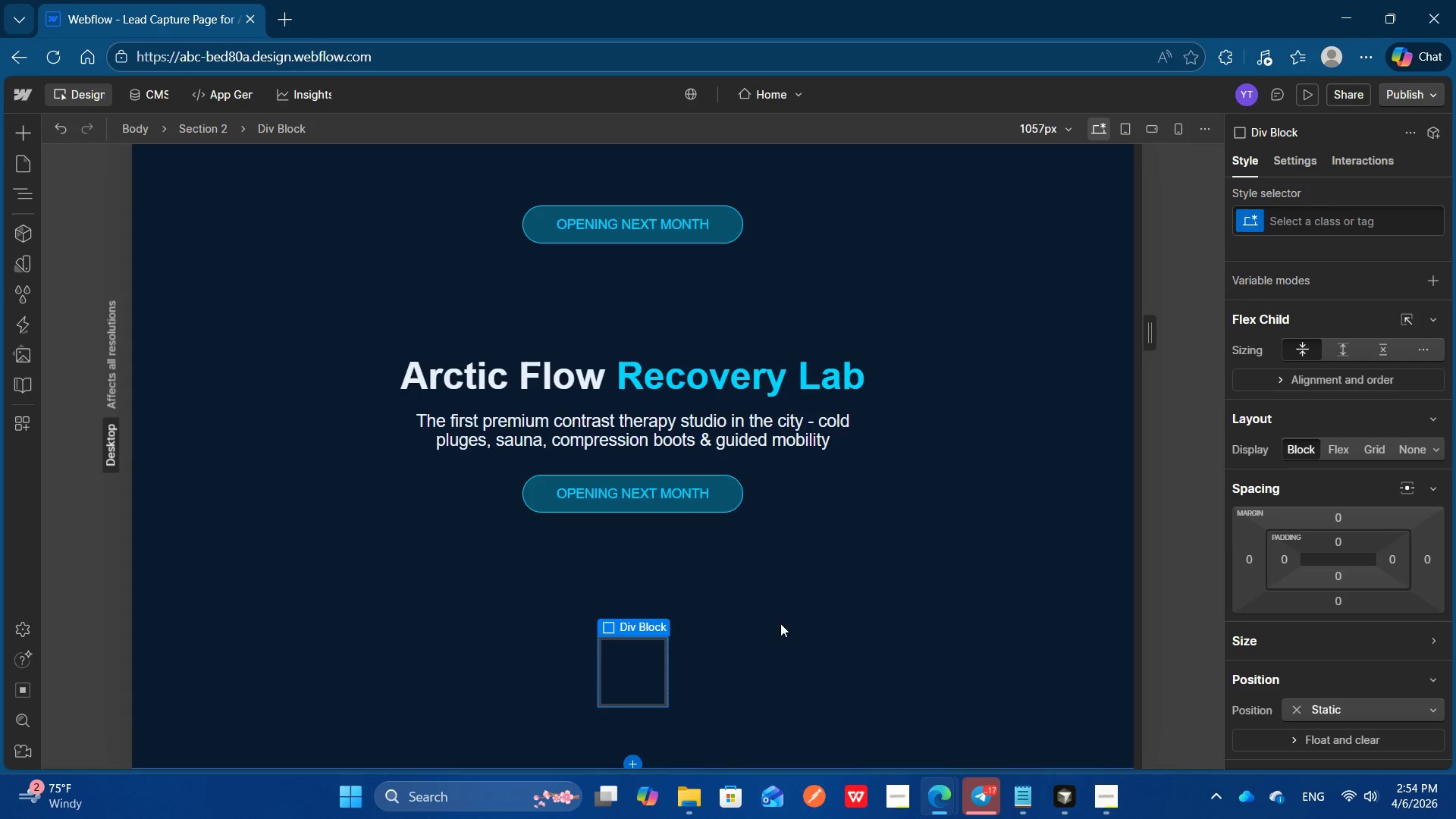 
left_click([1335, 222])
 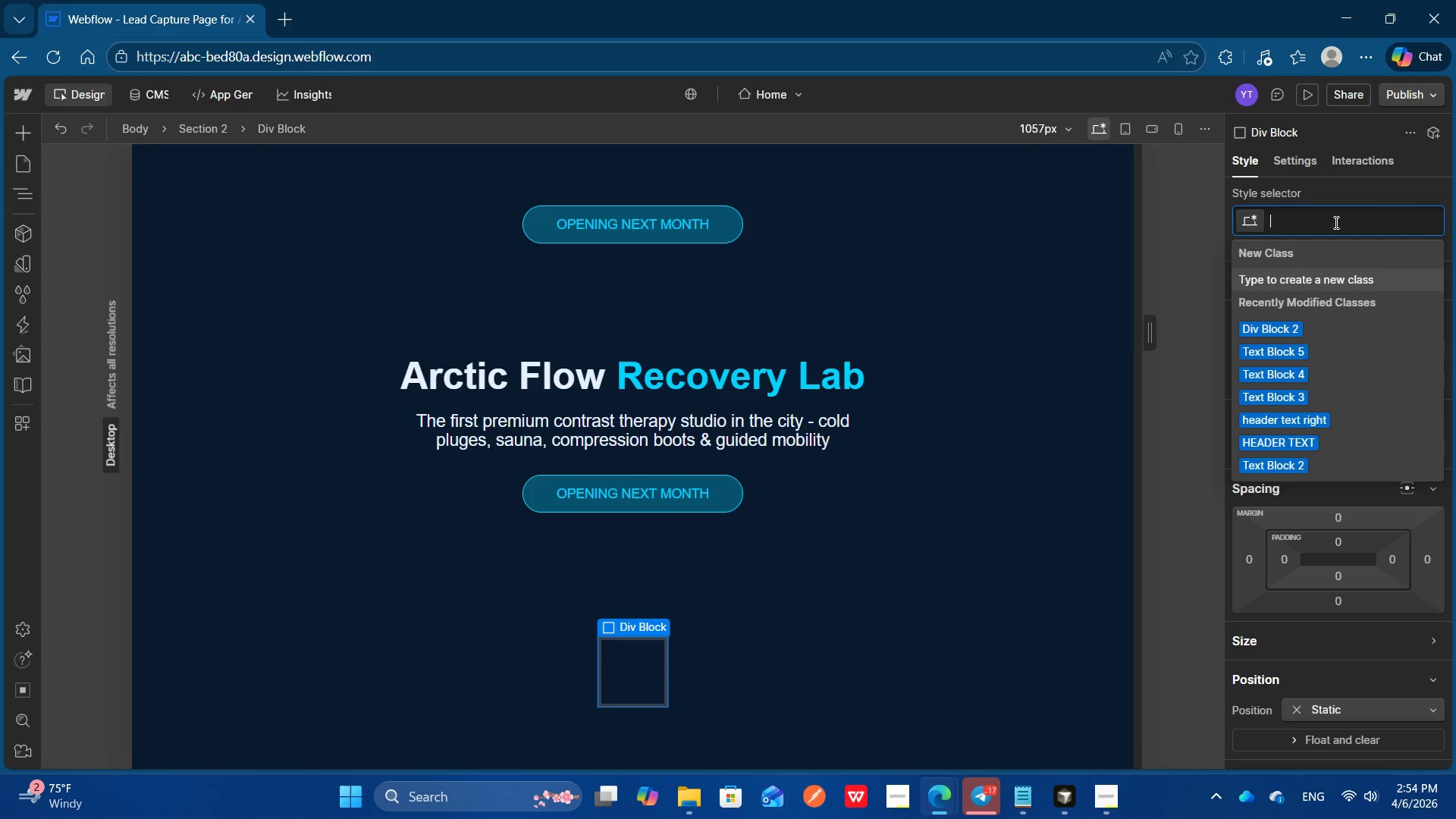 
key(Control+V)
 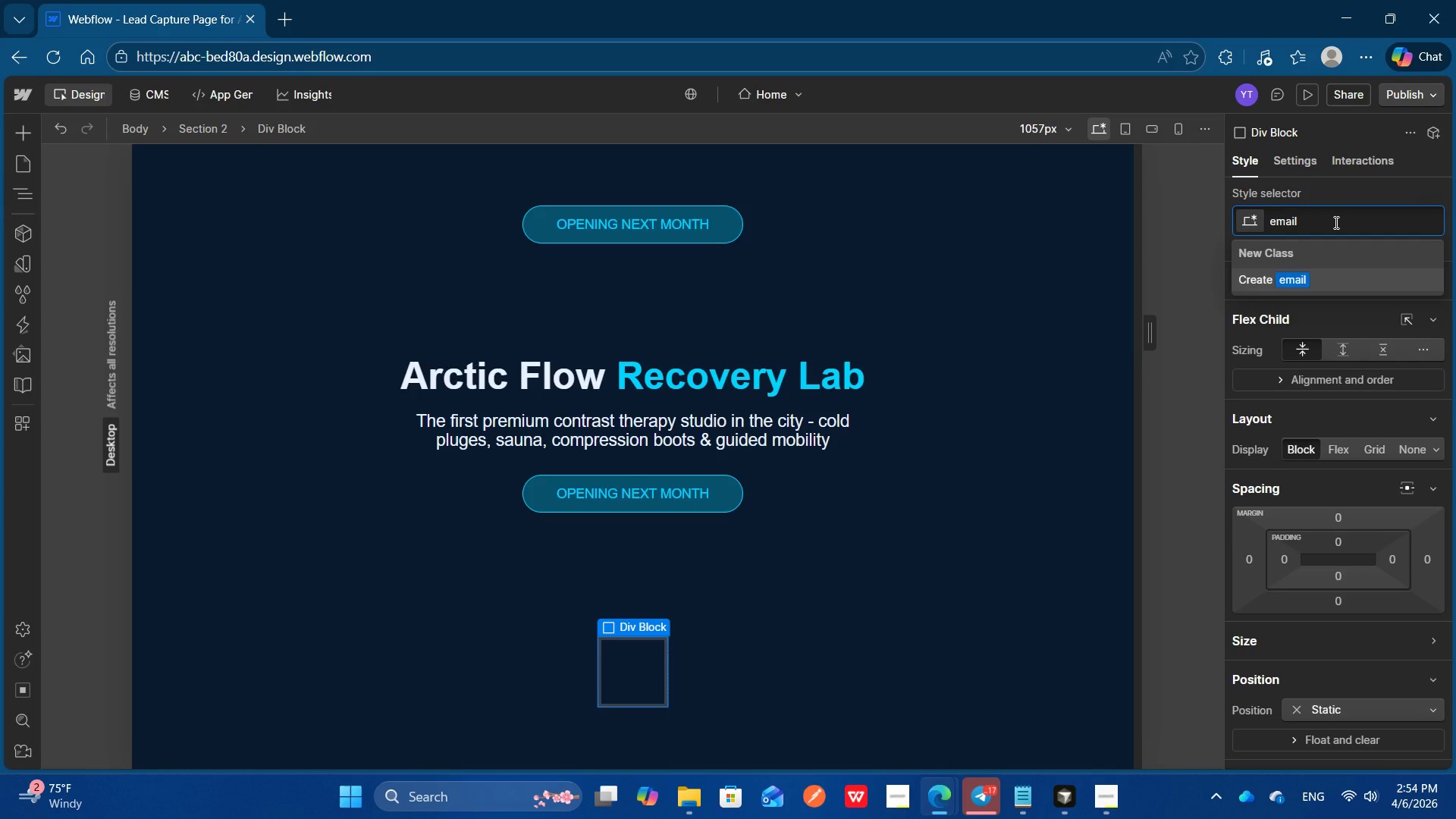 
type( edv)
key(Backspace)
key(Backspace)
key(Backspace)
type(dev)
key(Backspace)
key(Backspace)
type(iv)
 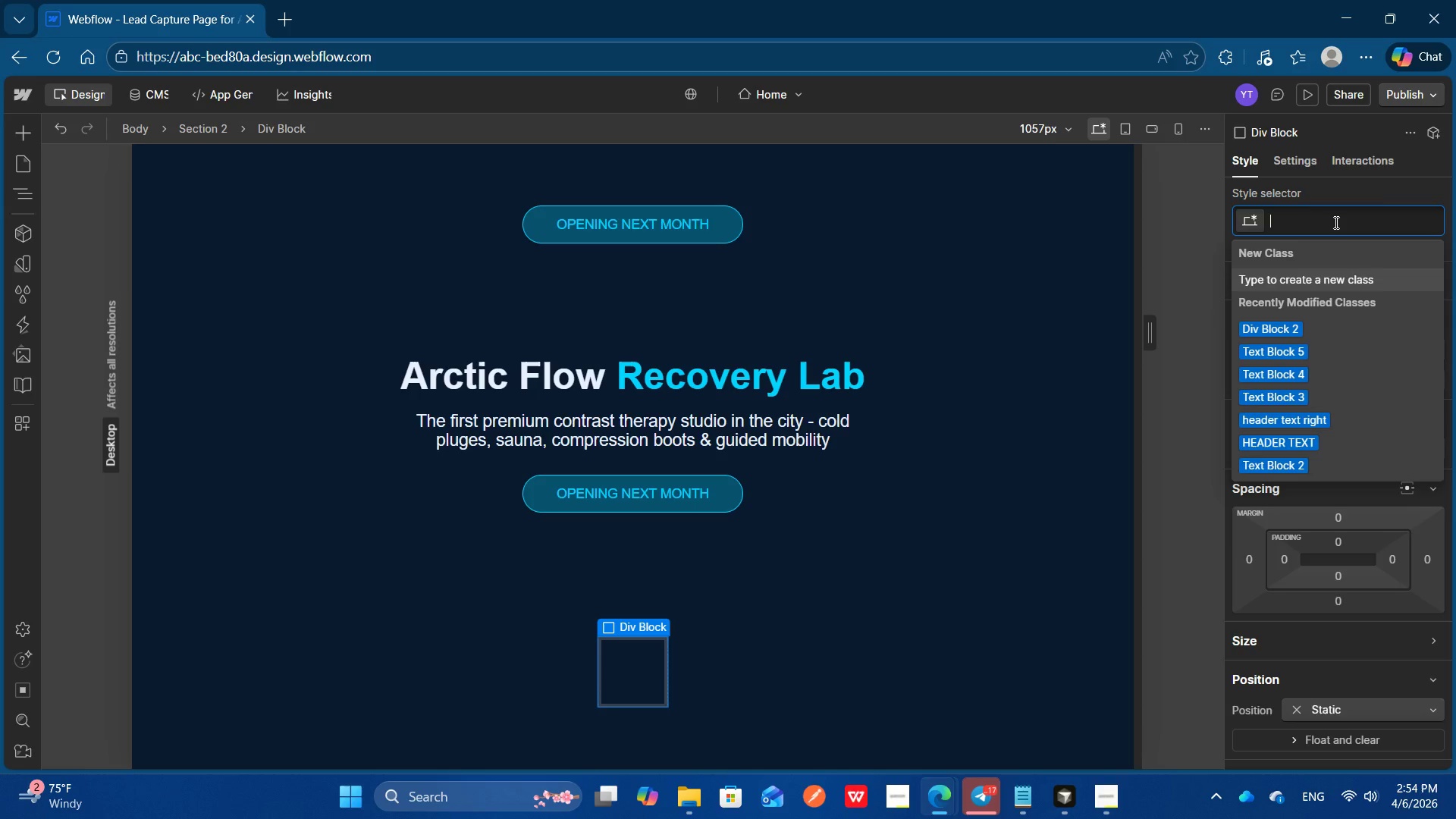 
key(Enter)
 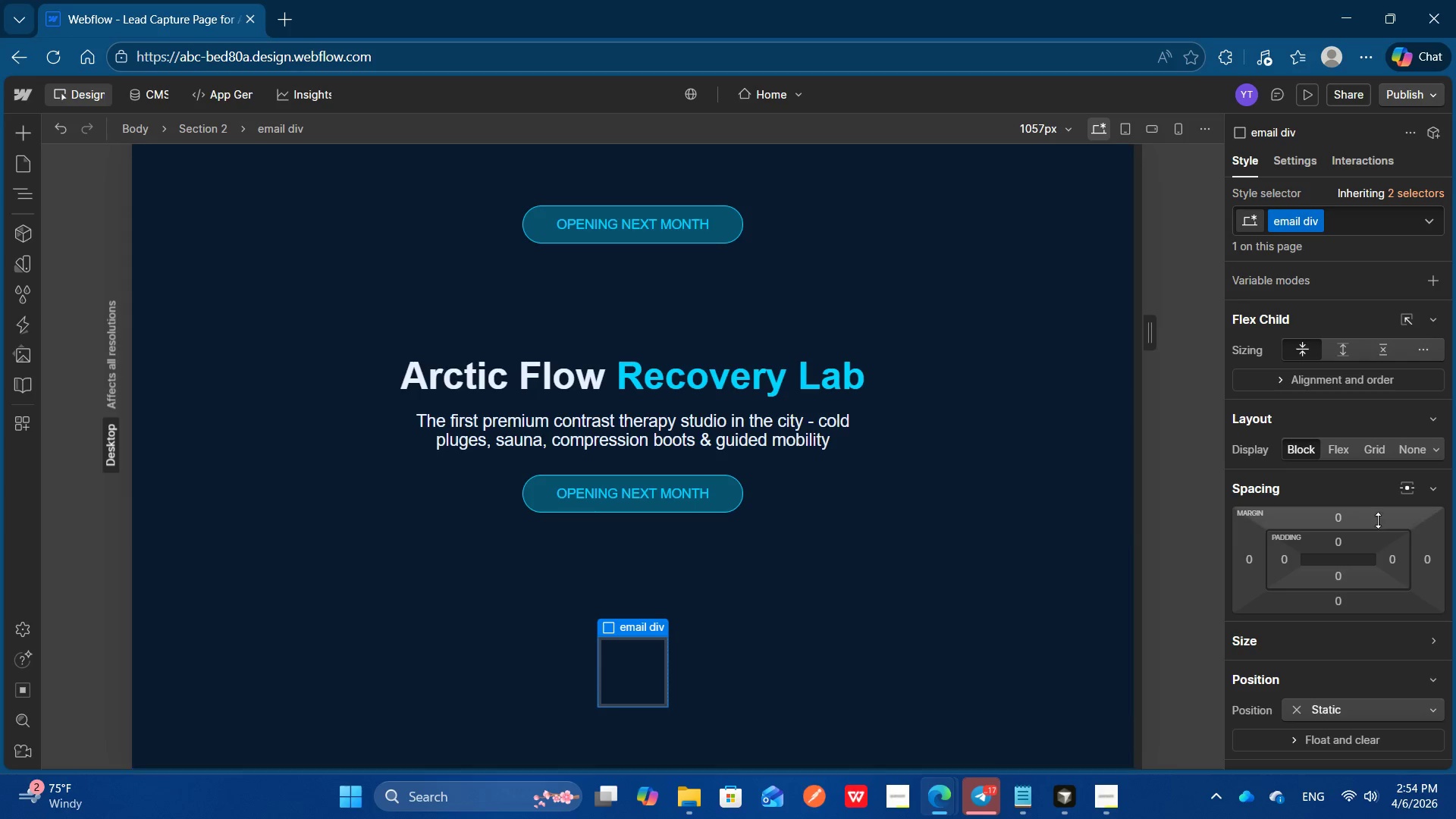 
wait(8.12)
 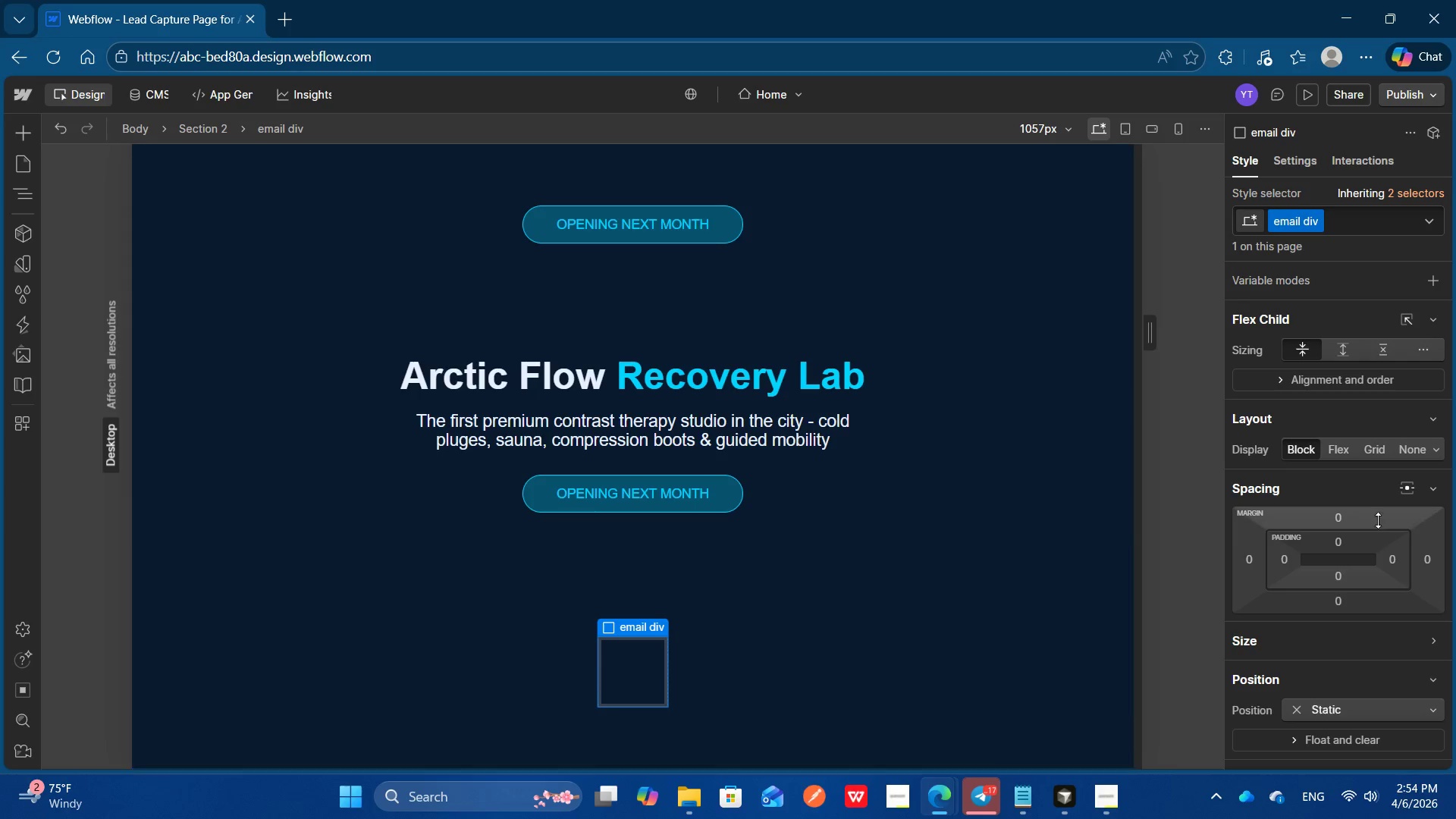 
left_click([1340, 454])
 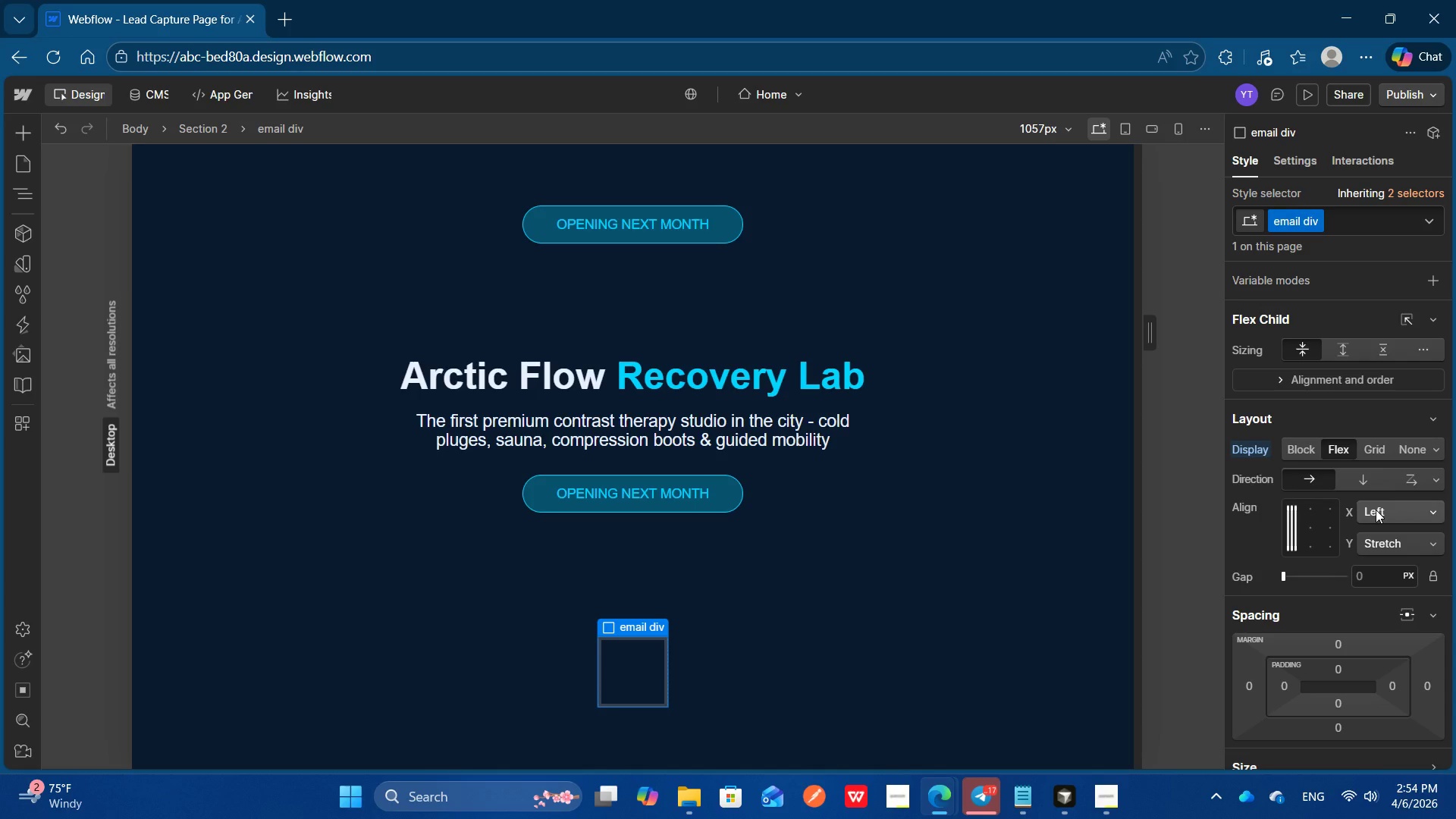 
left_click([1385, 510])
 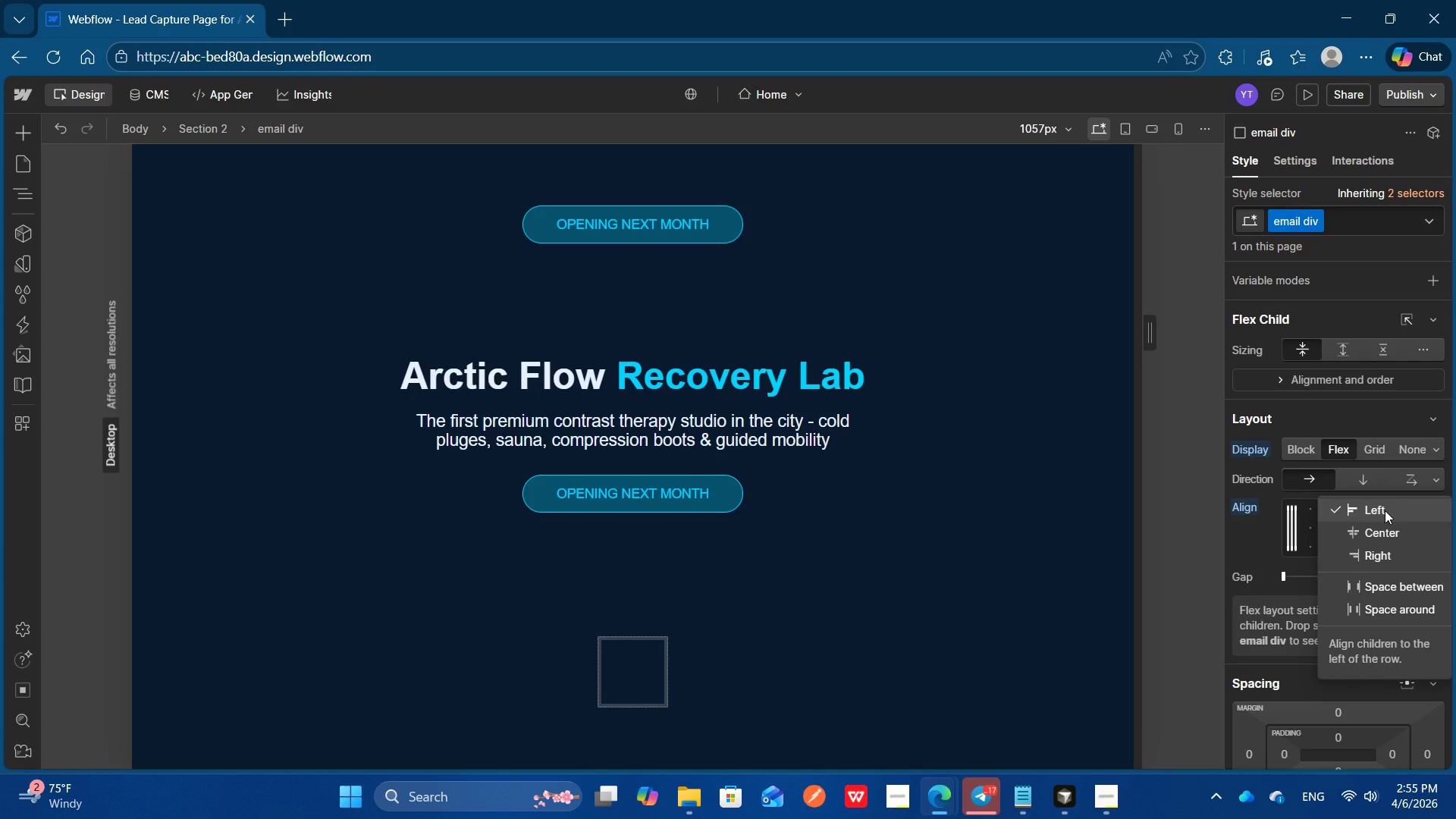 
left_click([1385, 510])
 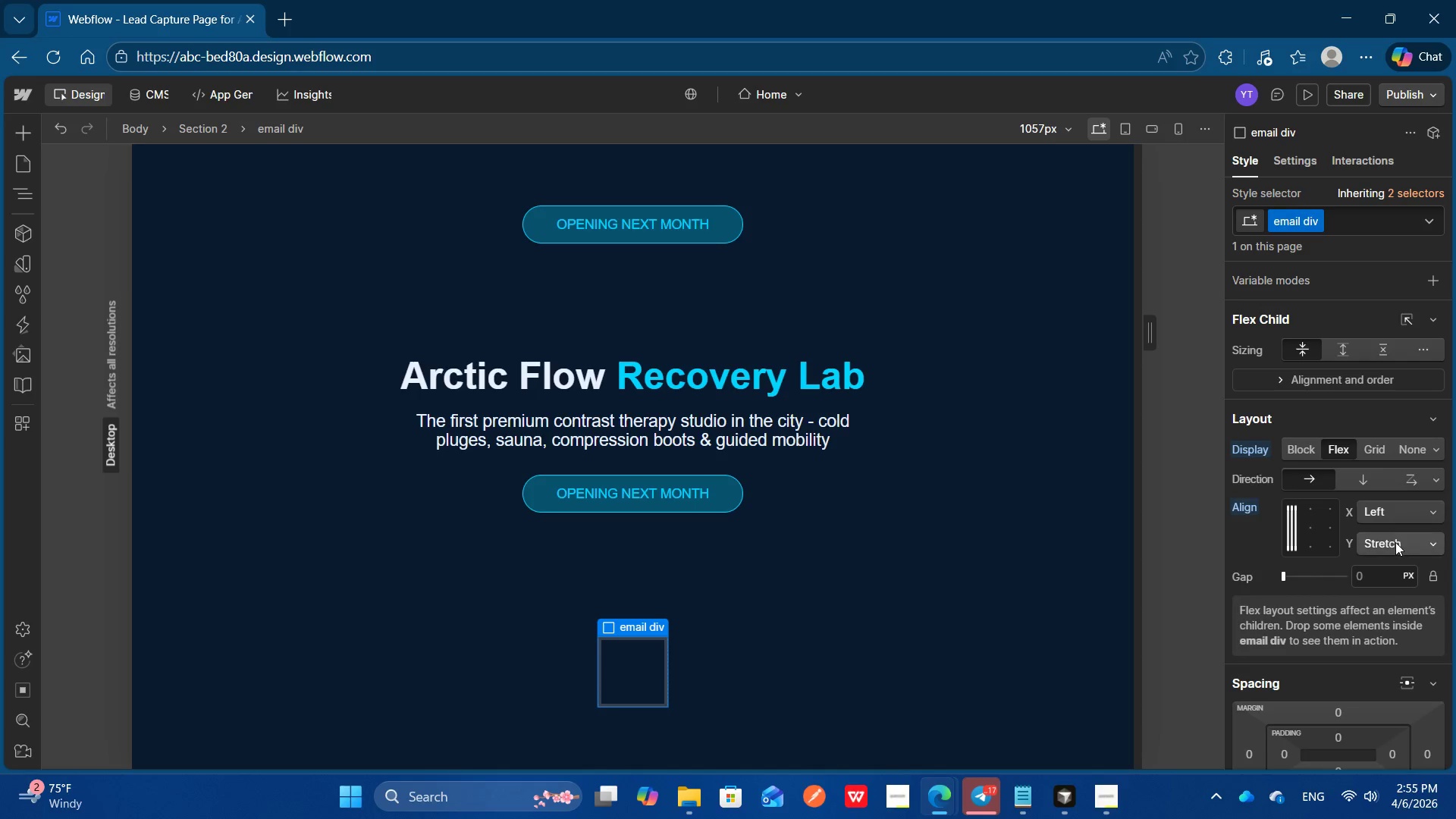 
left_click([1395, 542])
 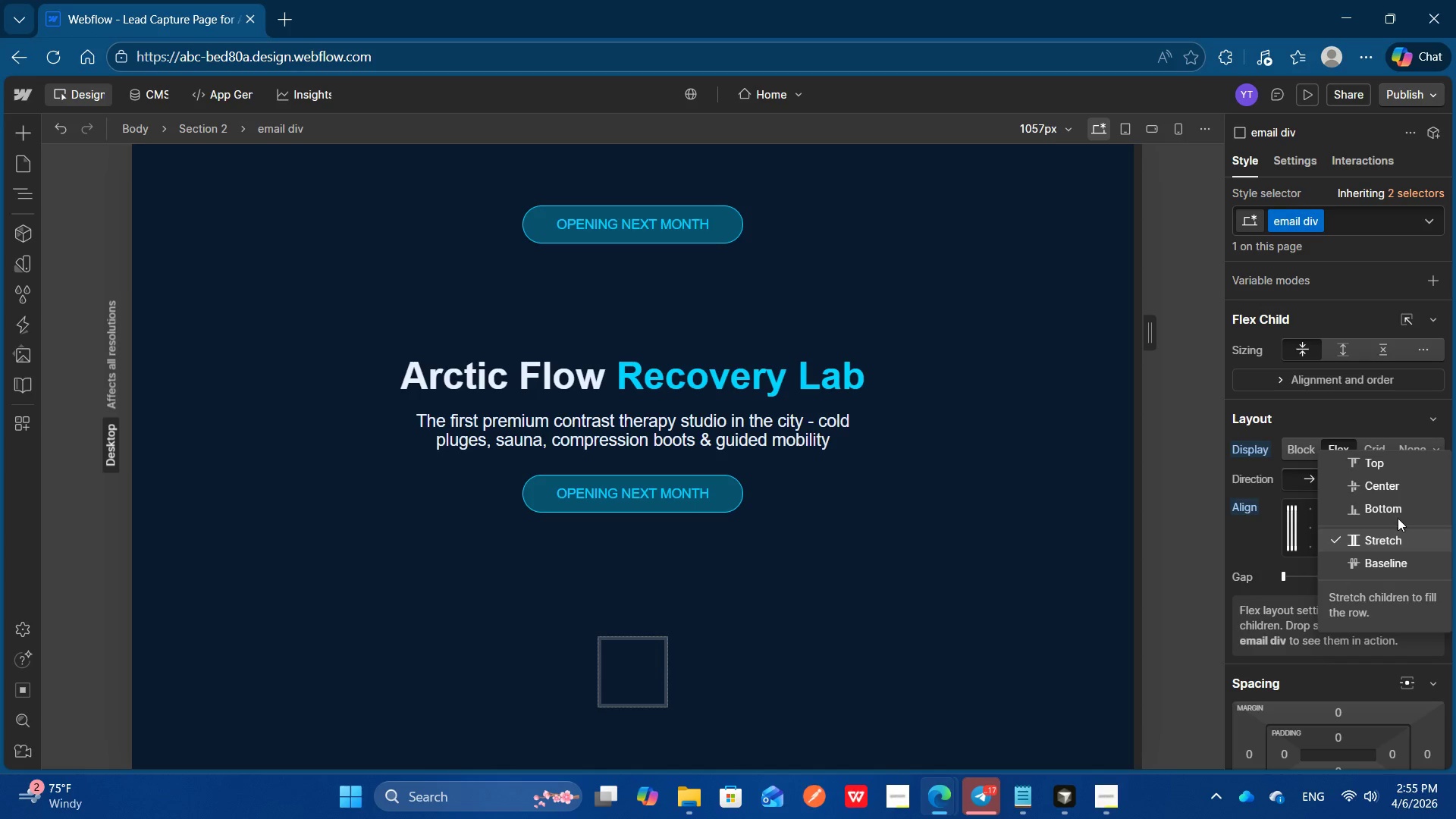 
left_click([1398, 466])
 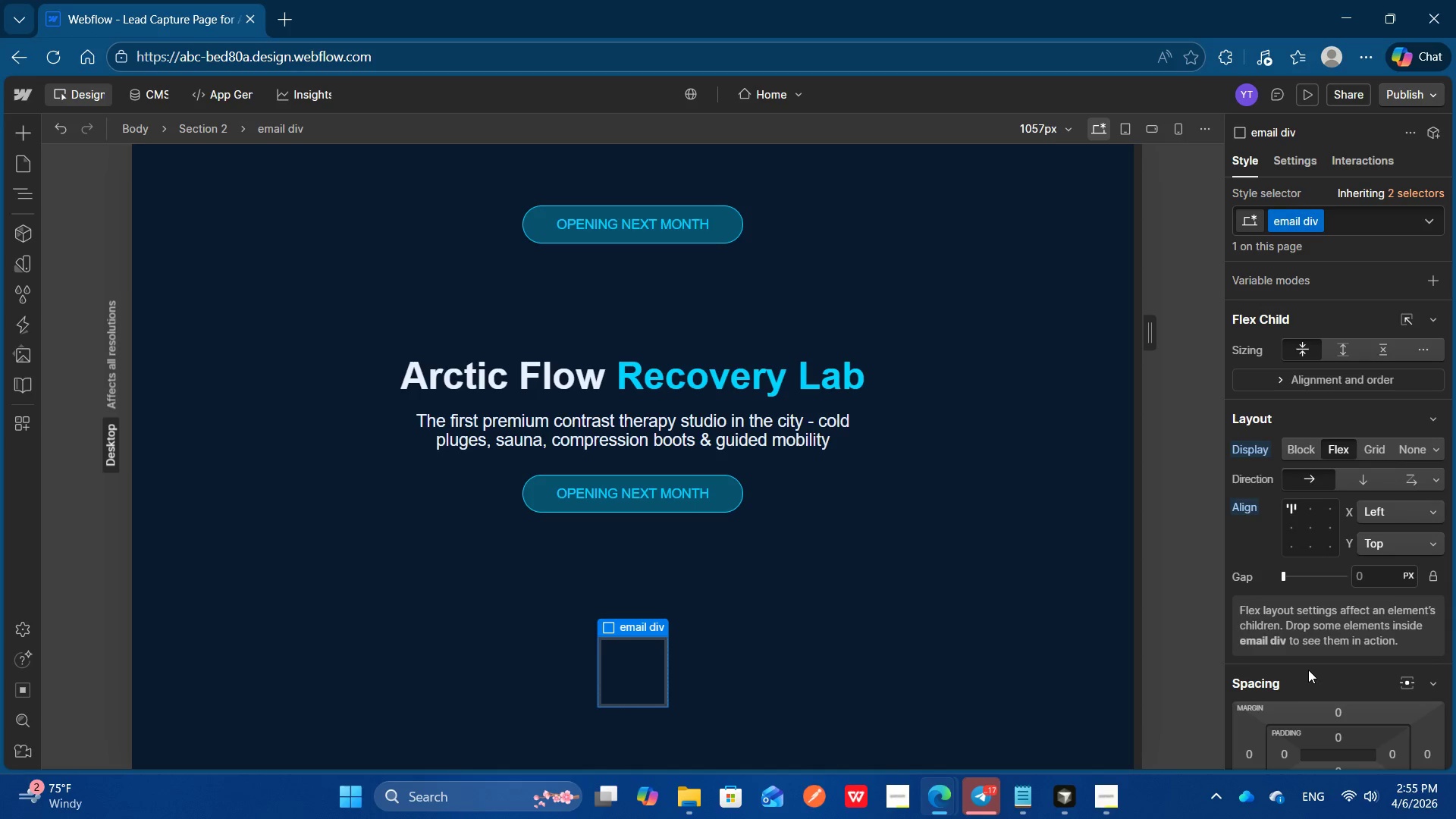 
scroll: coordinate [1308, 670], scroll_direction: none, amount: 0.0
 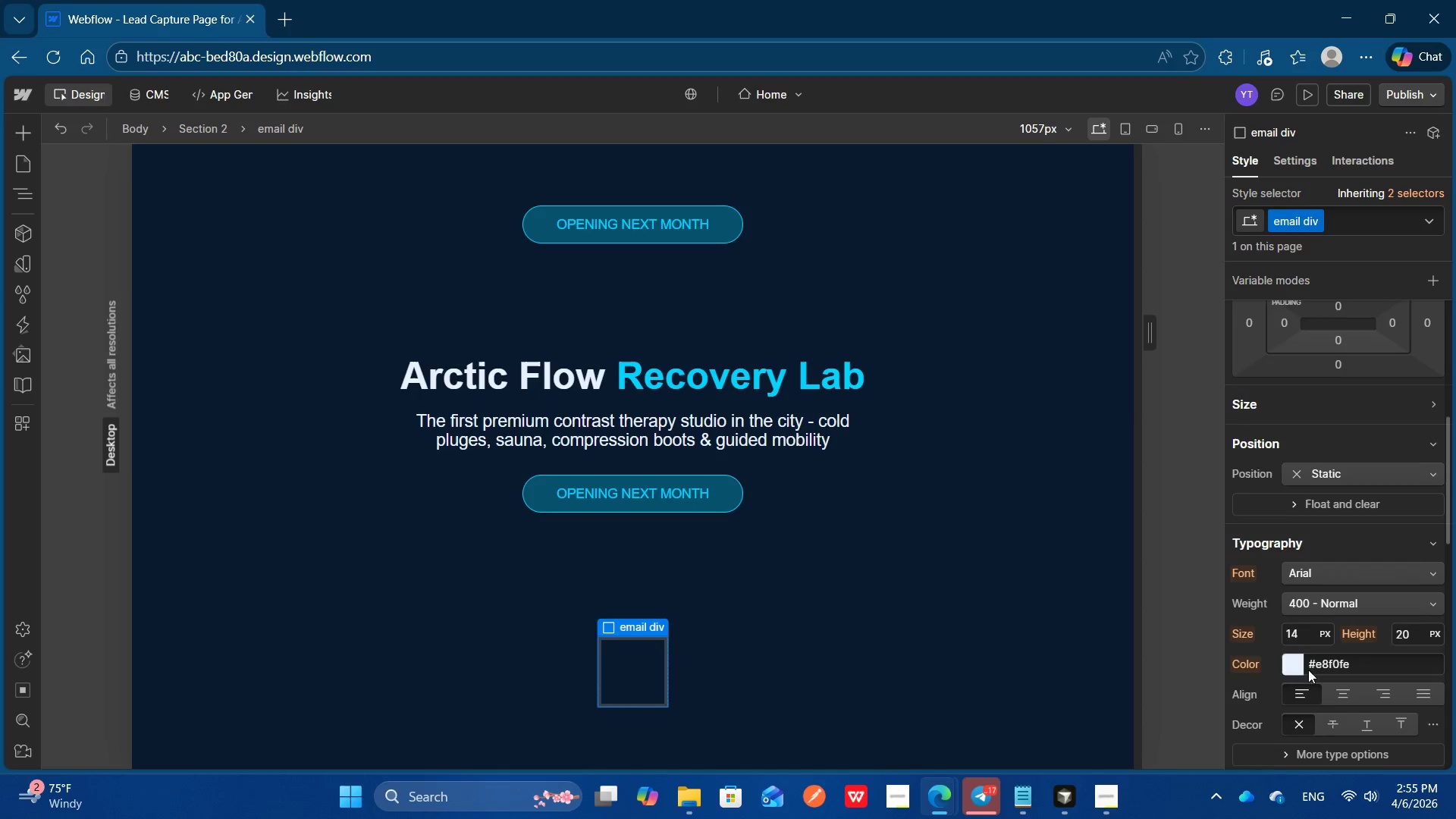 
scroll: coordinate [1308, 670], scroll_direction: down, amount: 1.0
 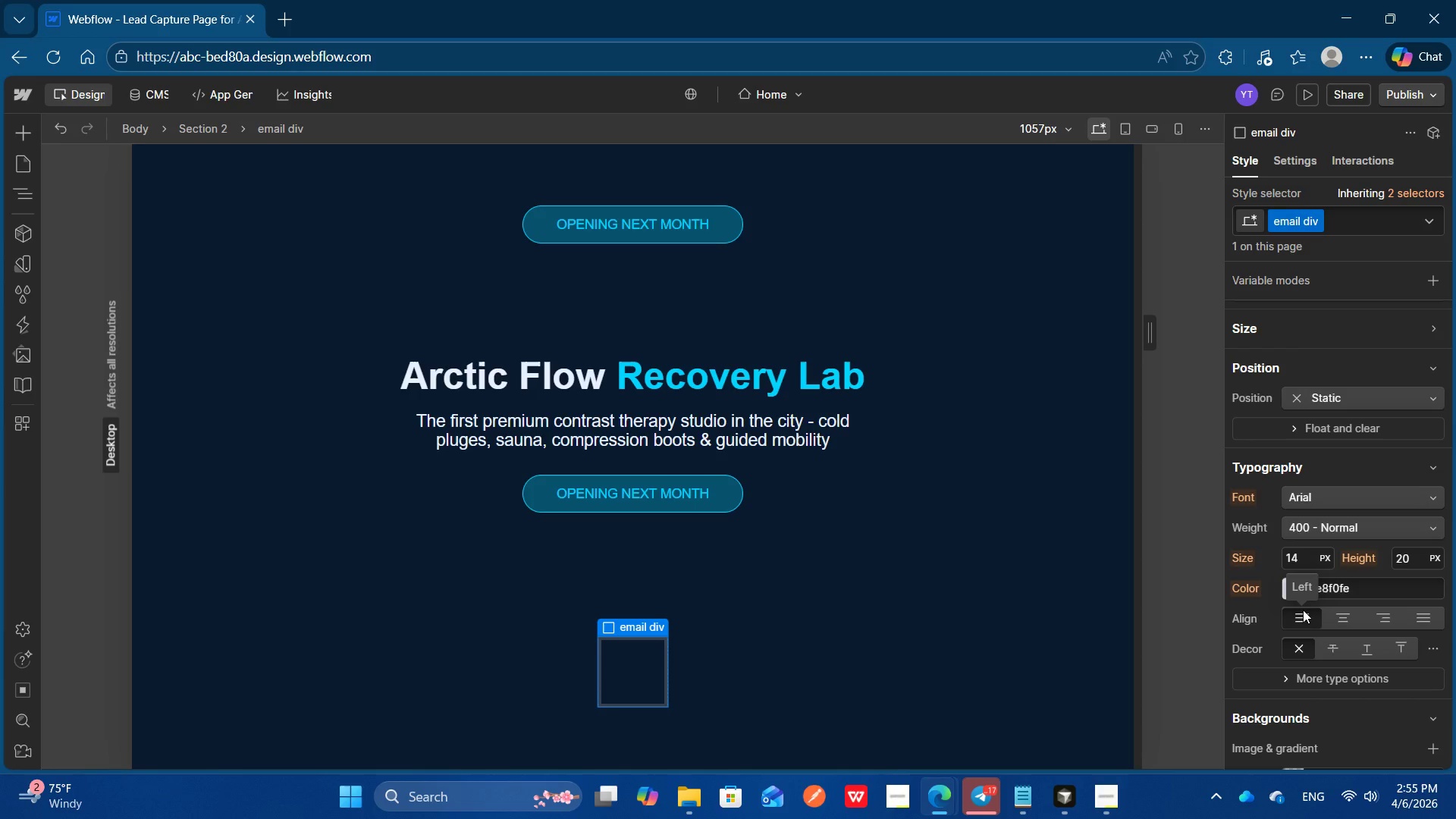 
wait(10.84)
 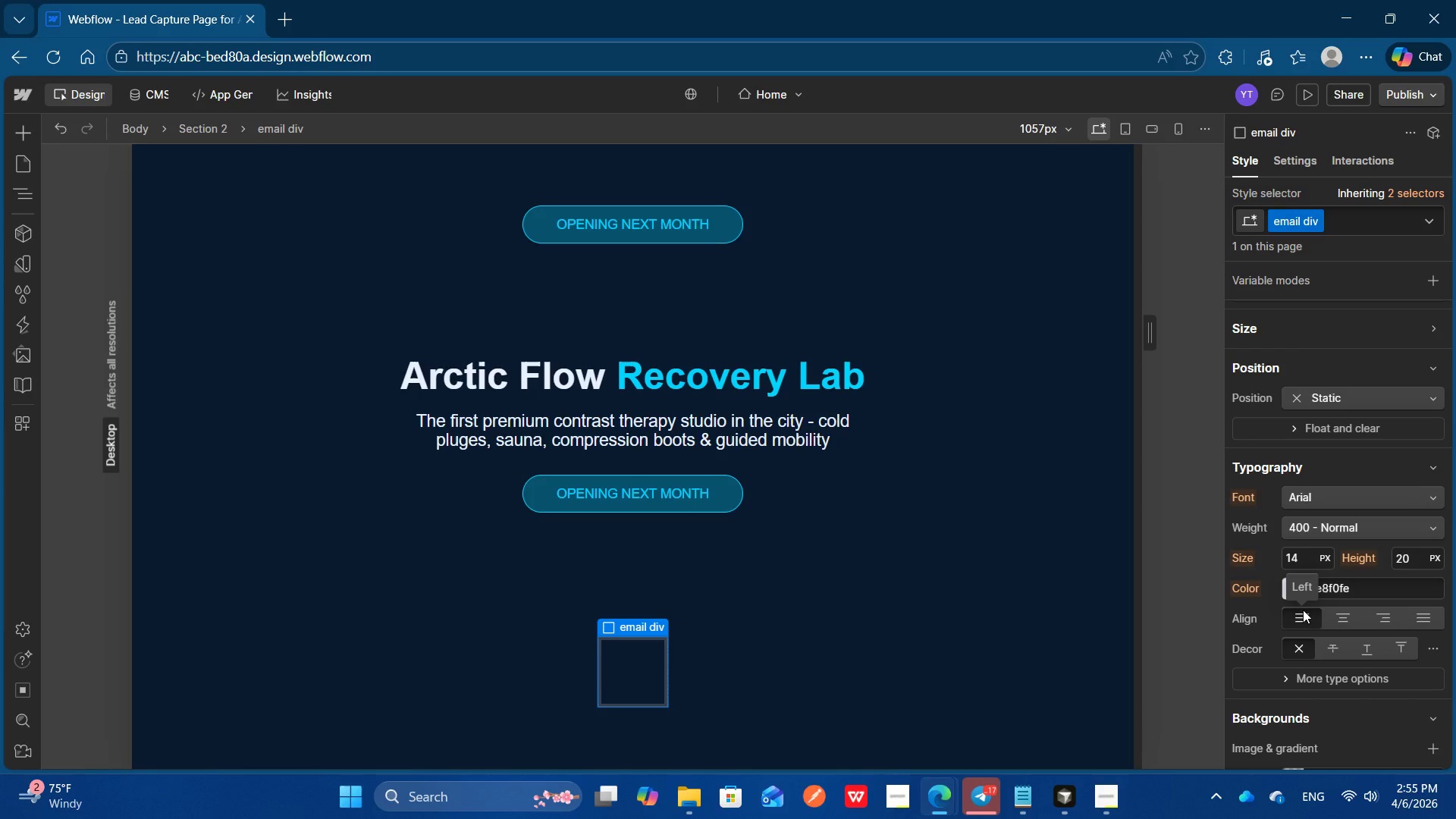 
left_click([1360, 588])
 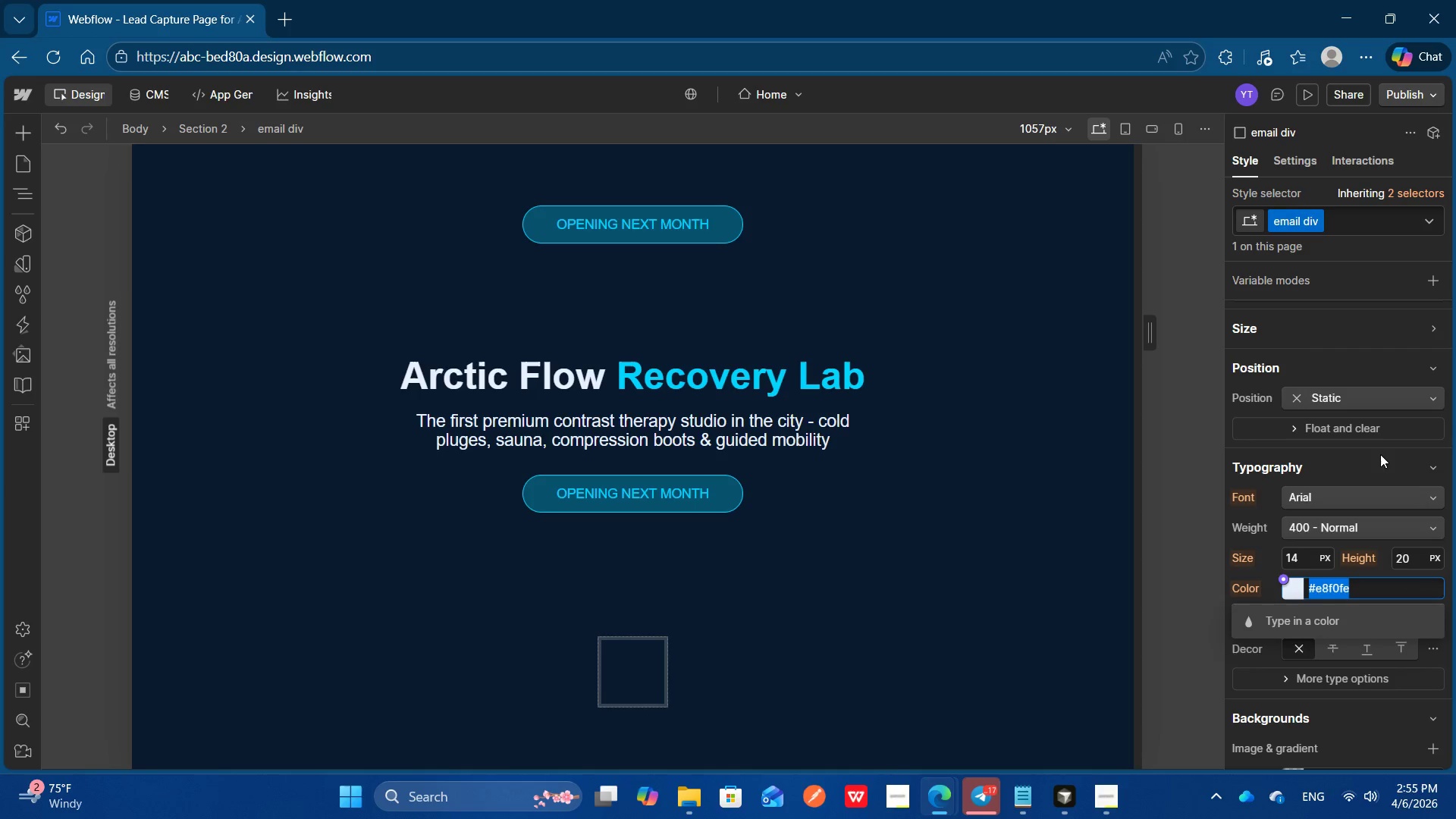 
left_click([1380, 448])
 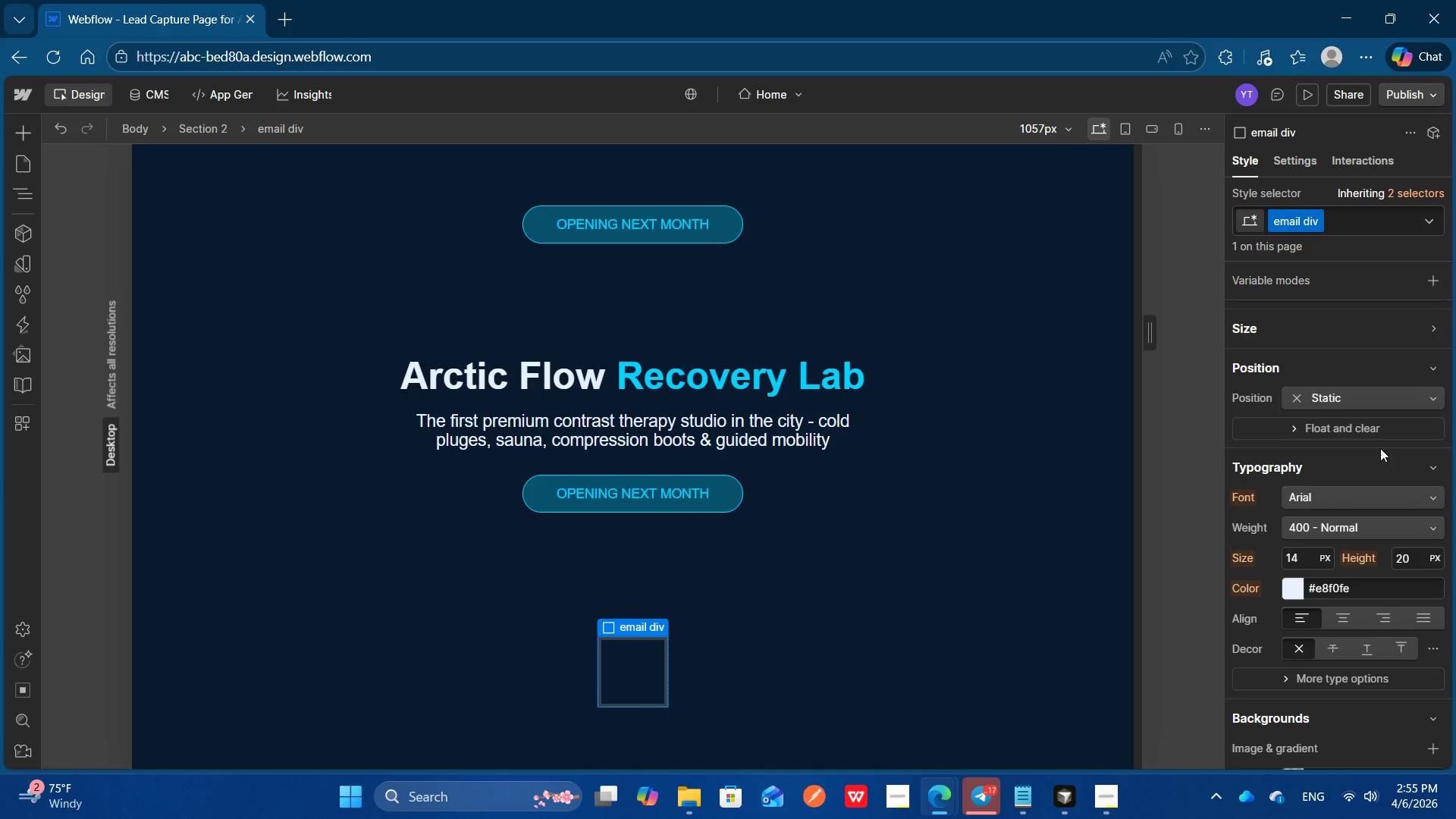 
scroll: coordinate [1380, 448], scroll_direction: down, amount: 1.0
 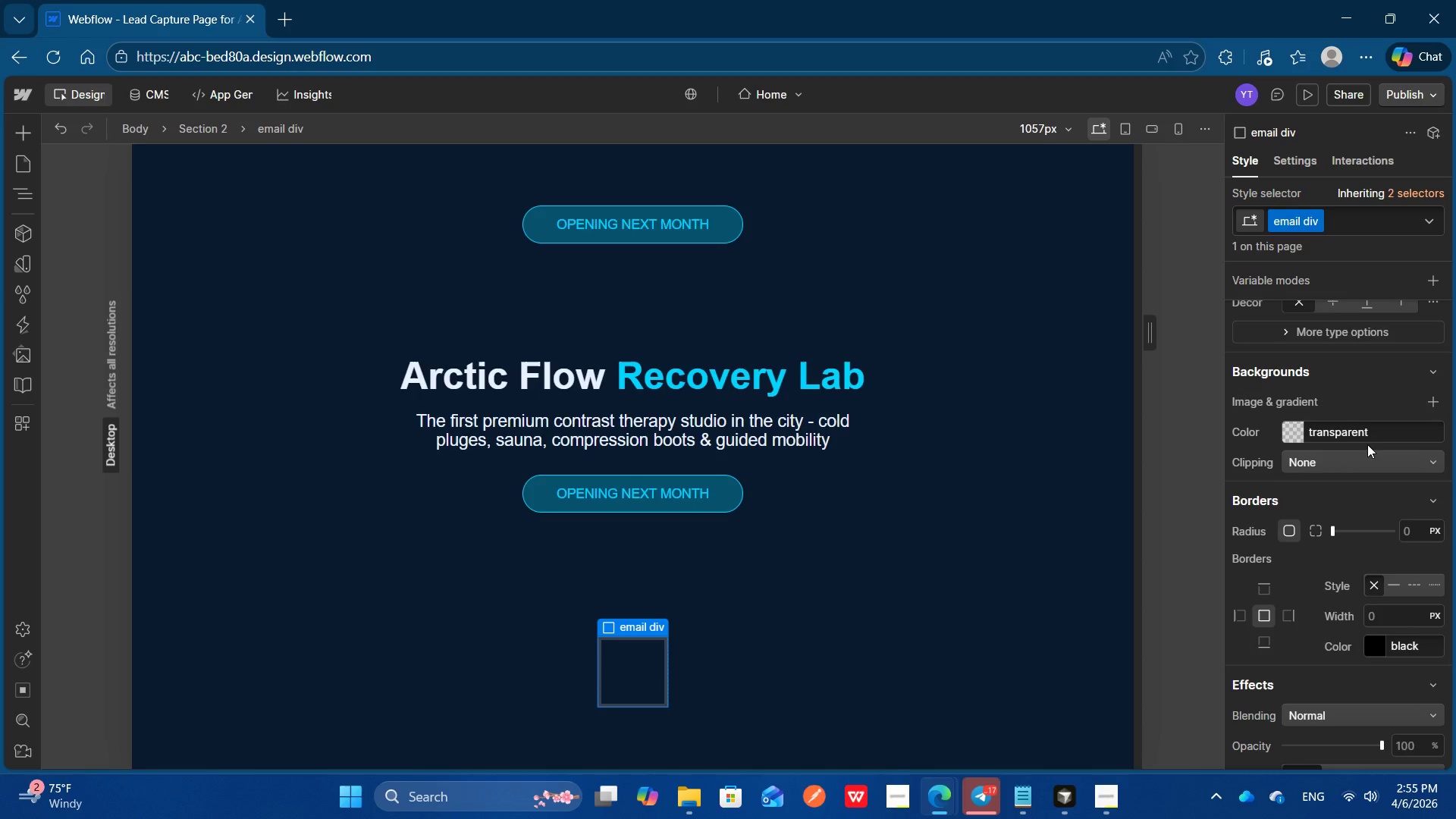 
left_click([1369, 438])
 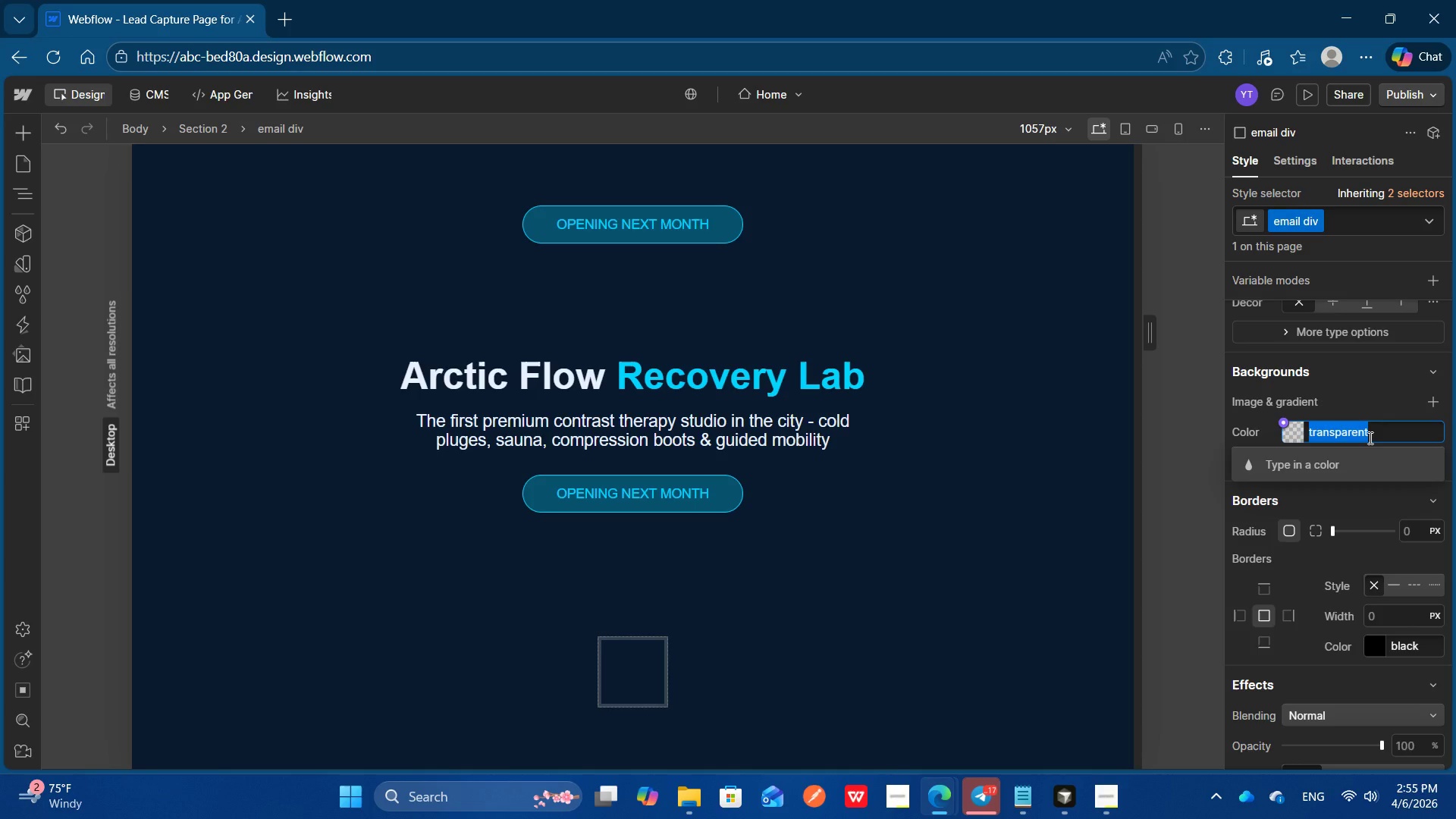 
type(#1e3a5f)
 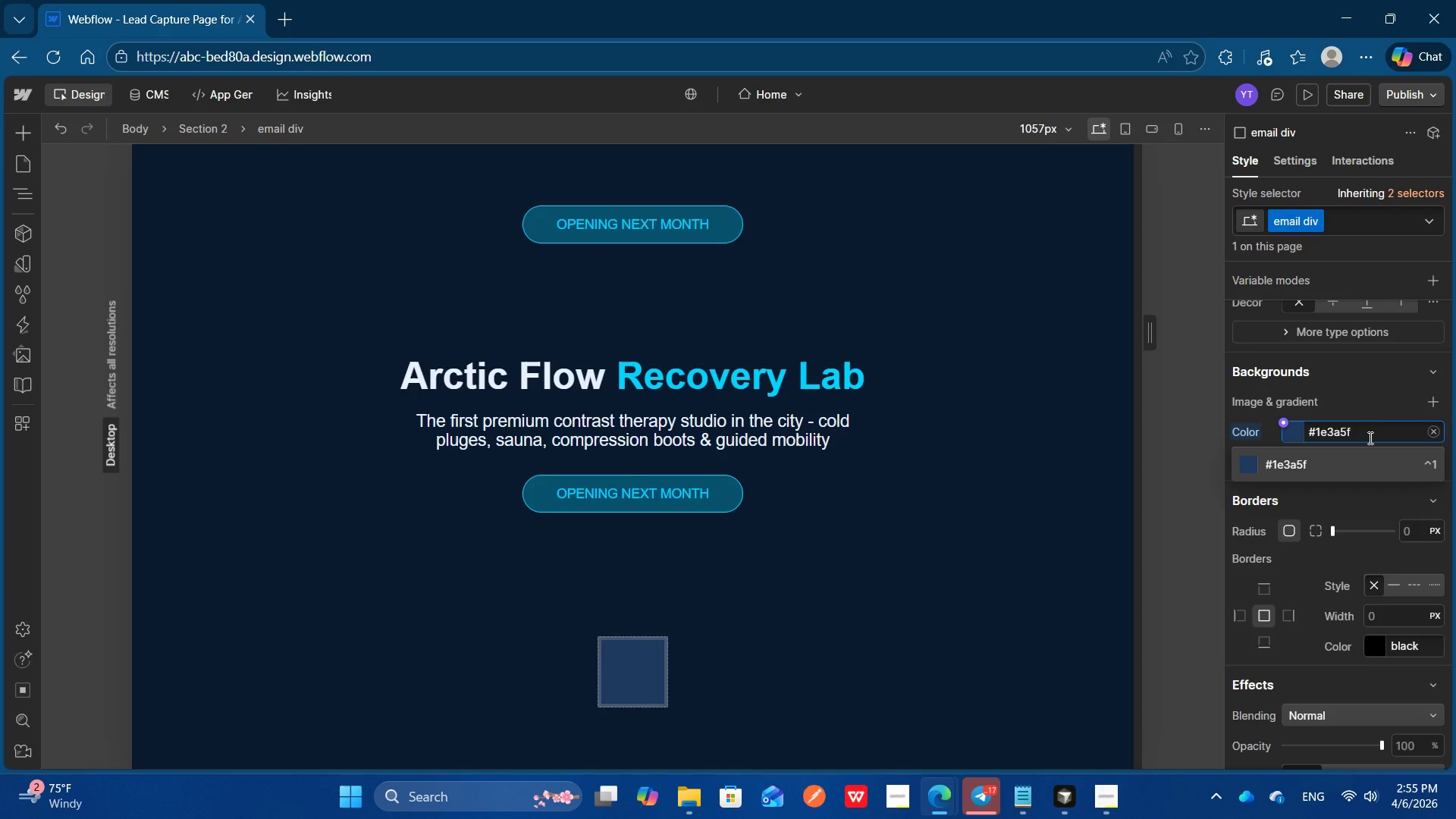 
key(Enter)
 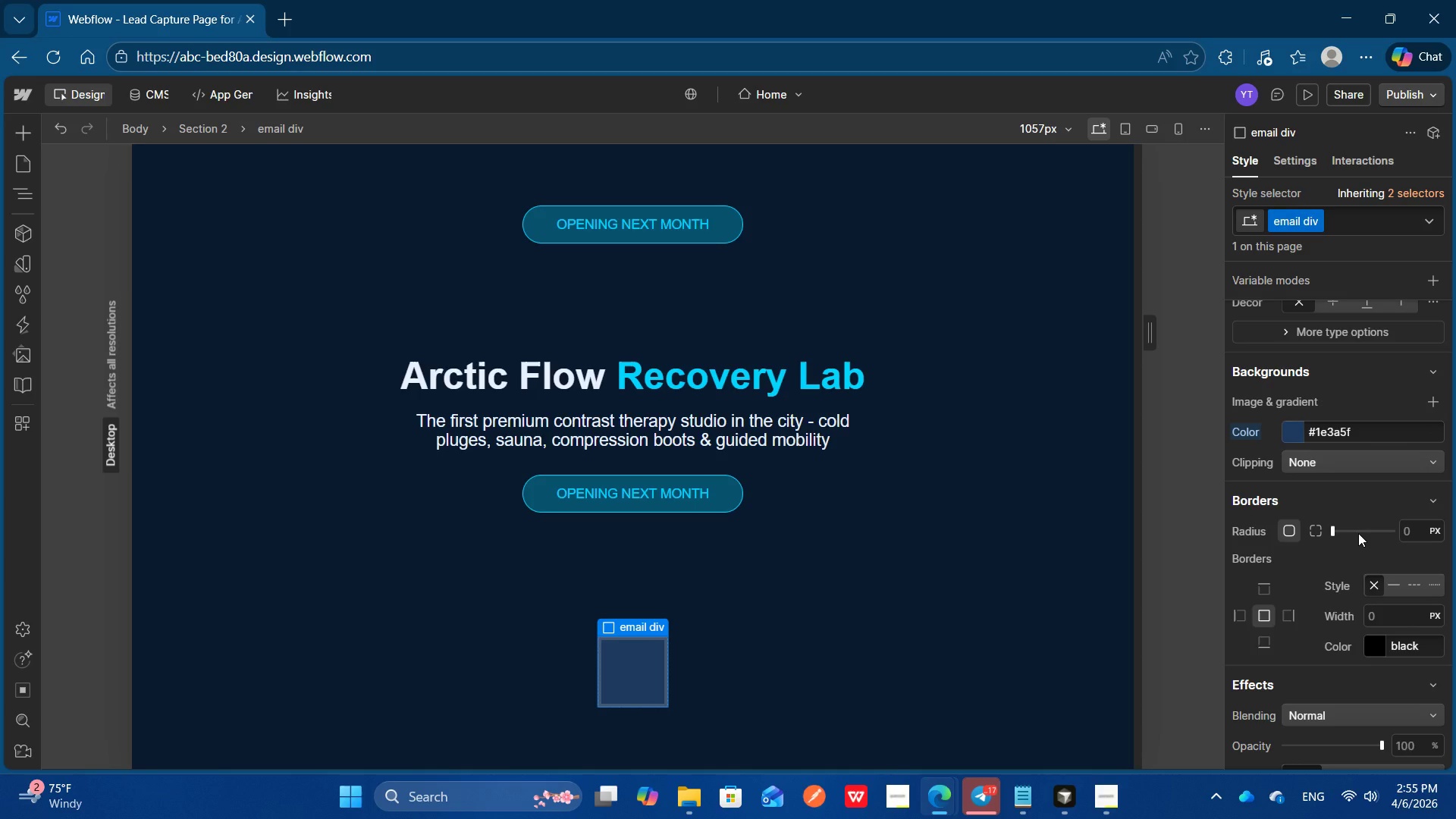 
wait(9.09)
 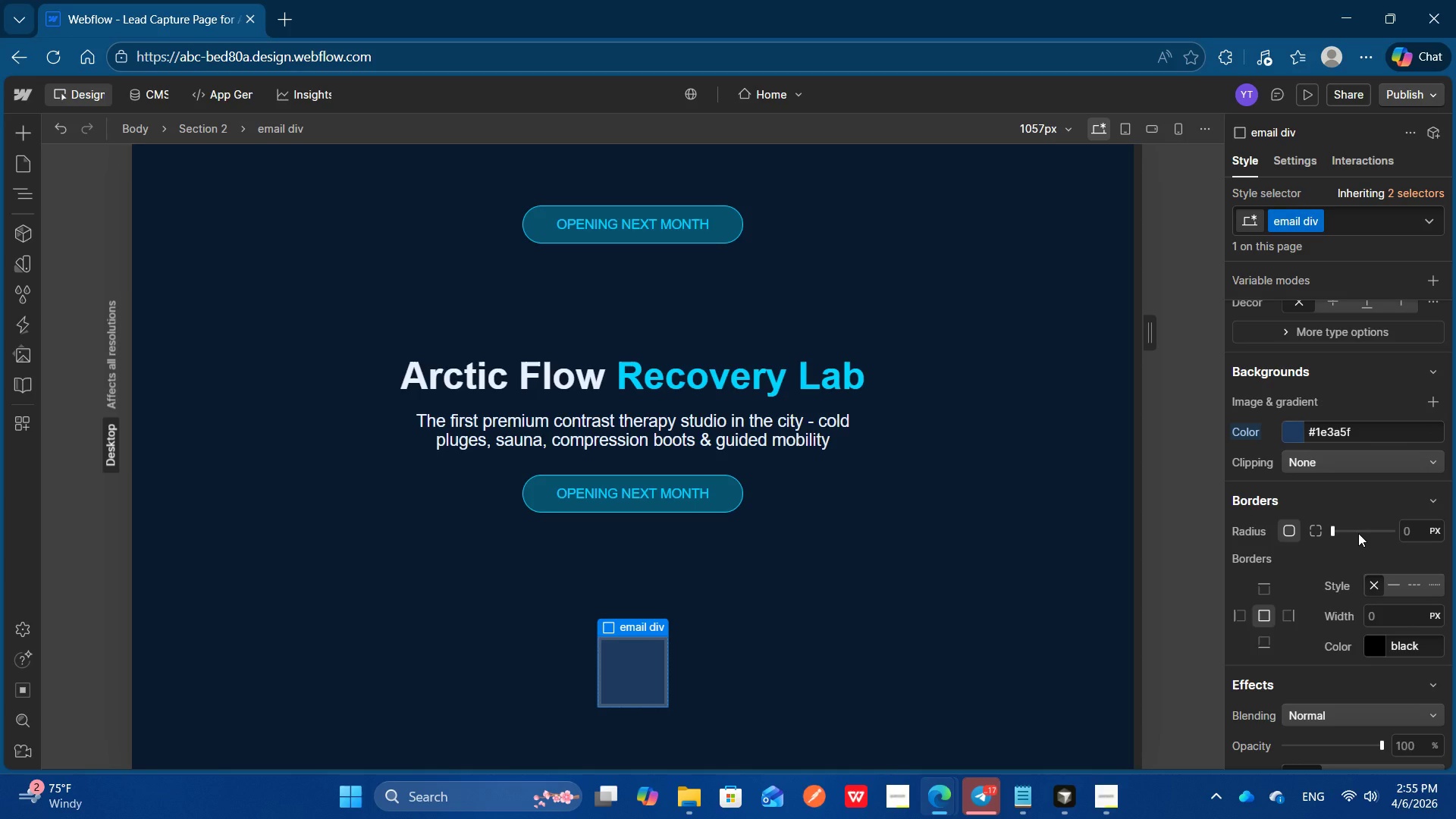 
scroll: coordinate [1357, 464], scroll_direction: up, amount: 1.0
 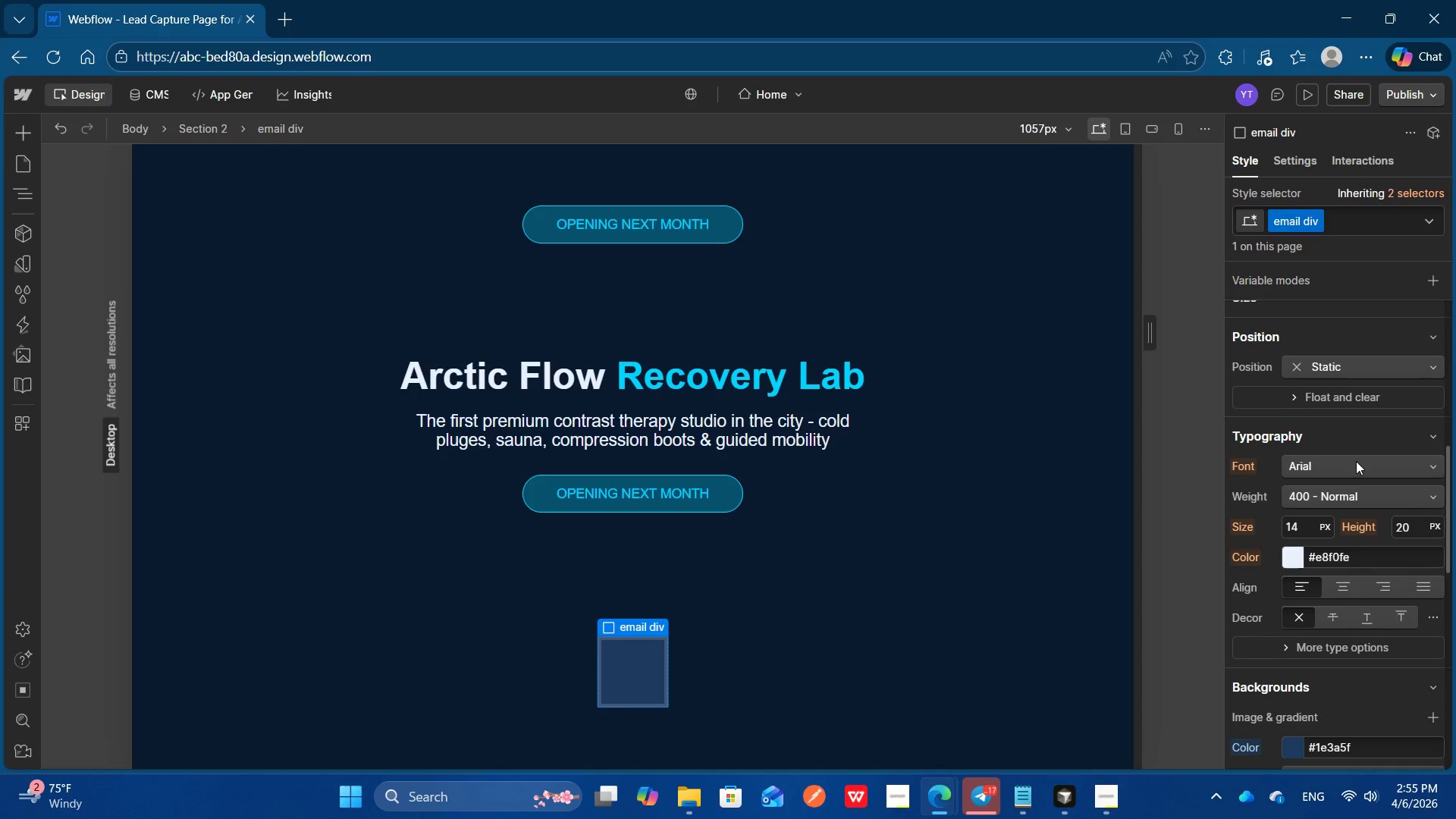 
scroll: coordinate [1356, 461], scroll_direction: none, amount: 0.0
 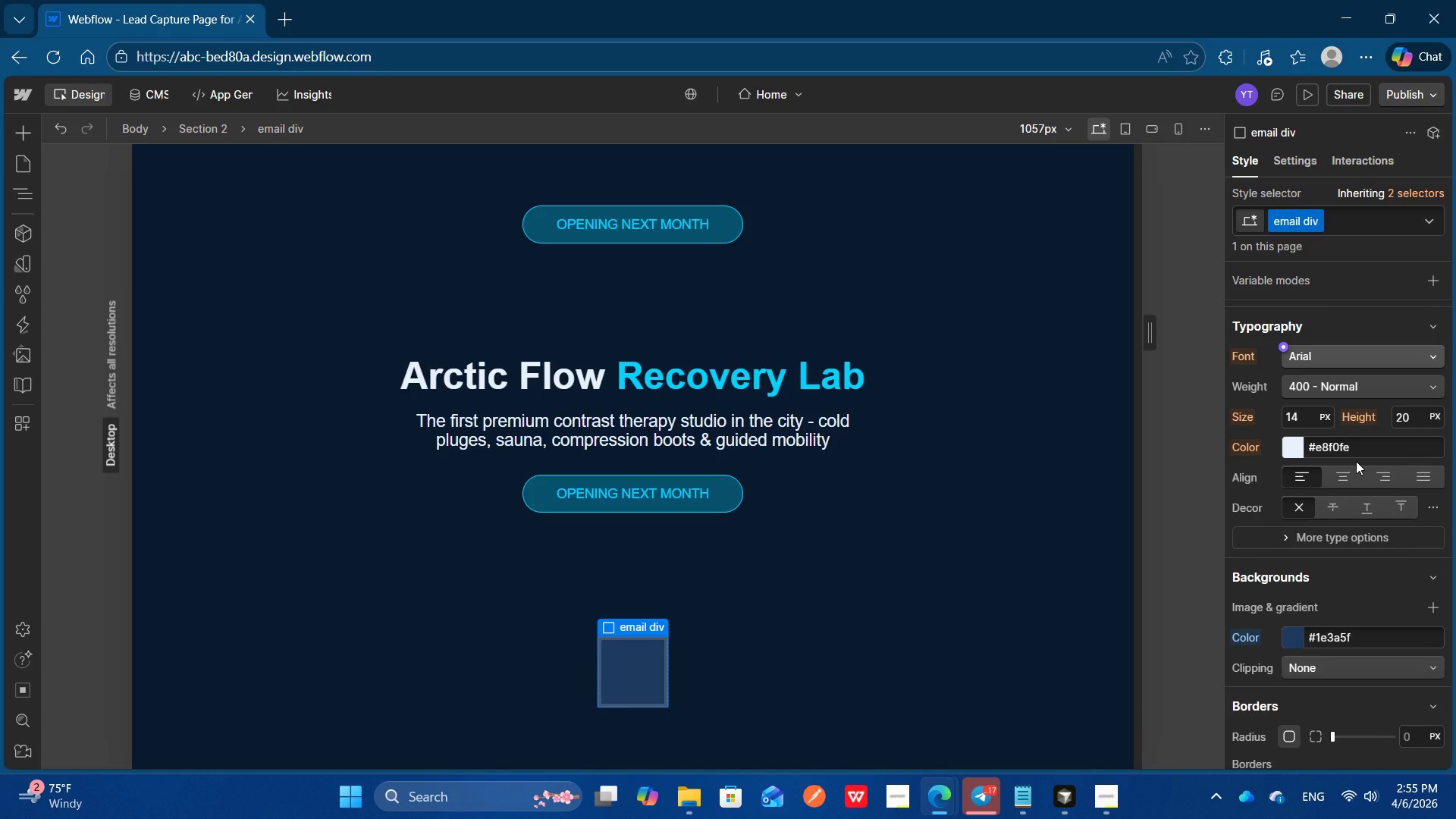 
scroll: coordinate [1356, 461], scroll_direction: up, amount: 1.0
 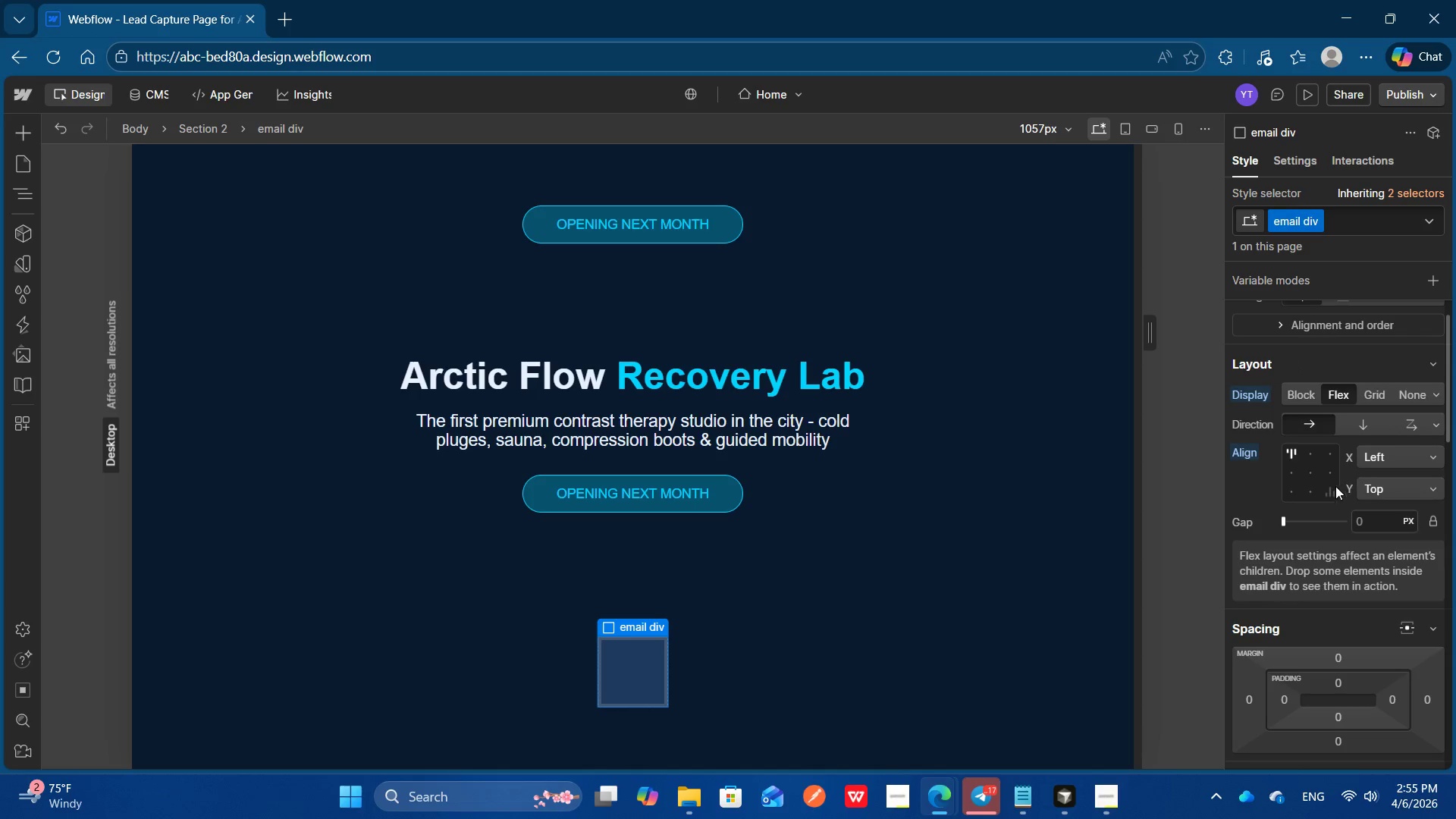 
scroll: coordinate [1379, 538], scroll_direction: none, amount: 0.0
 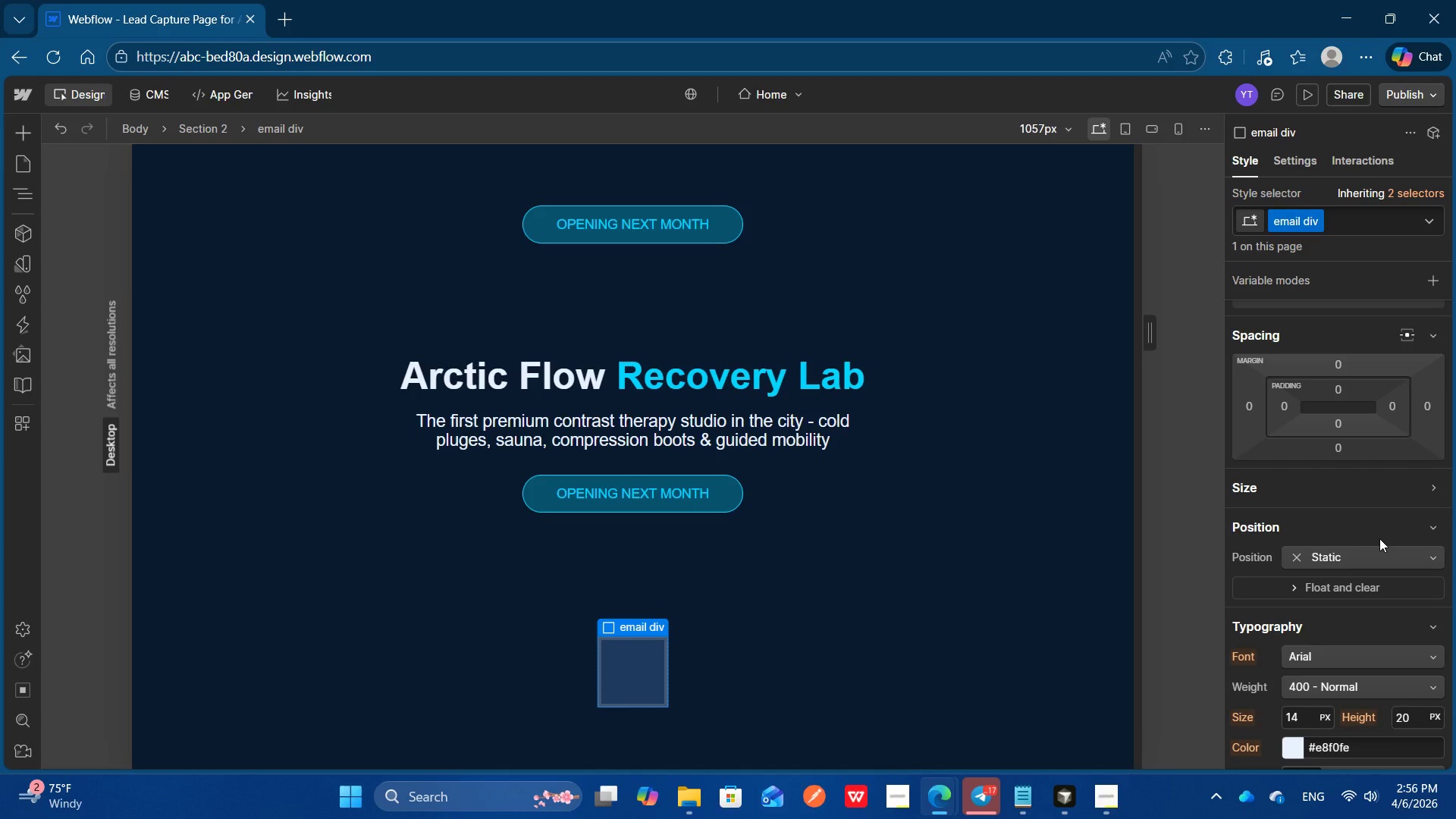 
scroll: coordinate [1379, 541], scroll_direction: down, amount: 2.0
 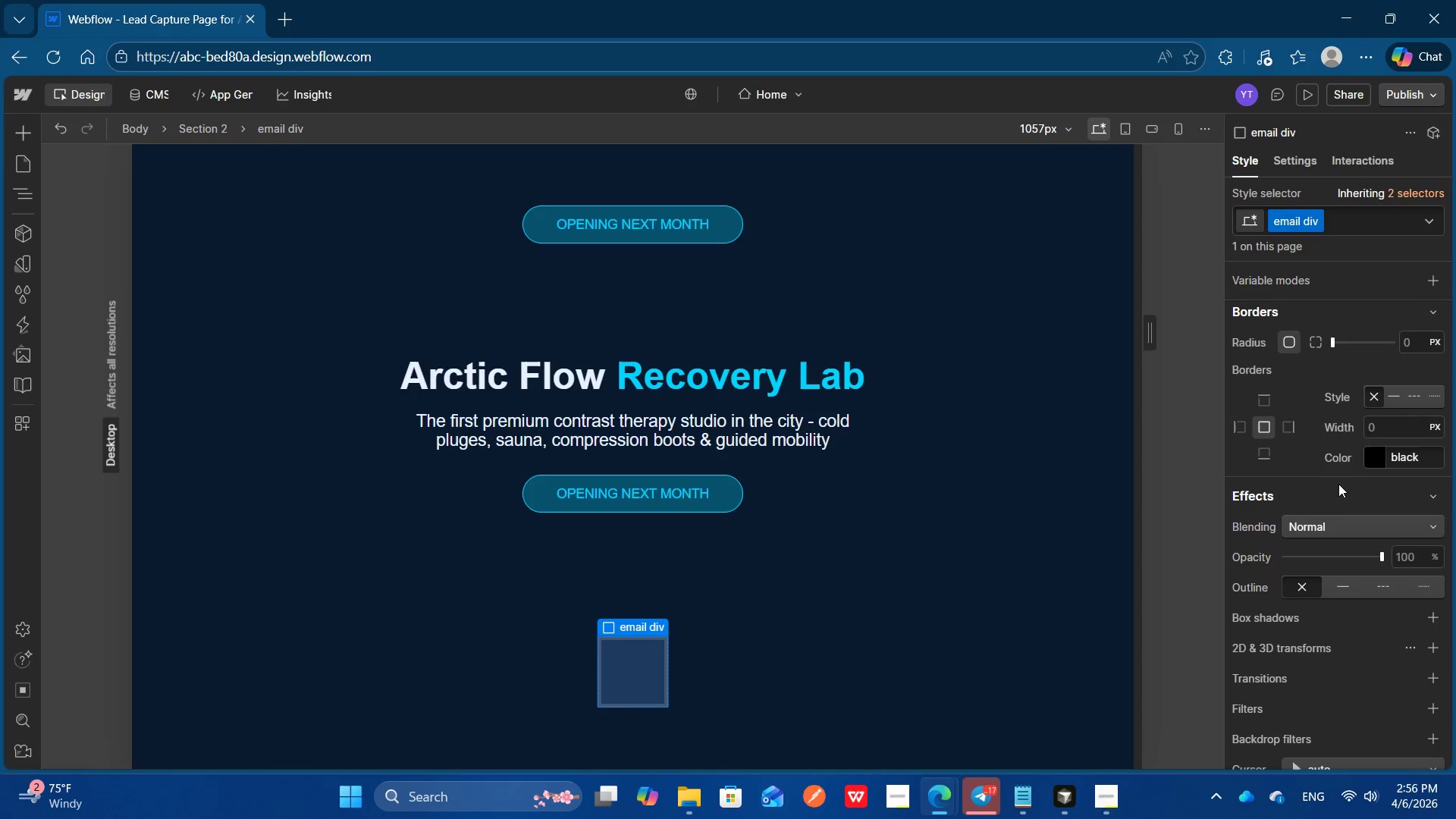 
scroll: coordinate [1341, 469], scroll_direction: none, amount: 0.0
 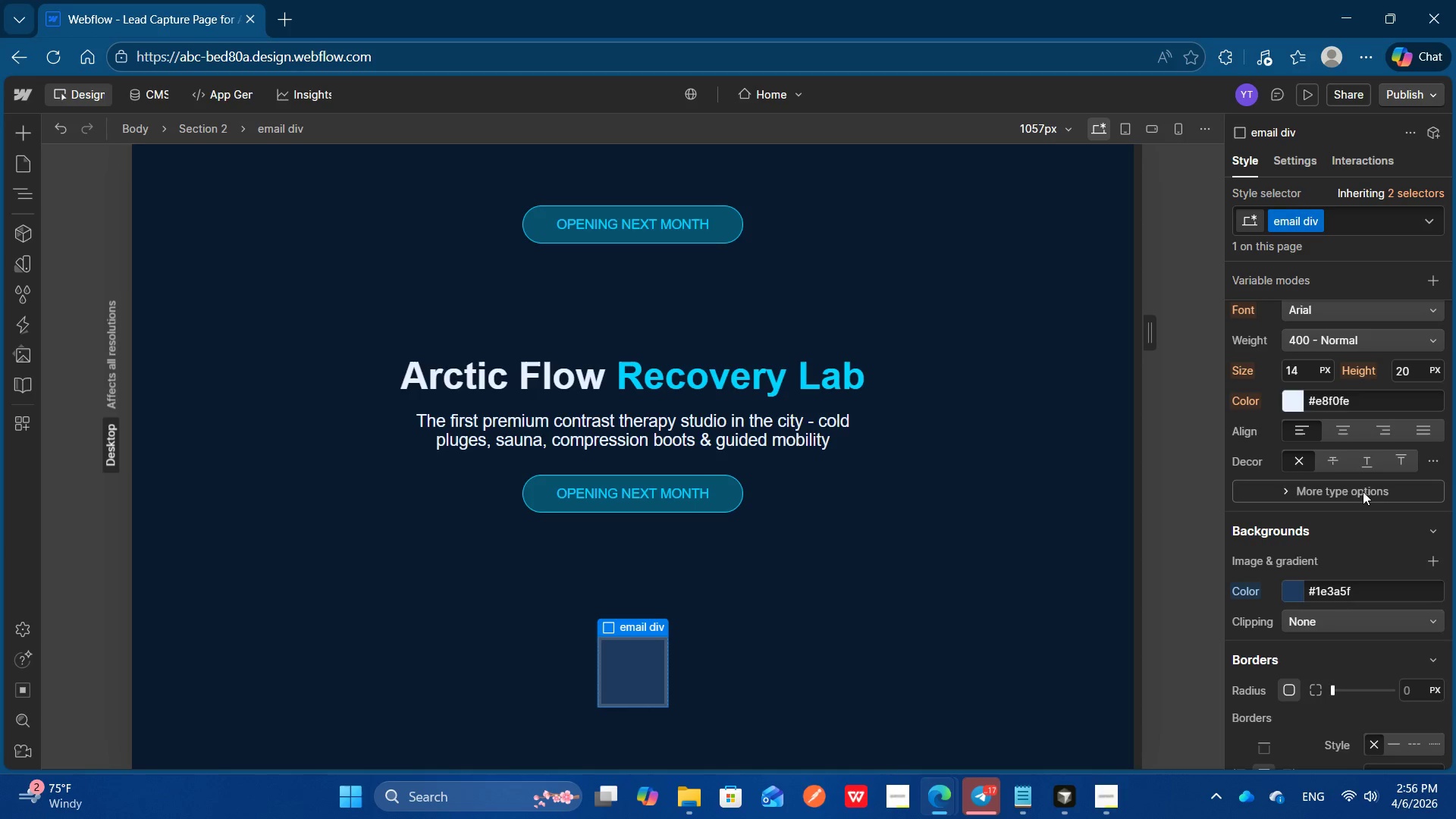 
scroll: coordinate [1363, 491], scroll_direction: up, amount: 2.0
 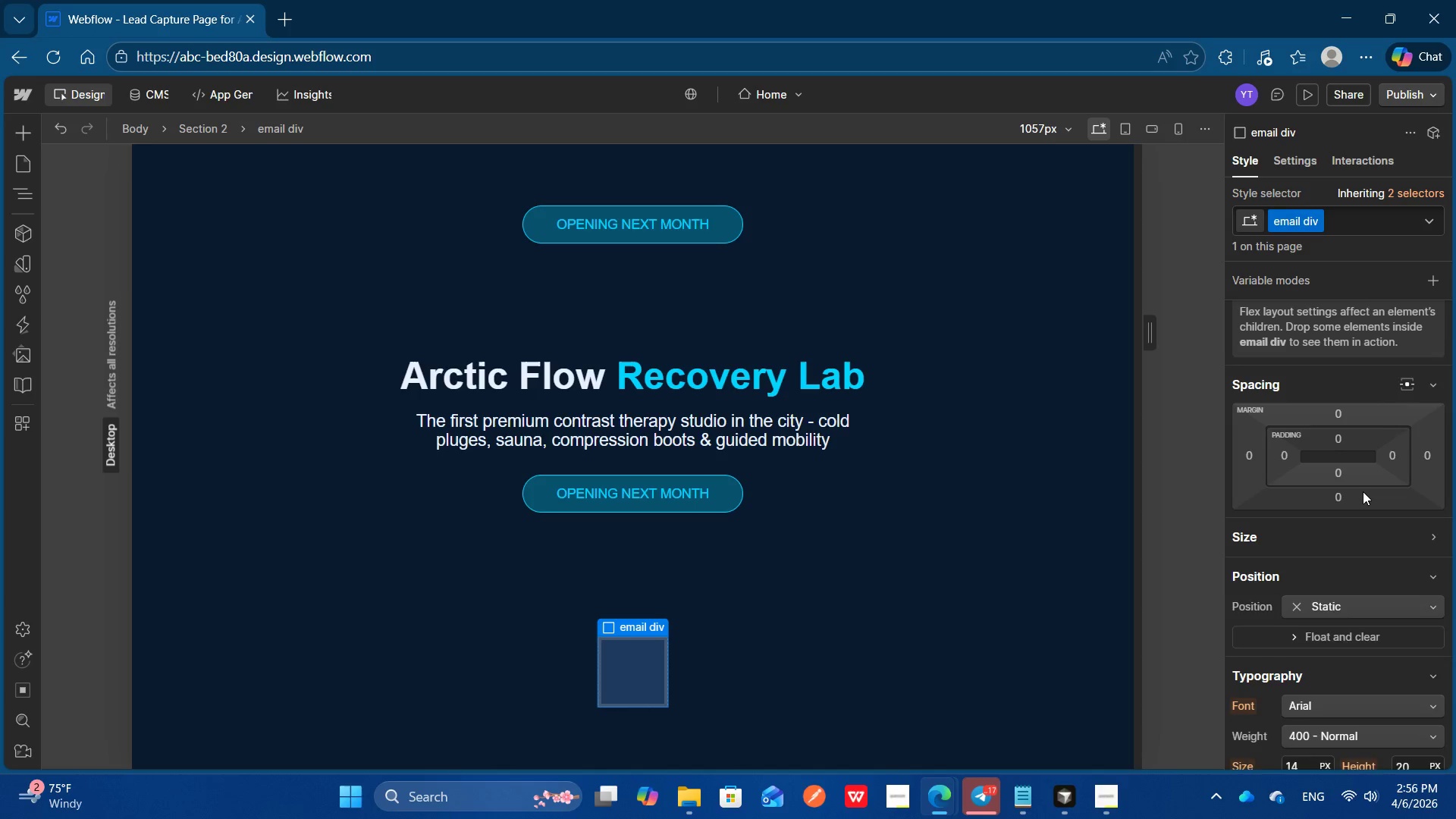 
scroll: coordinate [1363, 491], scroll_direction: none, amount: 0.0
 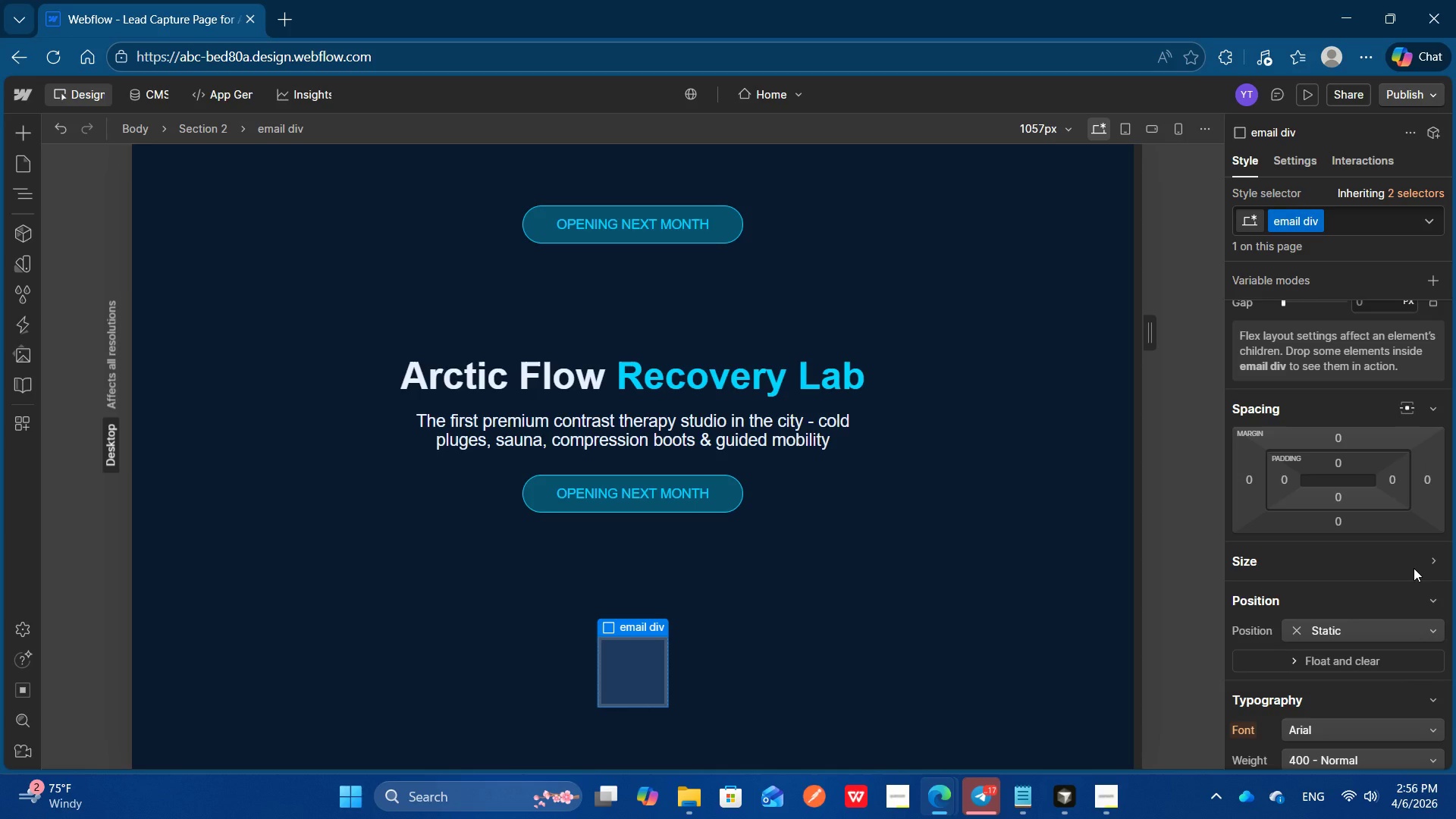 
left_click([1414, 568])
 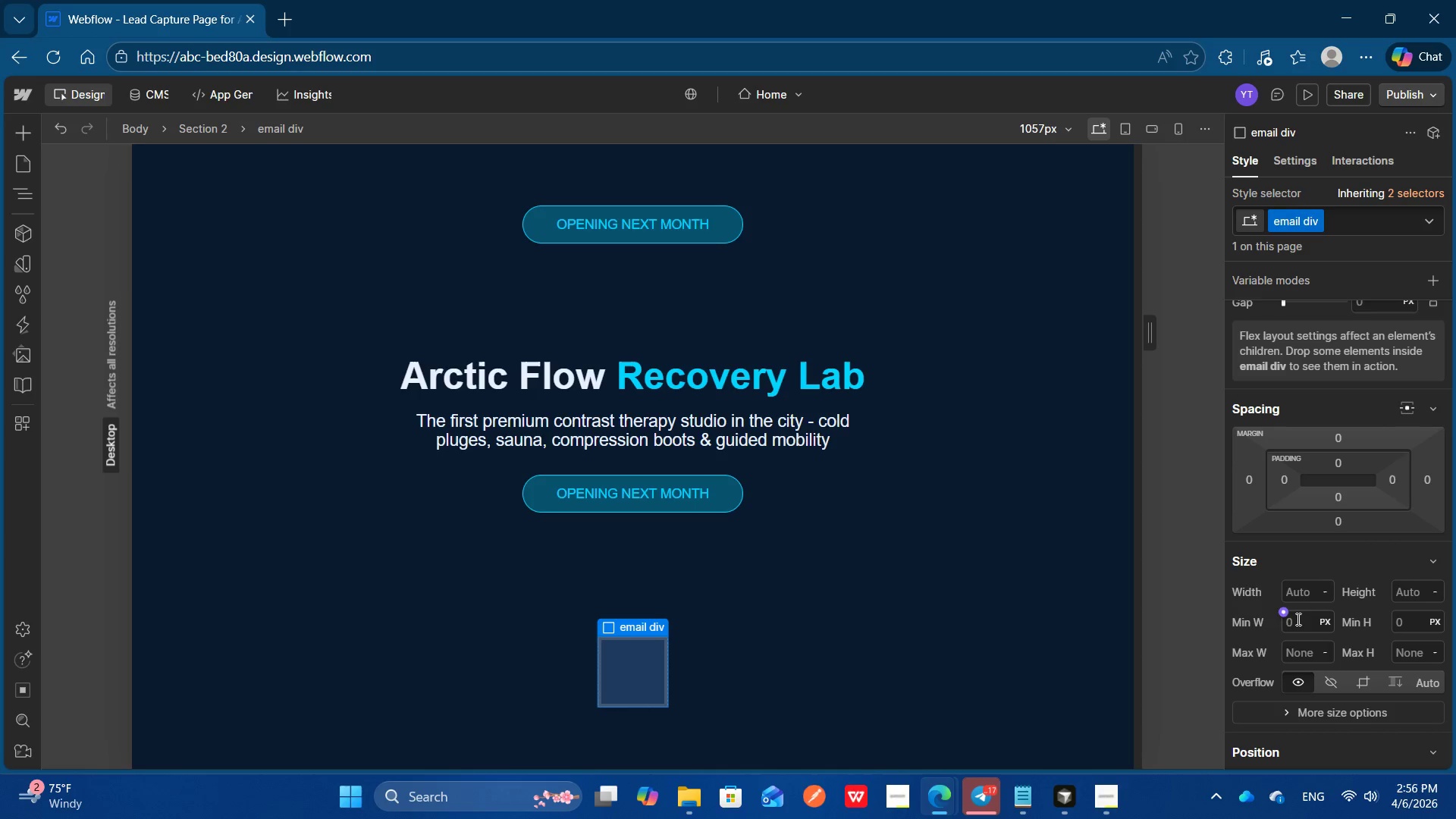 
left_click([1299, 596])
 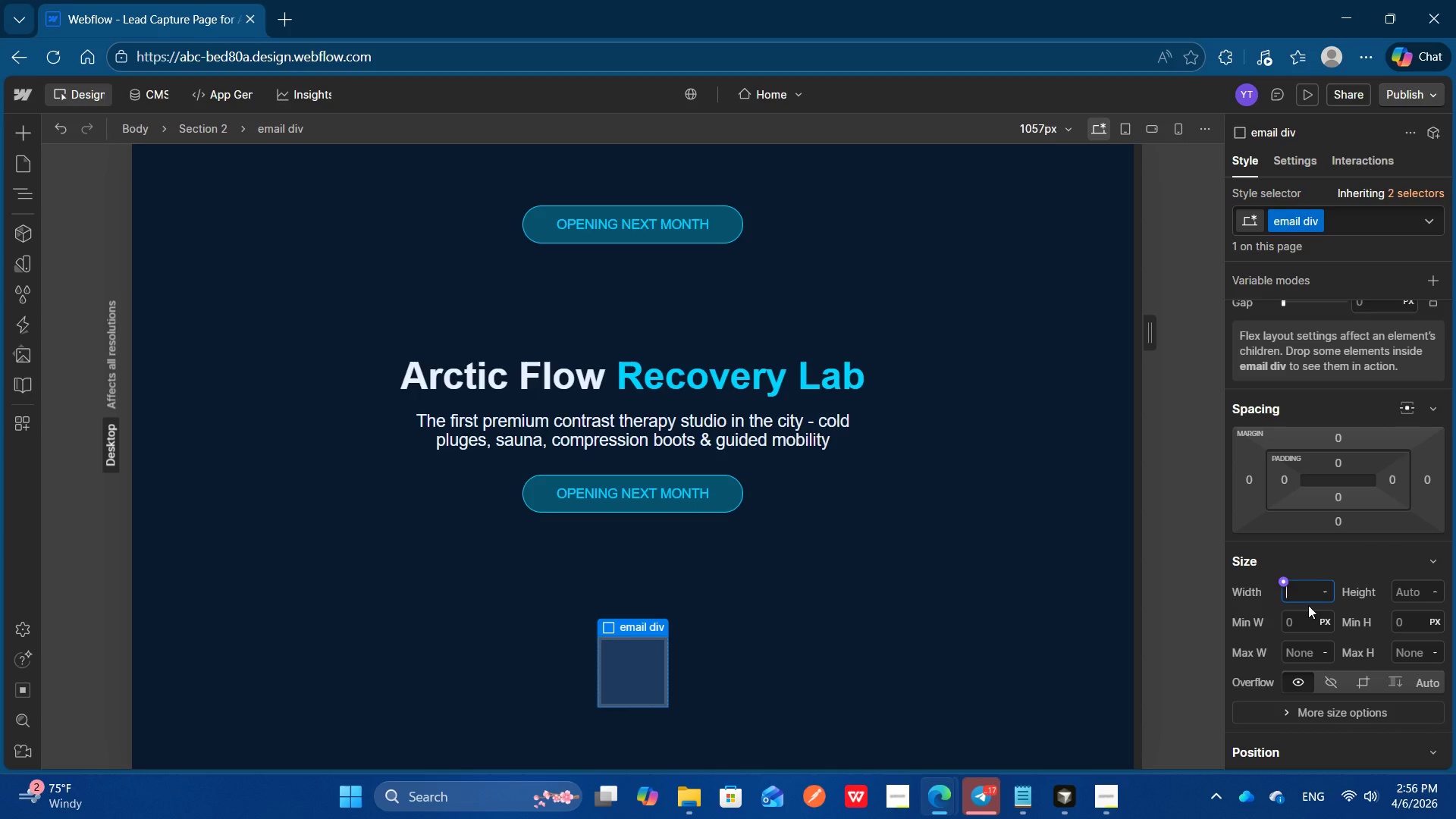 
type(500)
 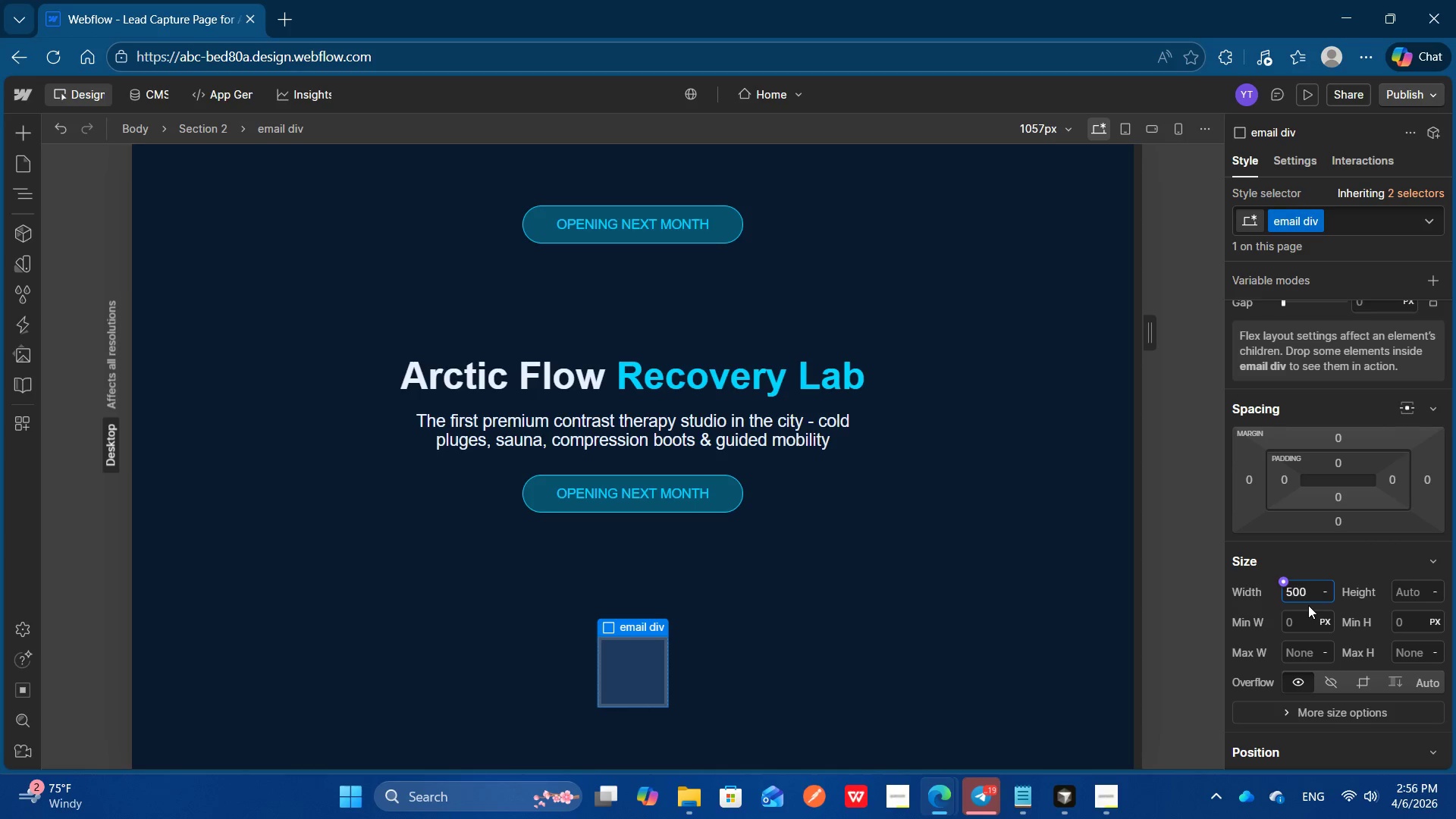 
key(Enter)
 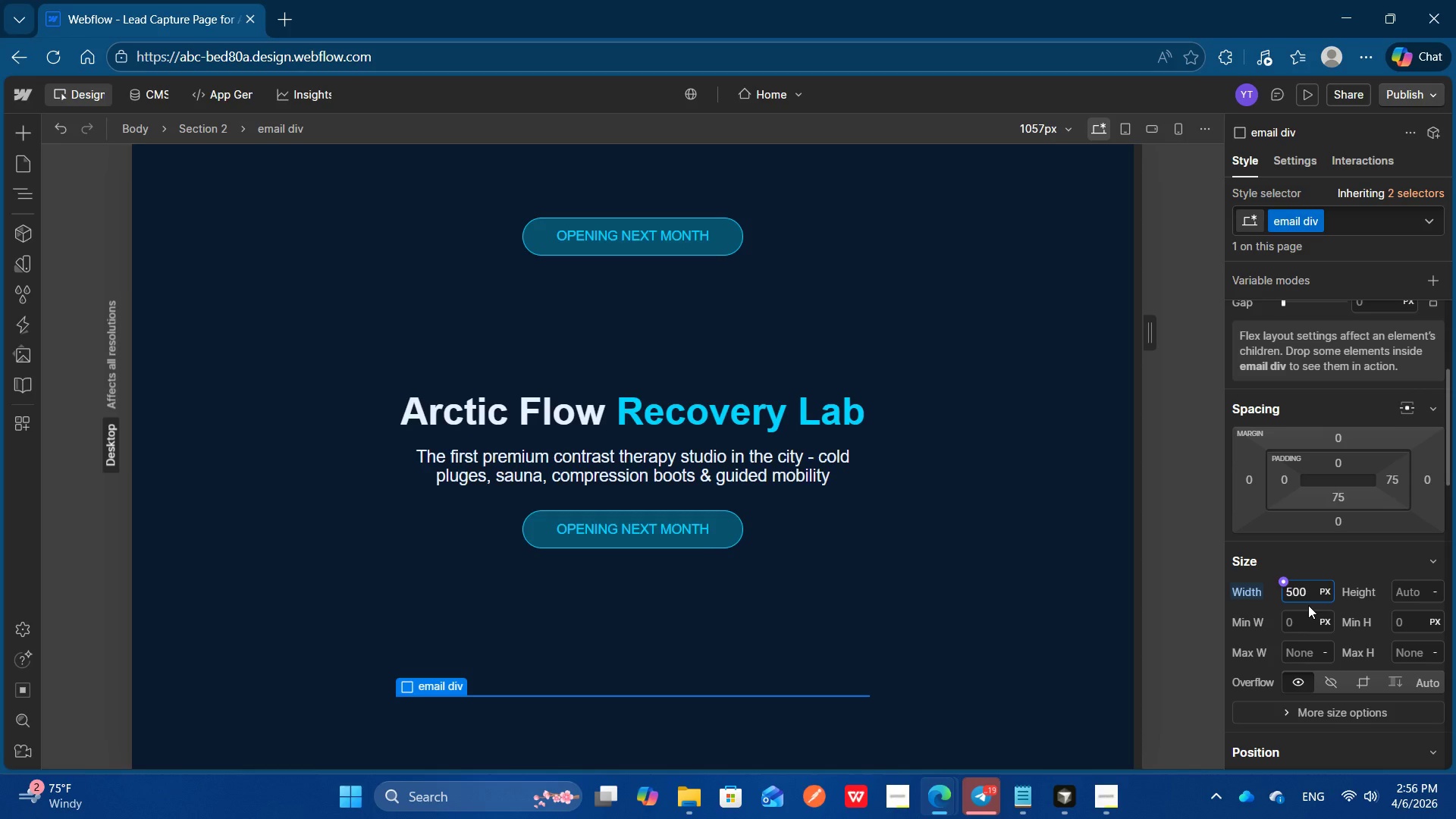 
wait(5.59)
 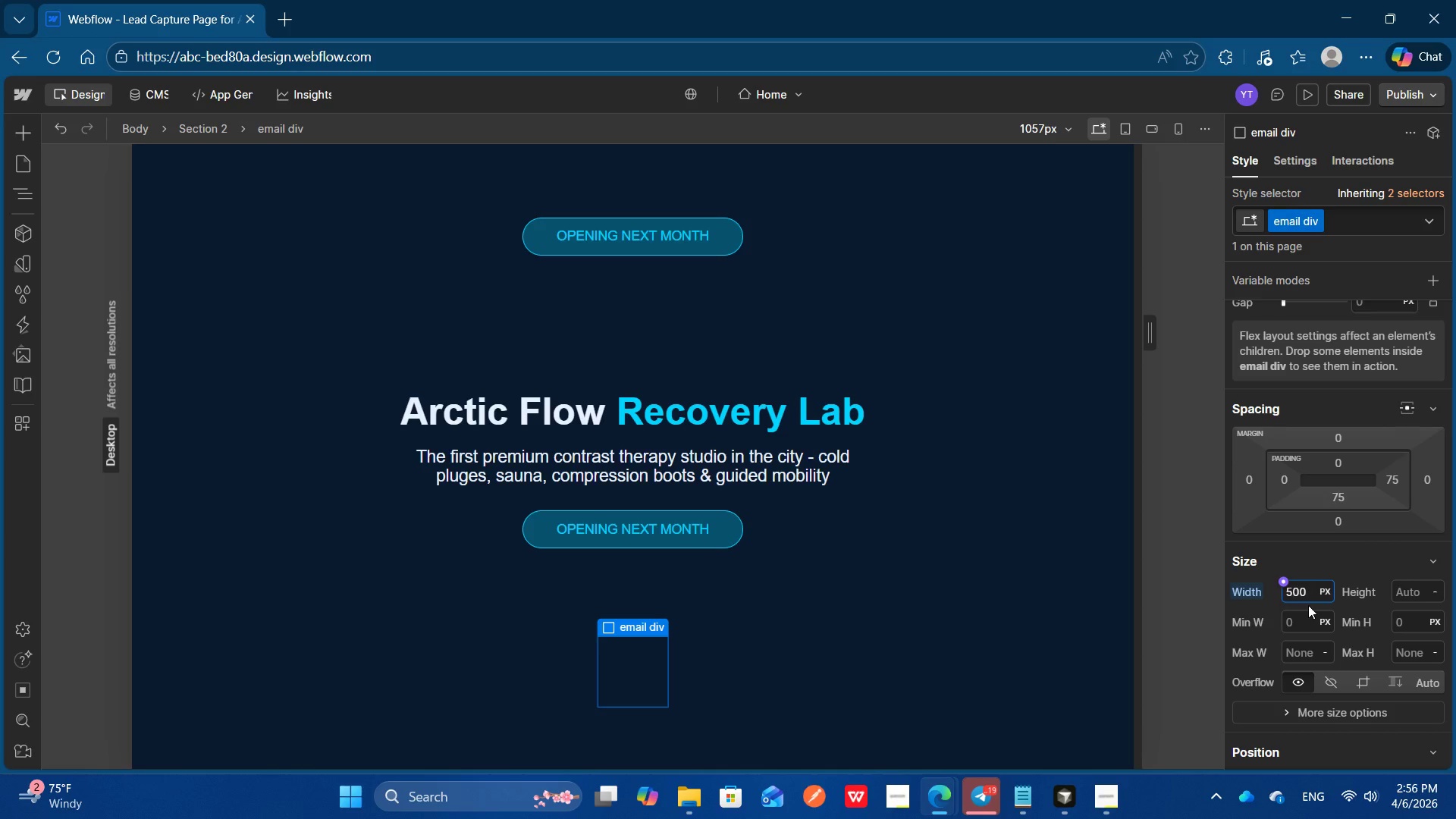 
left_click([1416, 595])
 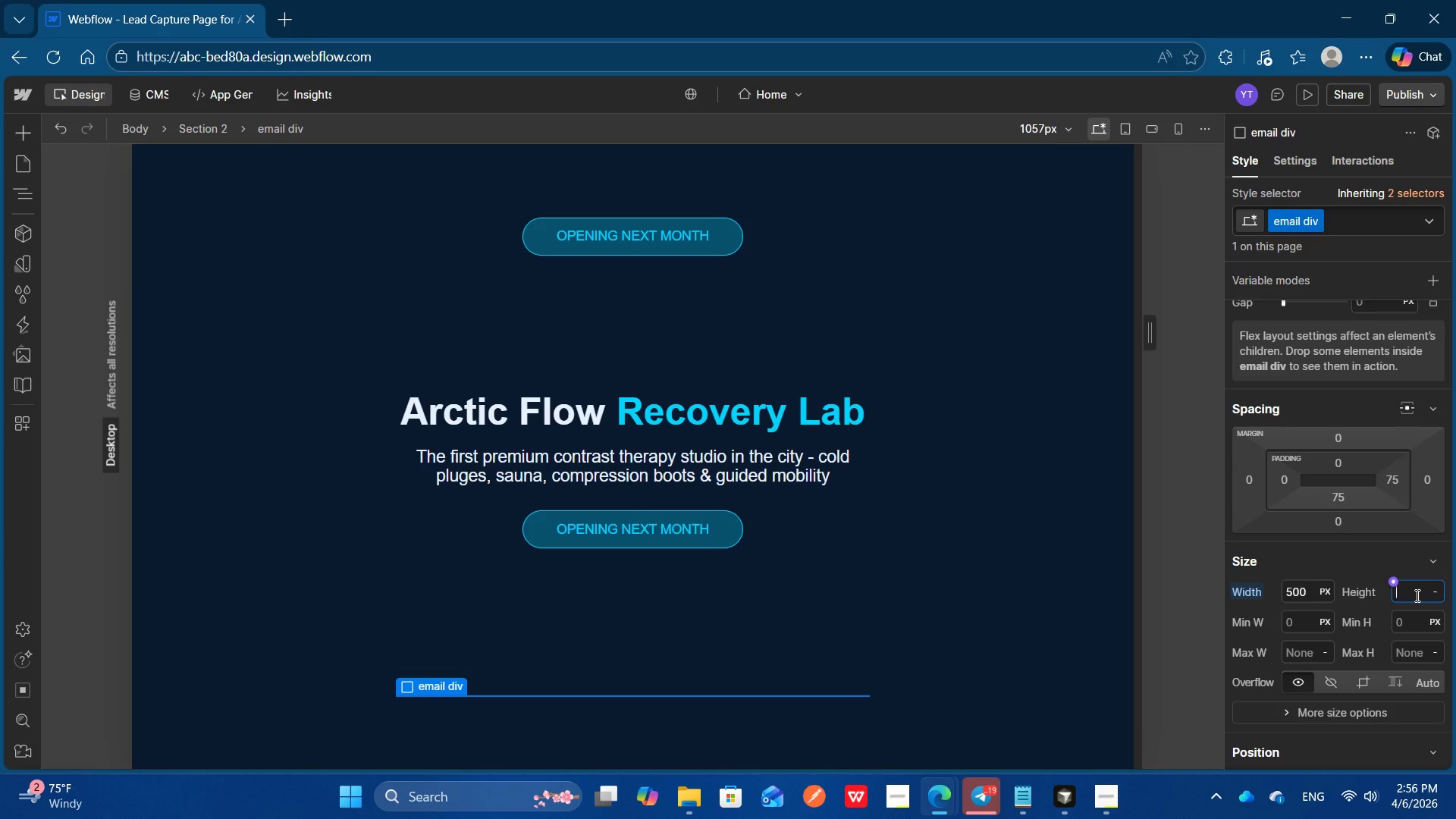 
type(50)
 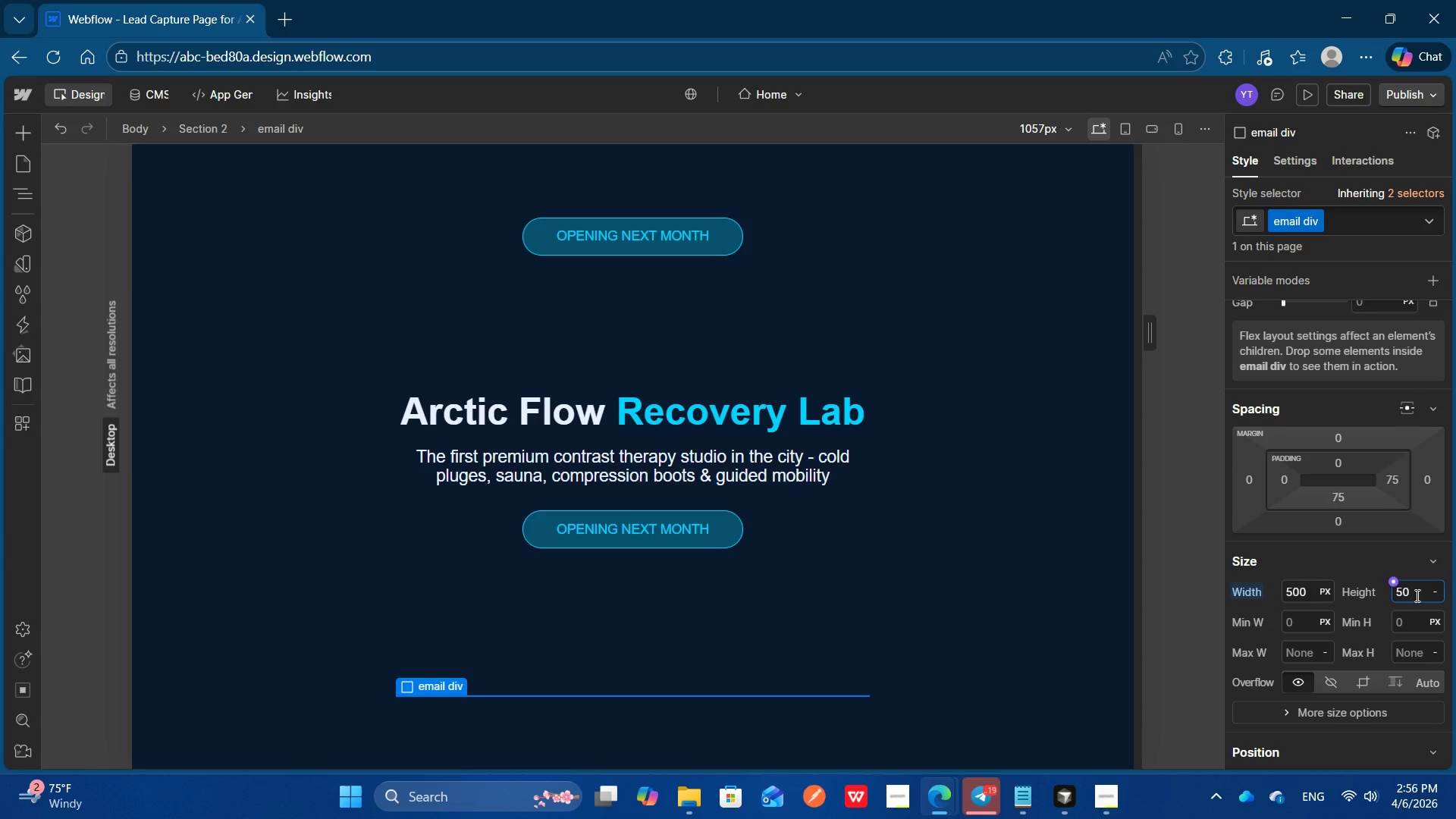 
key(Enter)
 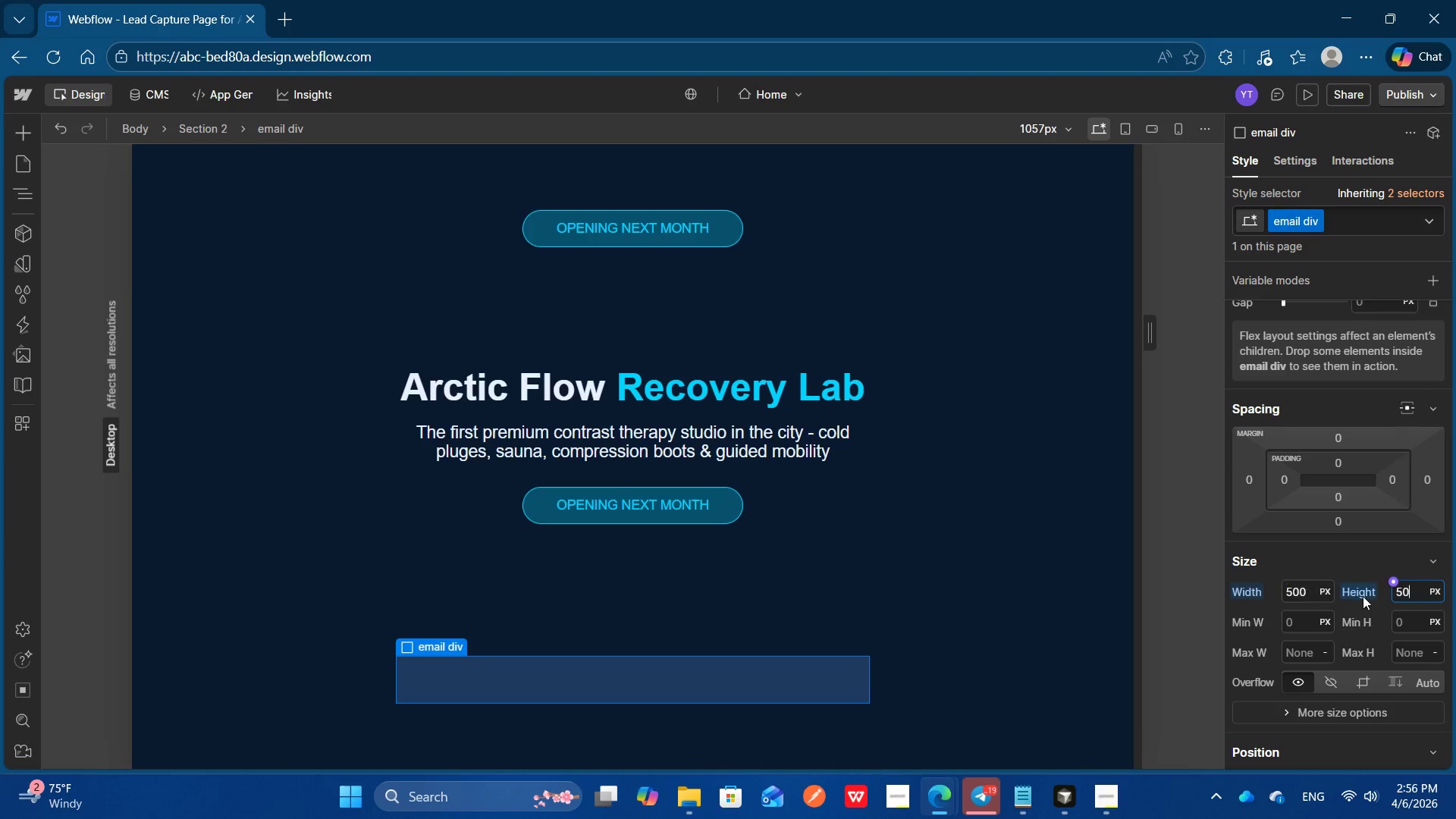 
wait(17.22)
 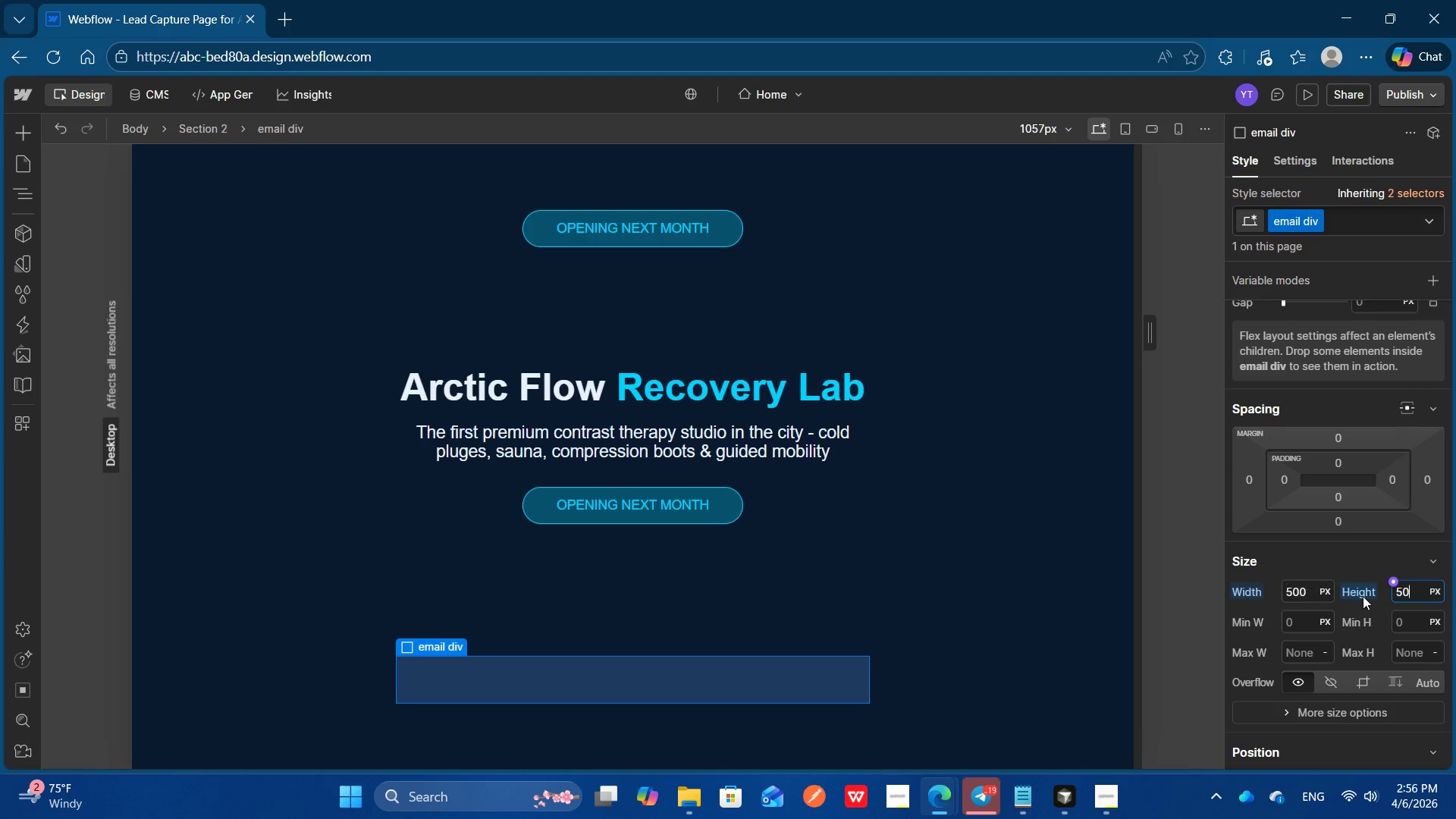 
hold_key(key=ShiftLeft, duration=8.45)
left_click_drag(start_coordinate=[1276, 489], to_coordinate=[1285, 487])
 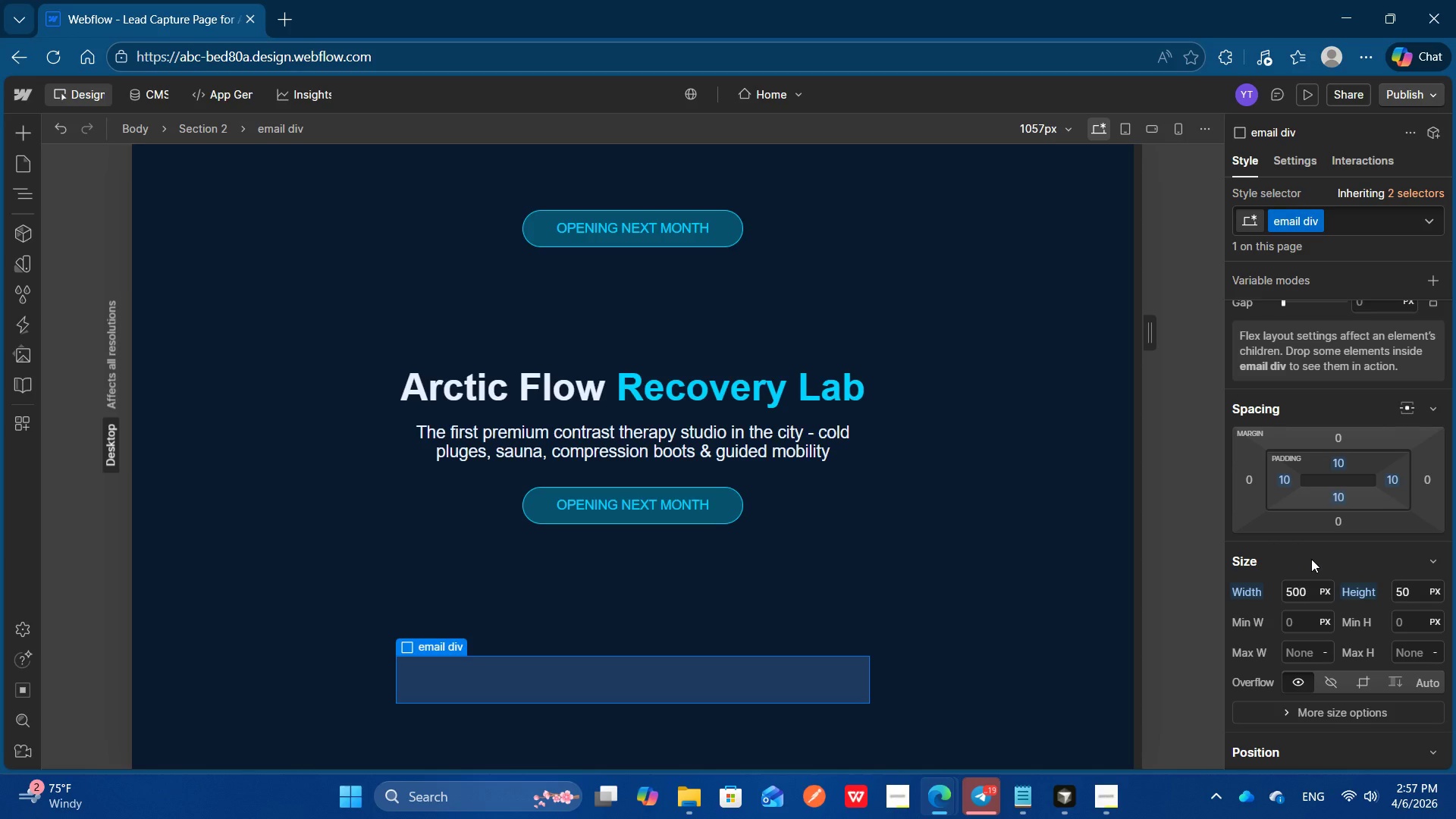 
scroll: coordinate [1311, 559], scroll_direction: none, amount: 0.0
 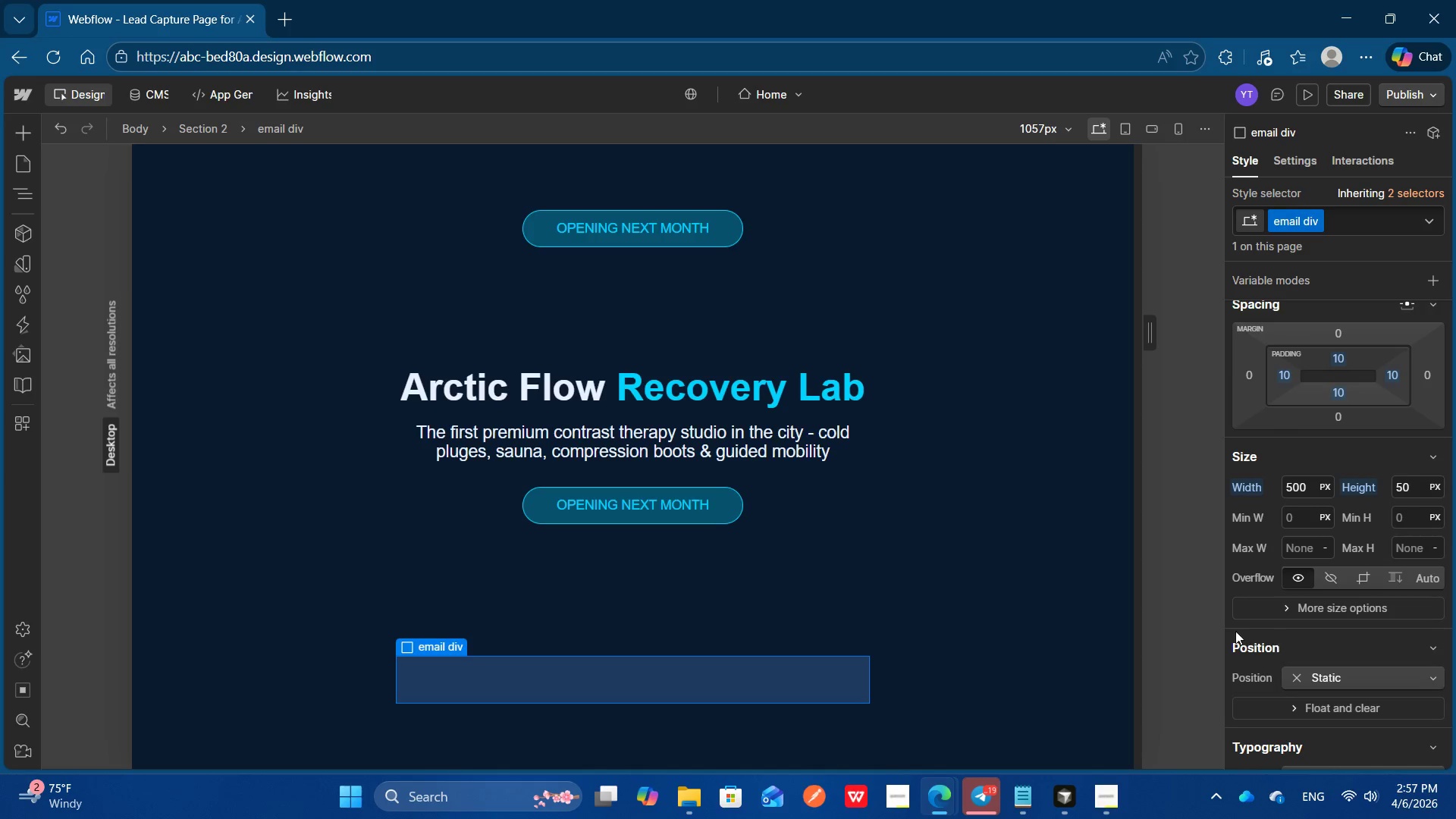 
left_click([1181, 622])
 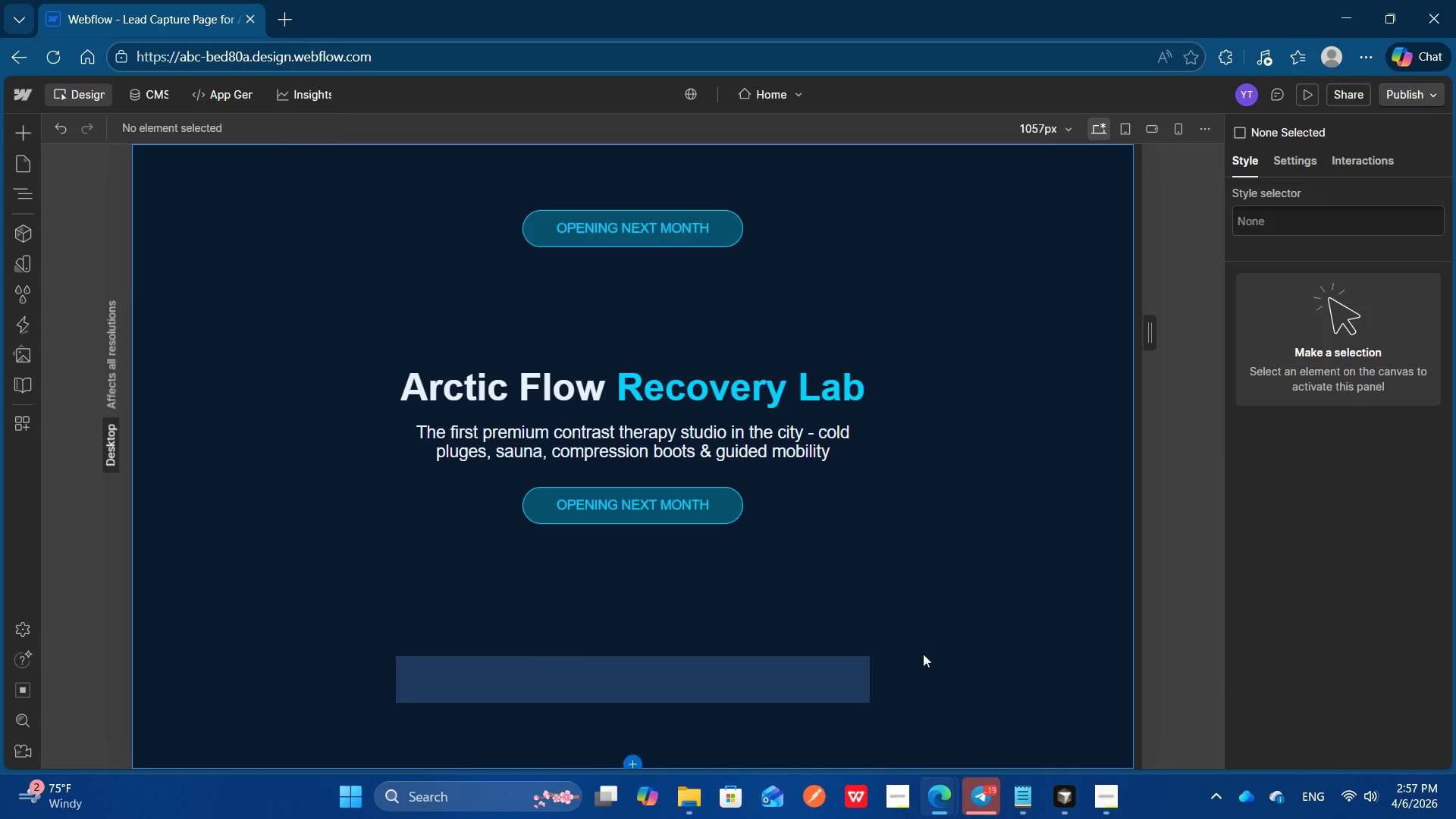 
left_click([853, 676])
 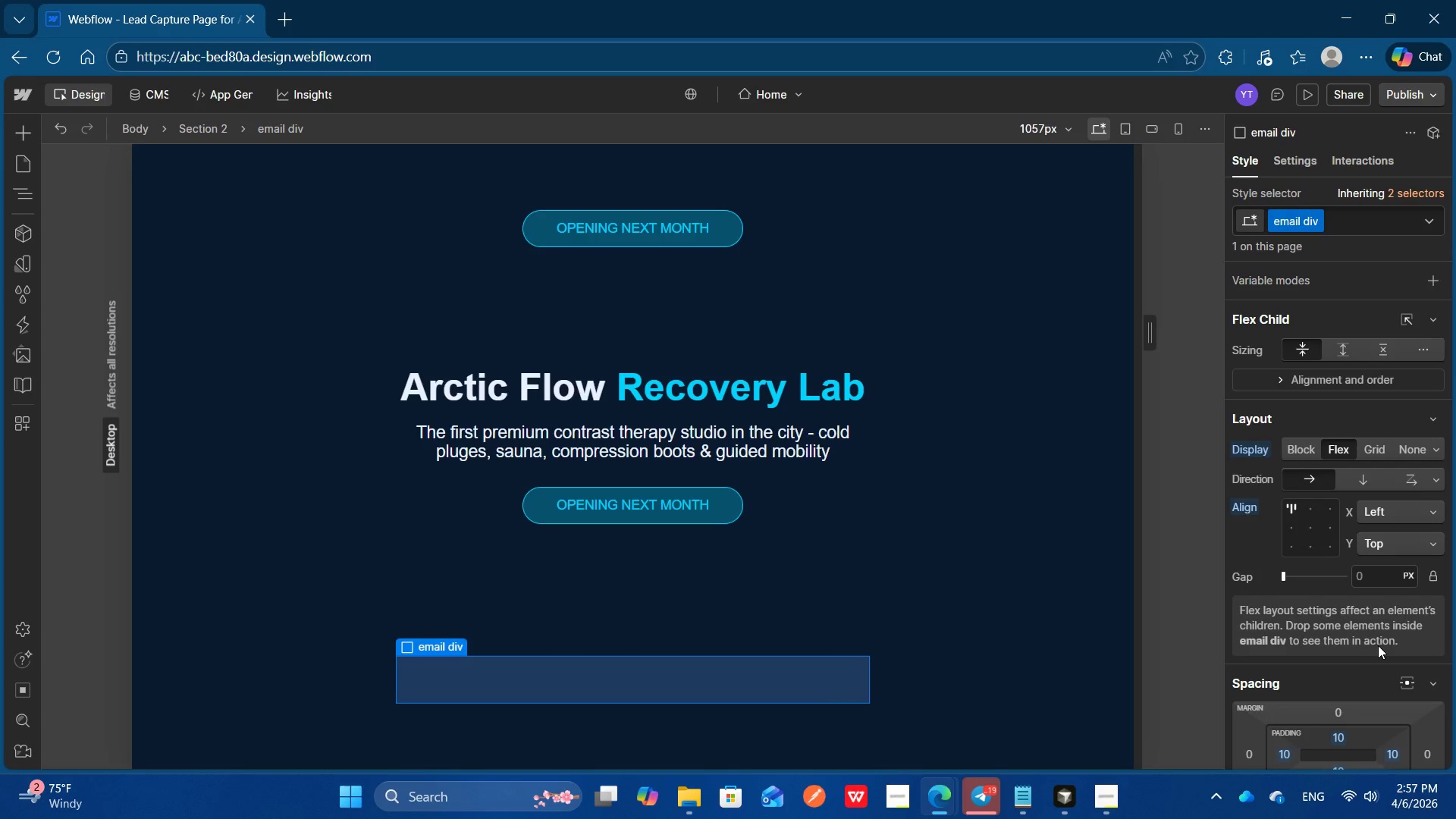 
scroll: coordinate [1379, 645], scroll_direction: down, amount: 2.0
 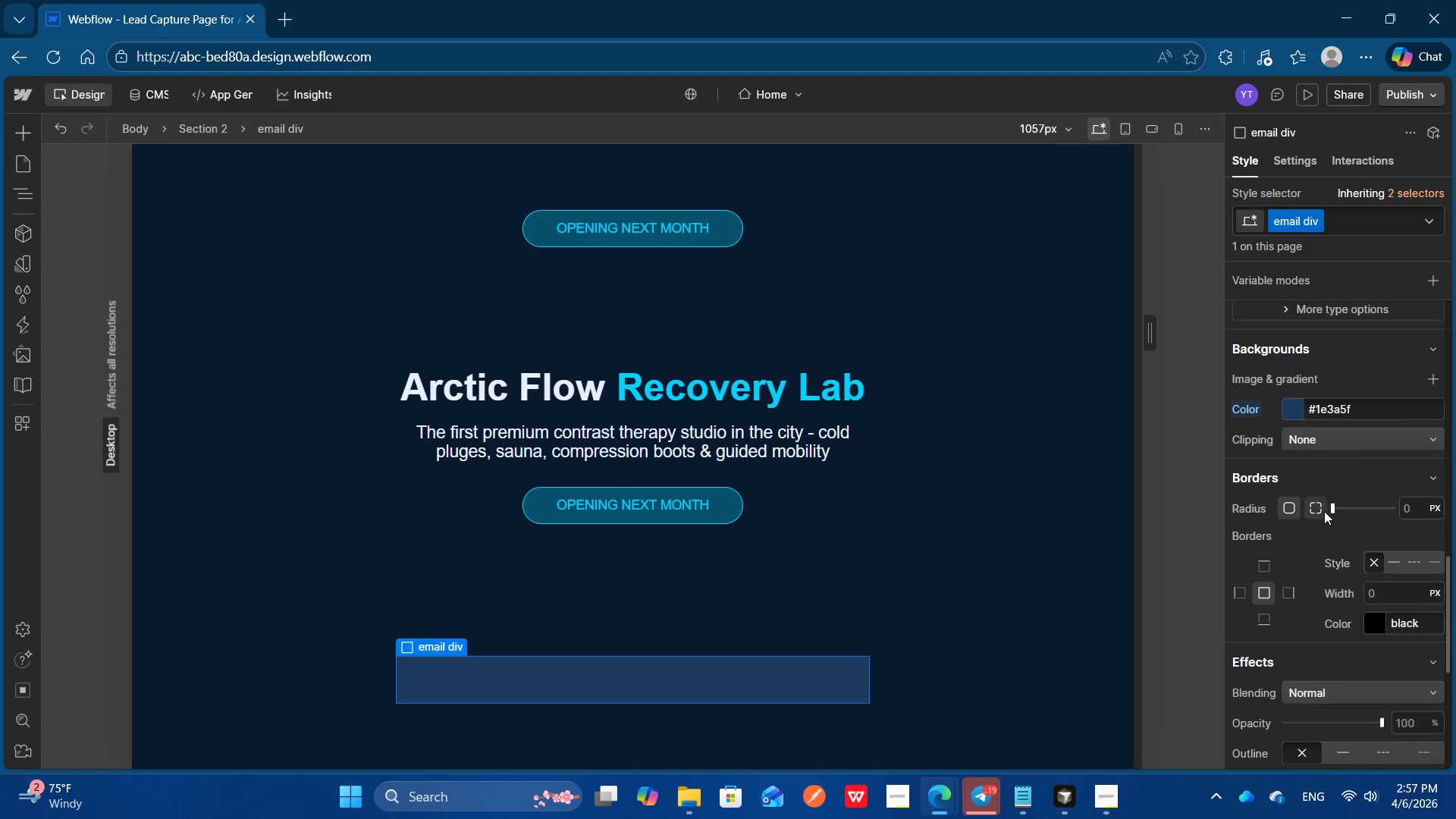 
left_click_drag(start_coordinate=[1332, 509], to_coordinate=[1377, 517])
 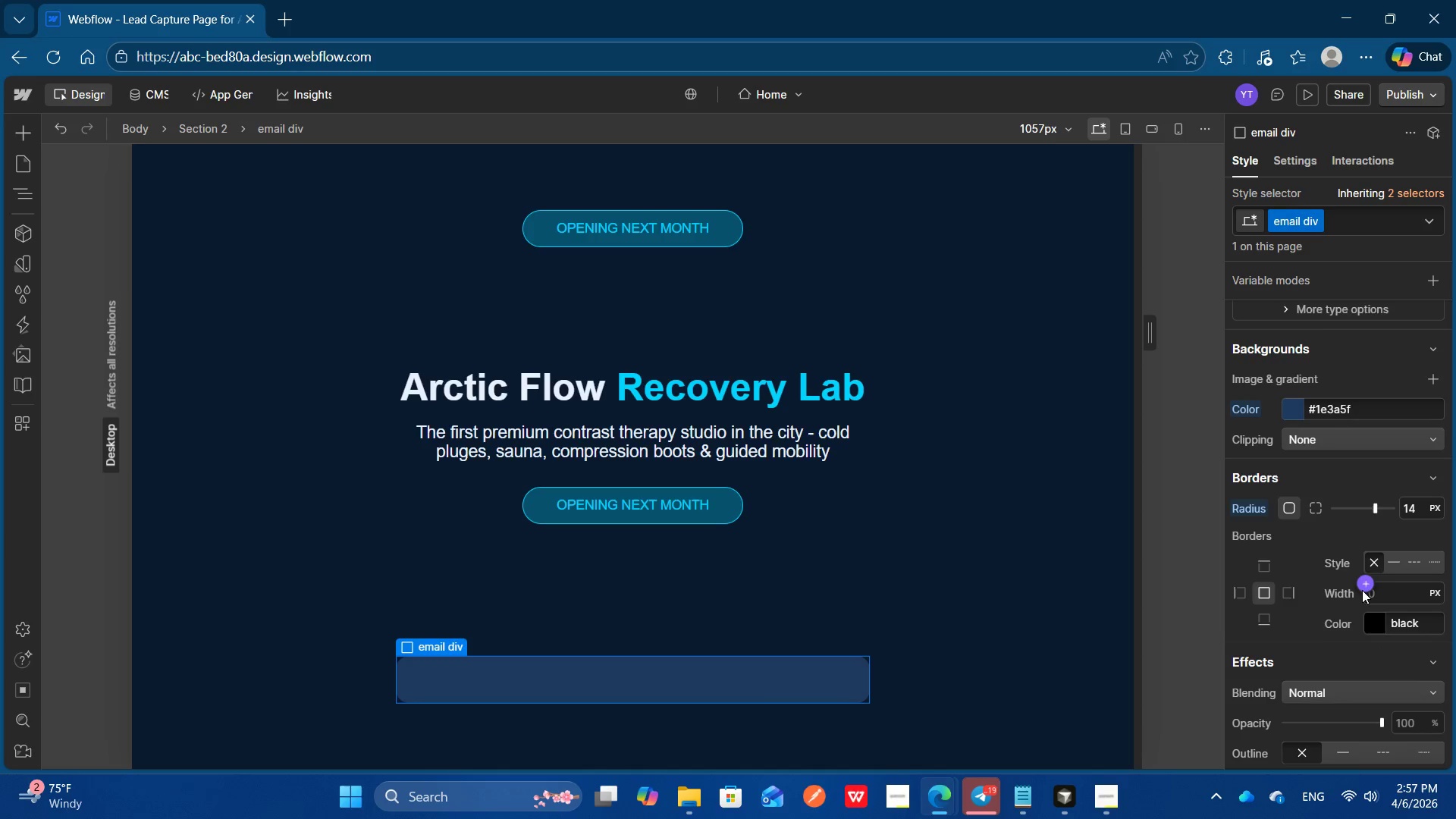 
wait(6.2)
 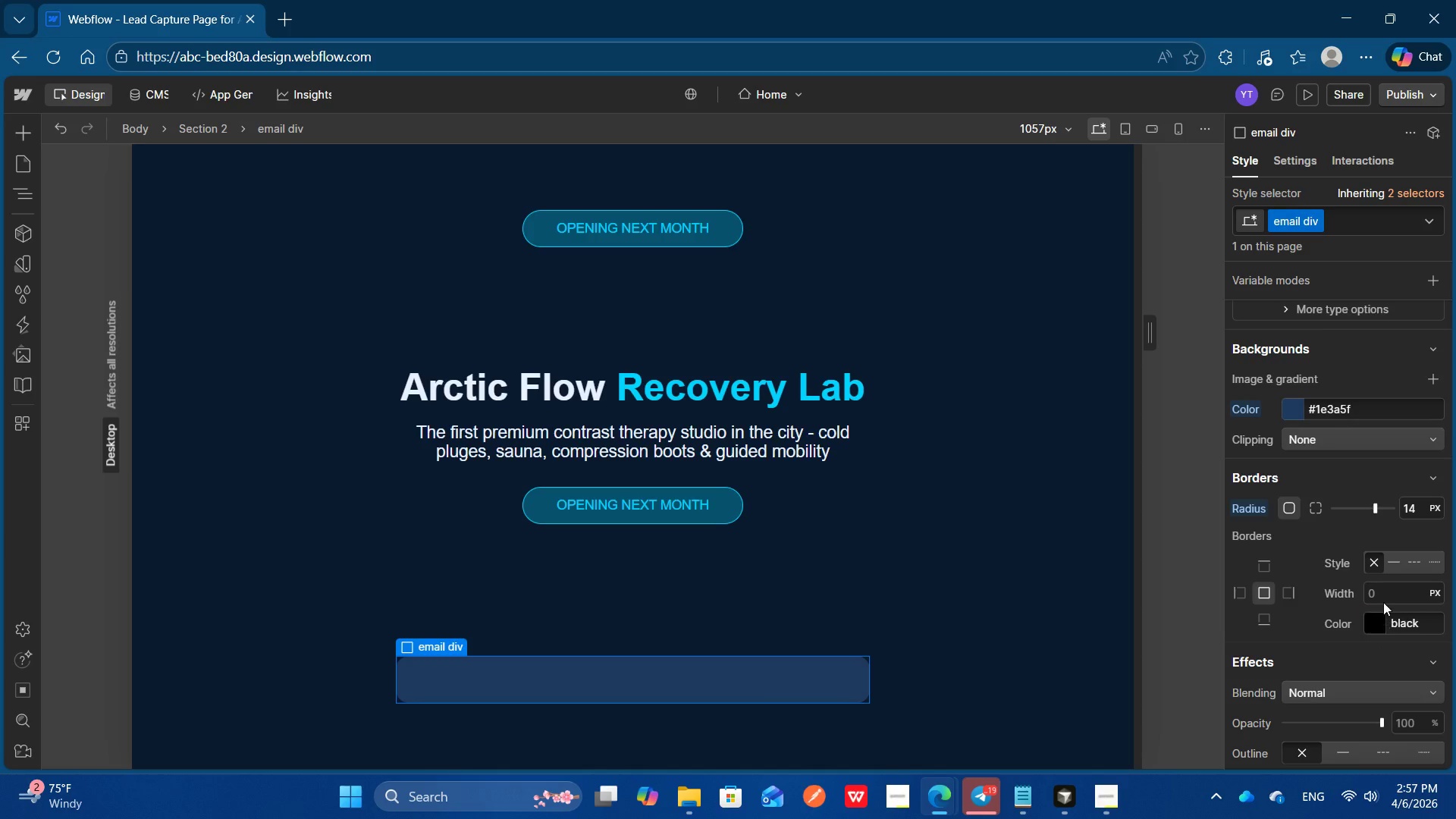 
left_click([1386, 566])
 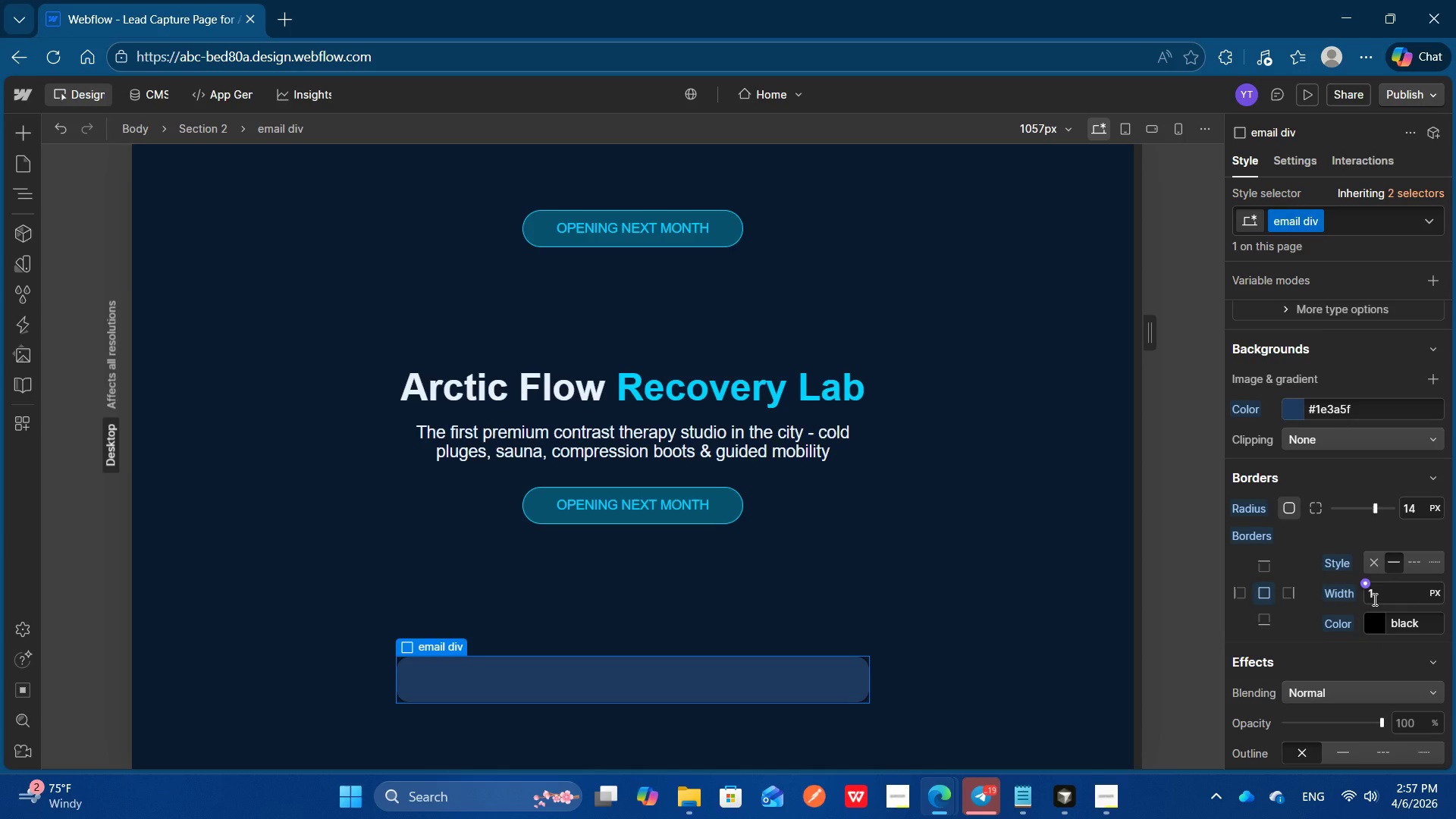 
wait(7.27)
 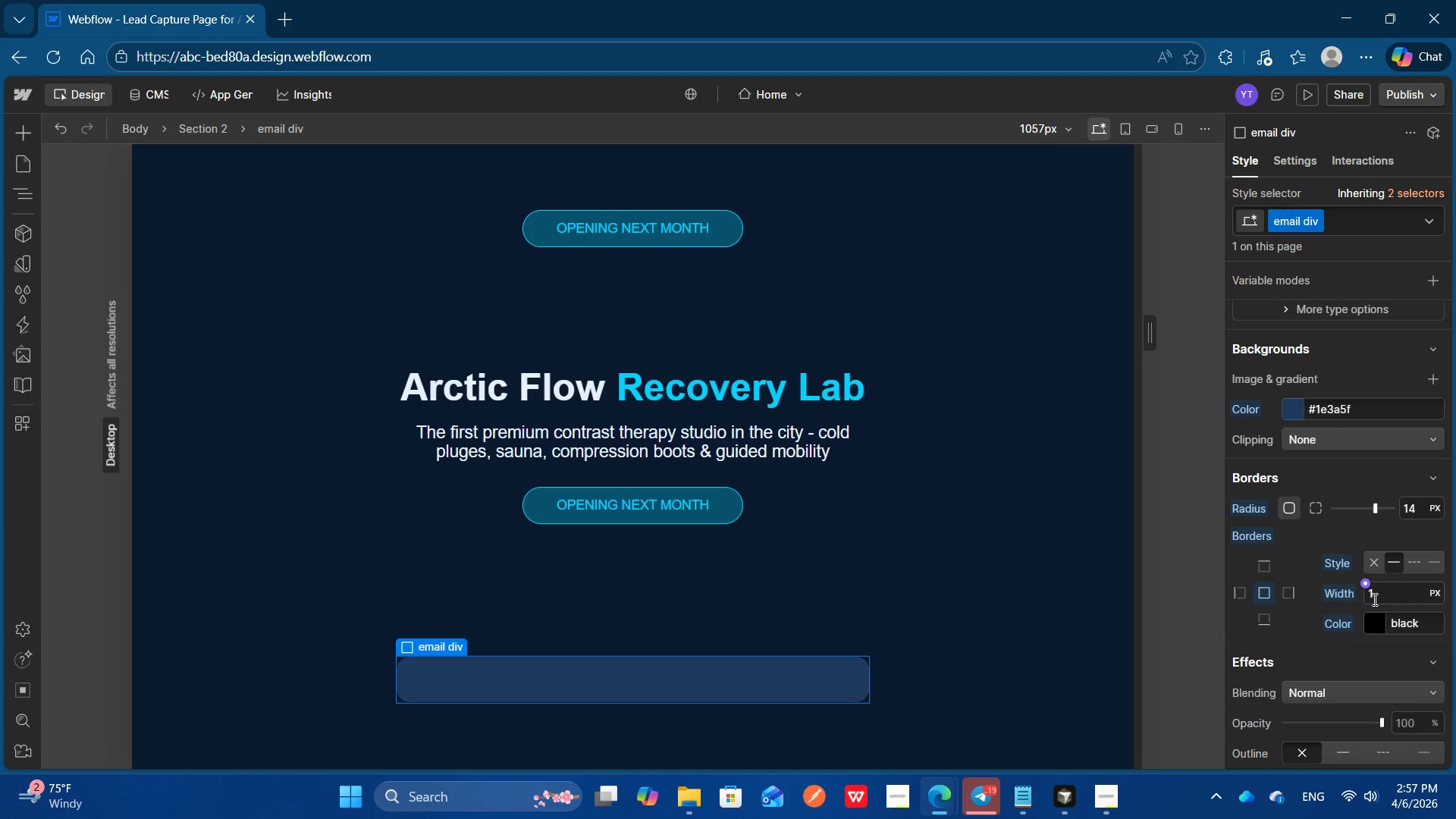 
left_click([1393, 623])
 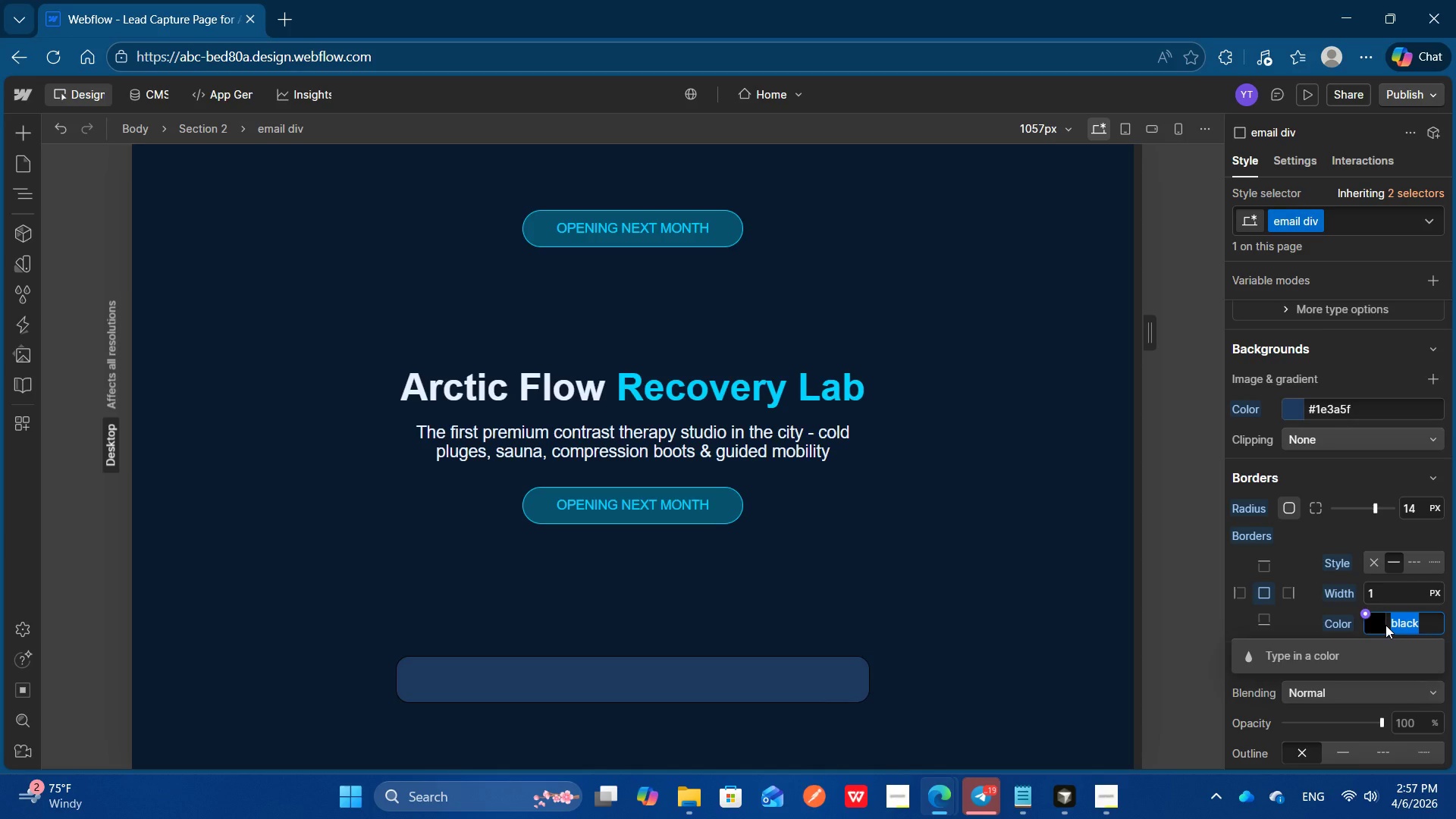 
key(Shift+3)
 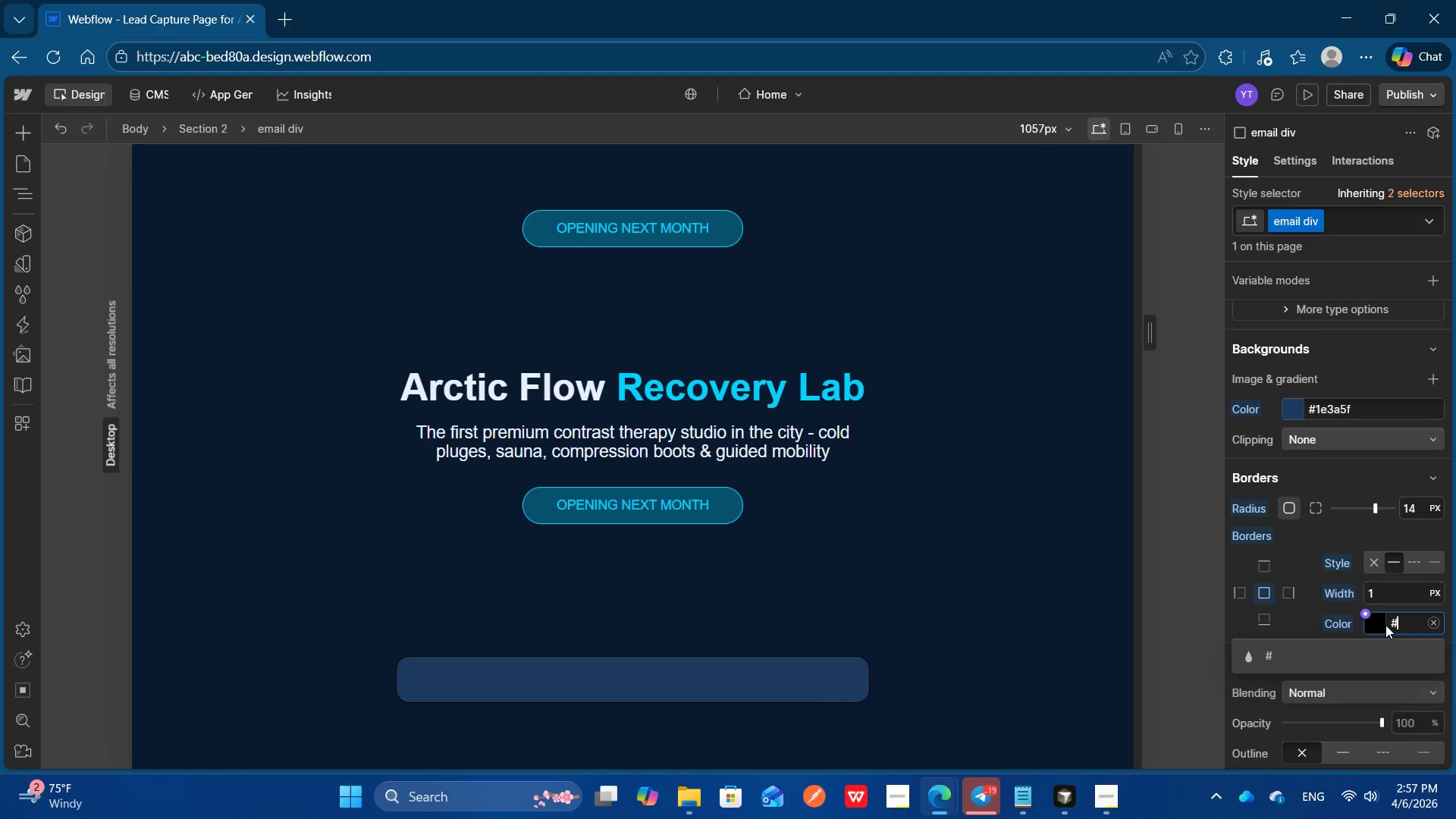 
type(00d4ff)
 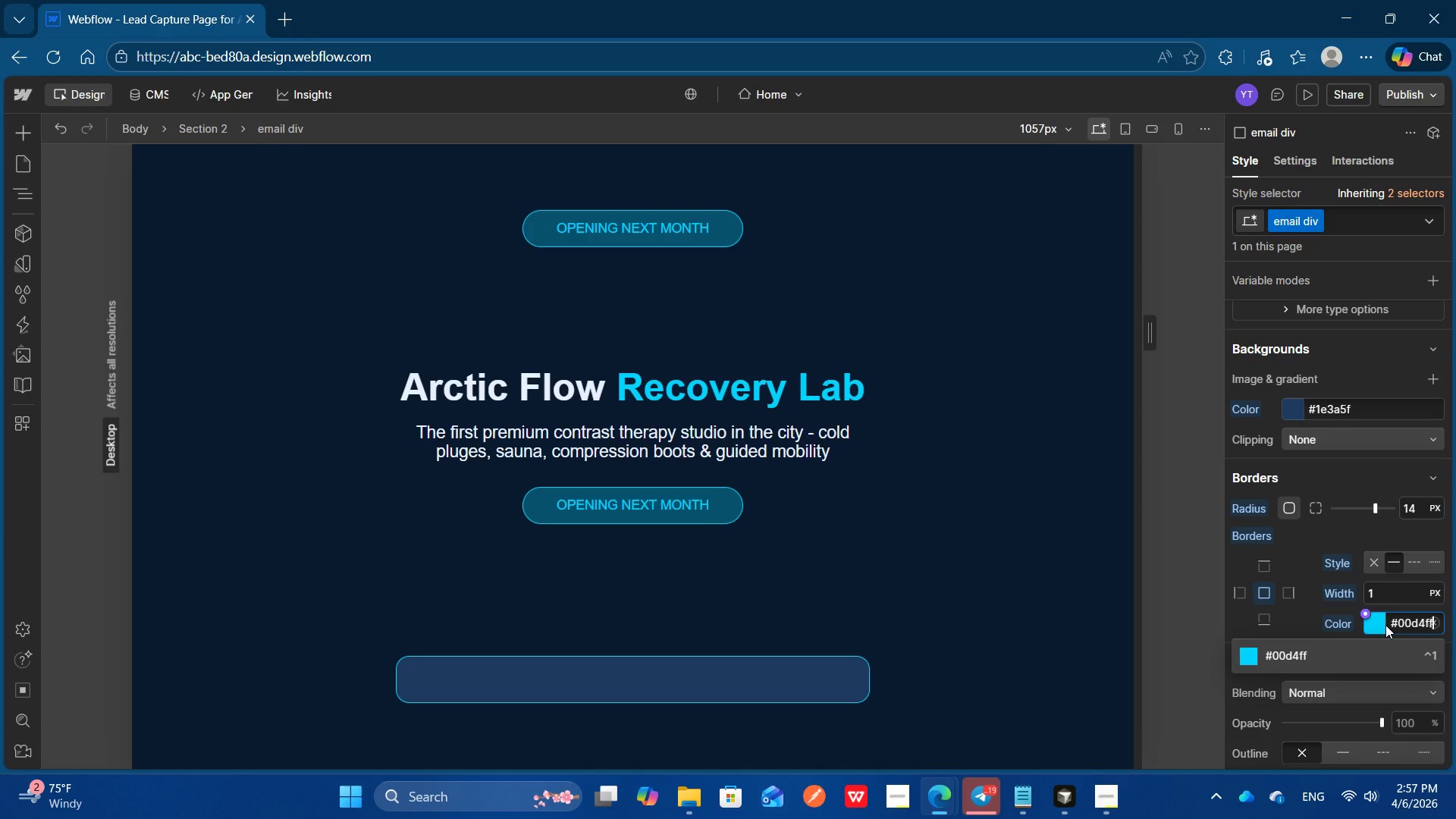 
key(Enter)
 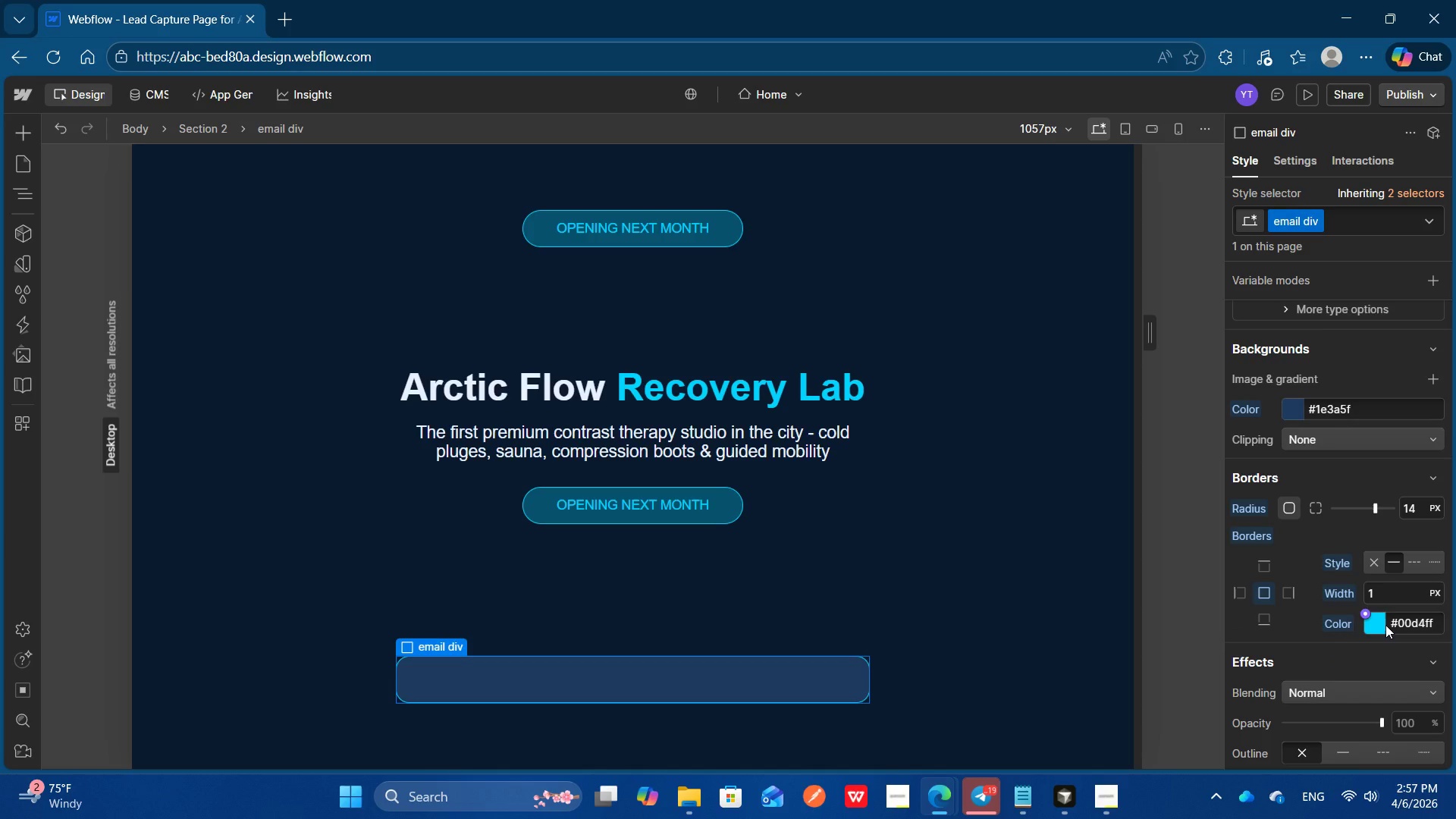 
wait(6.53)
 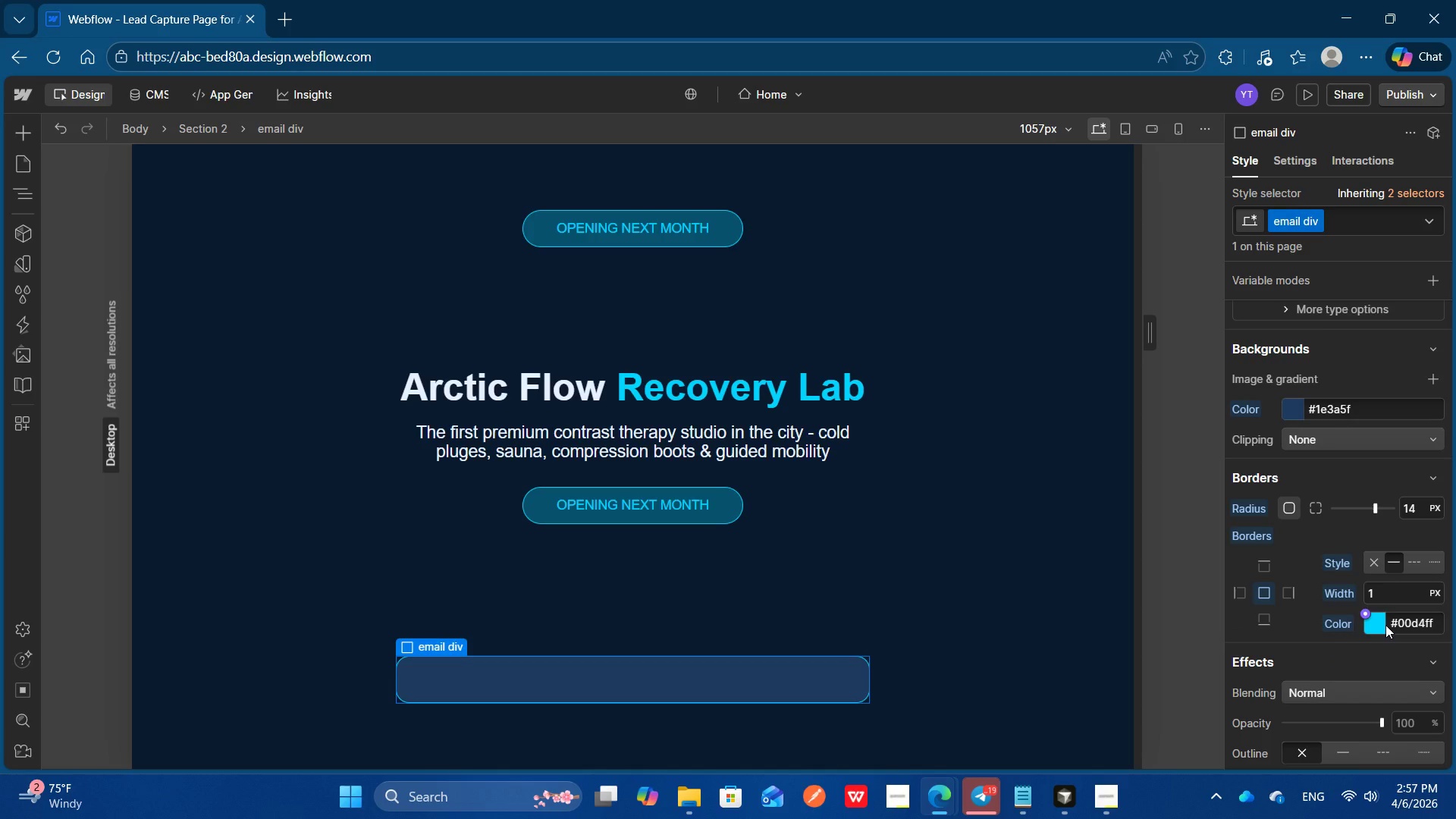 
left_click([1429, 621])
 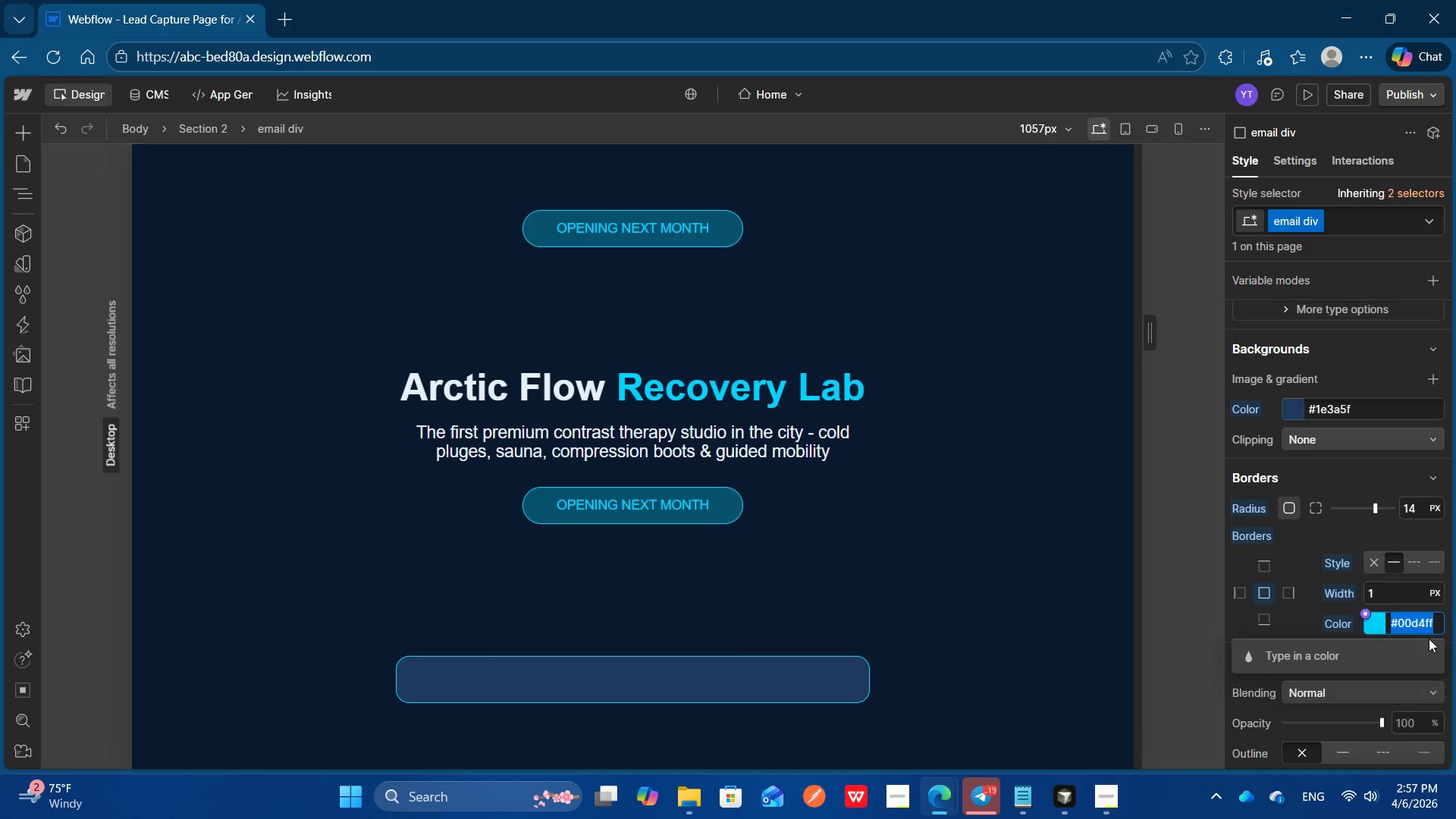 
key(Control+A)
 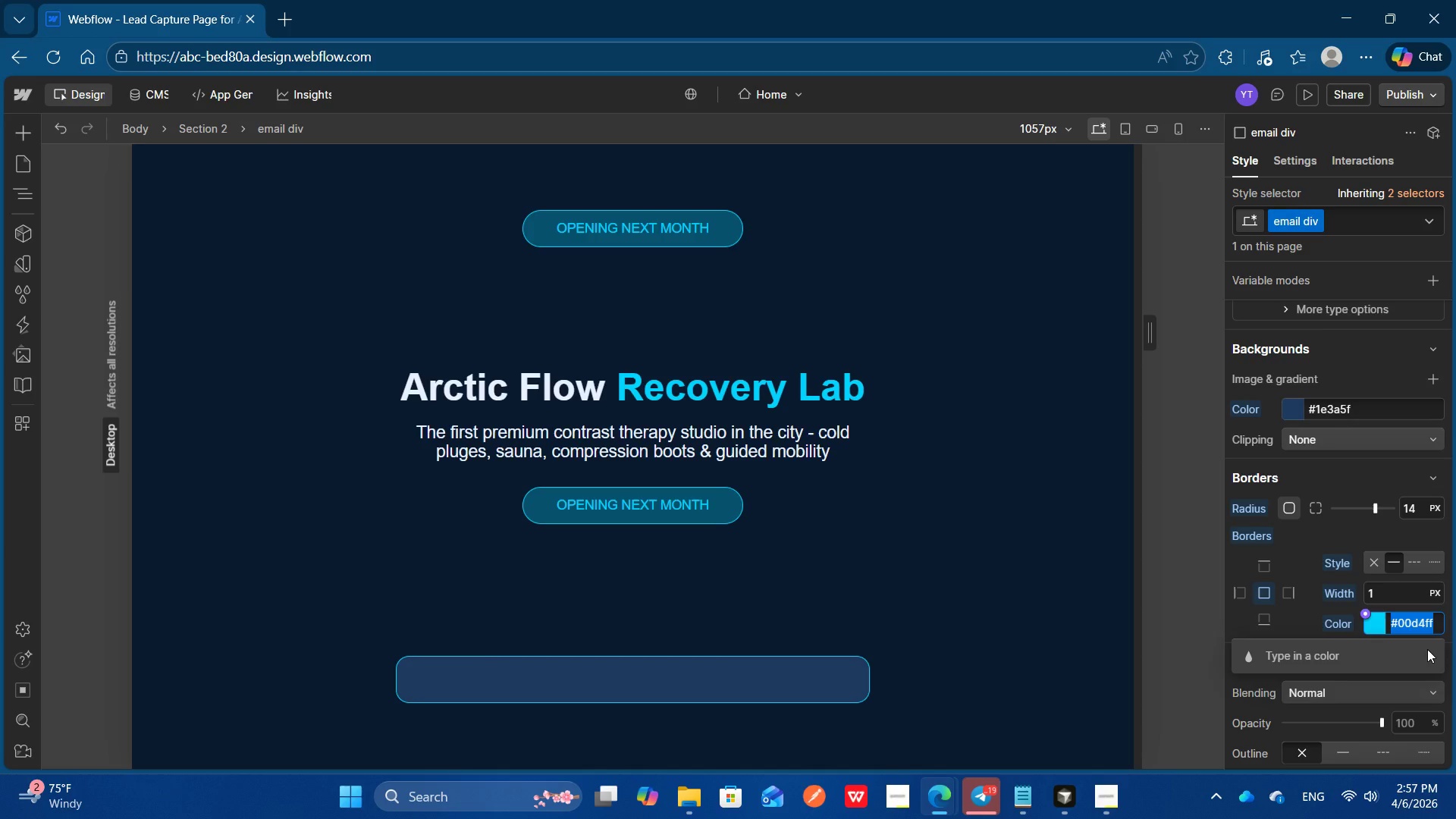 
key(Control+C)
 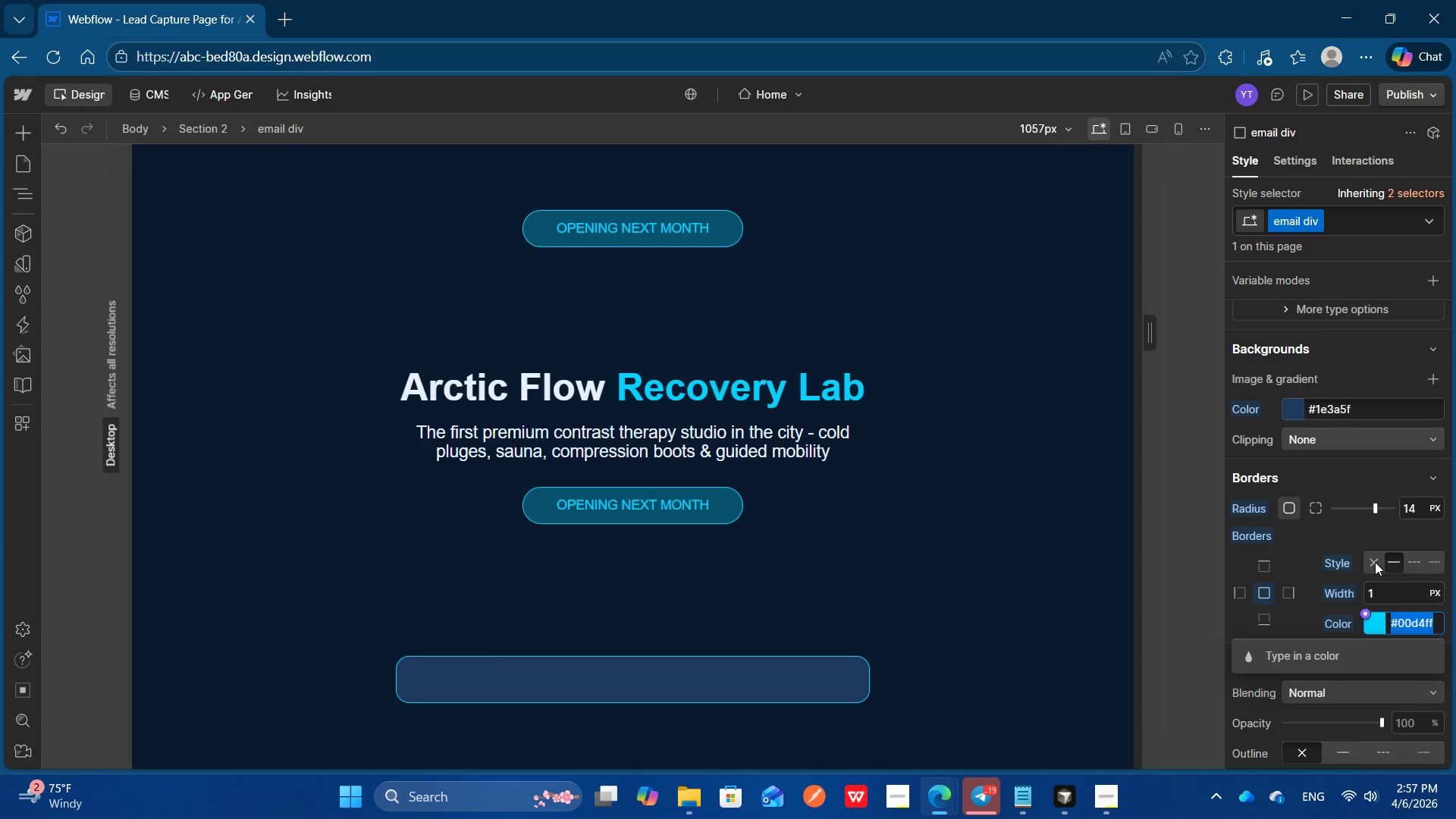 
key(Control+C)
 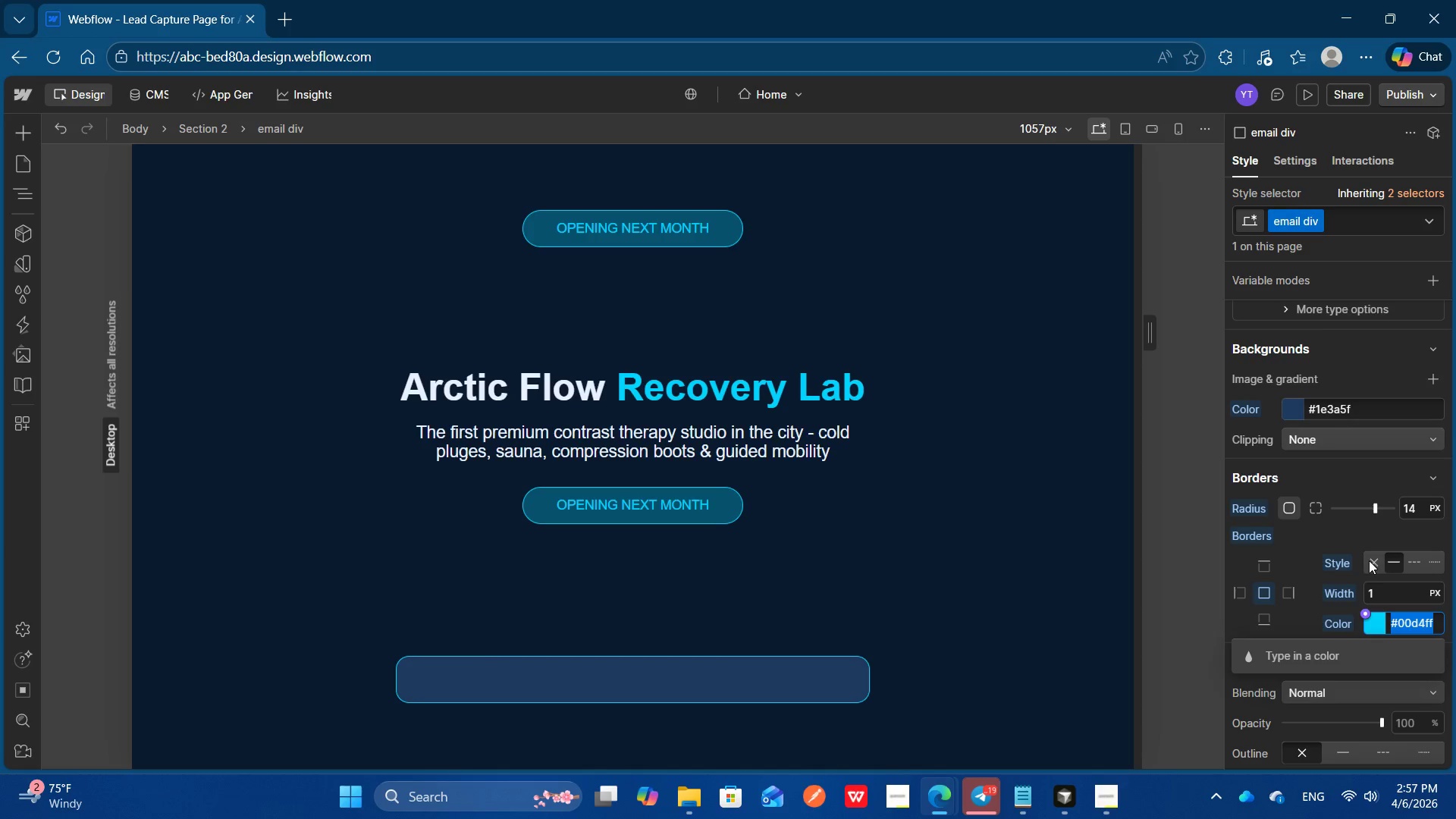 
left_click([1369, 560])
 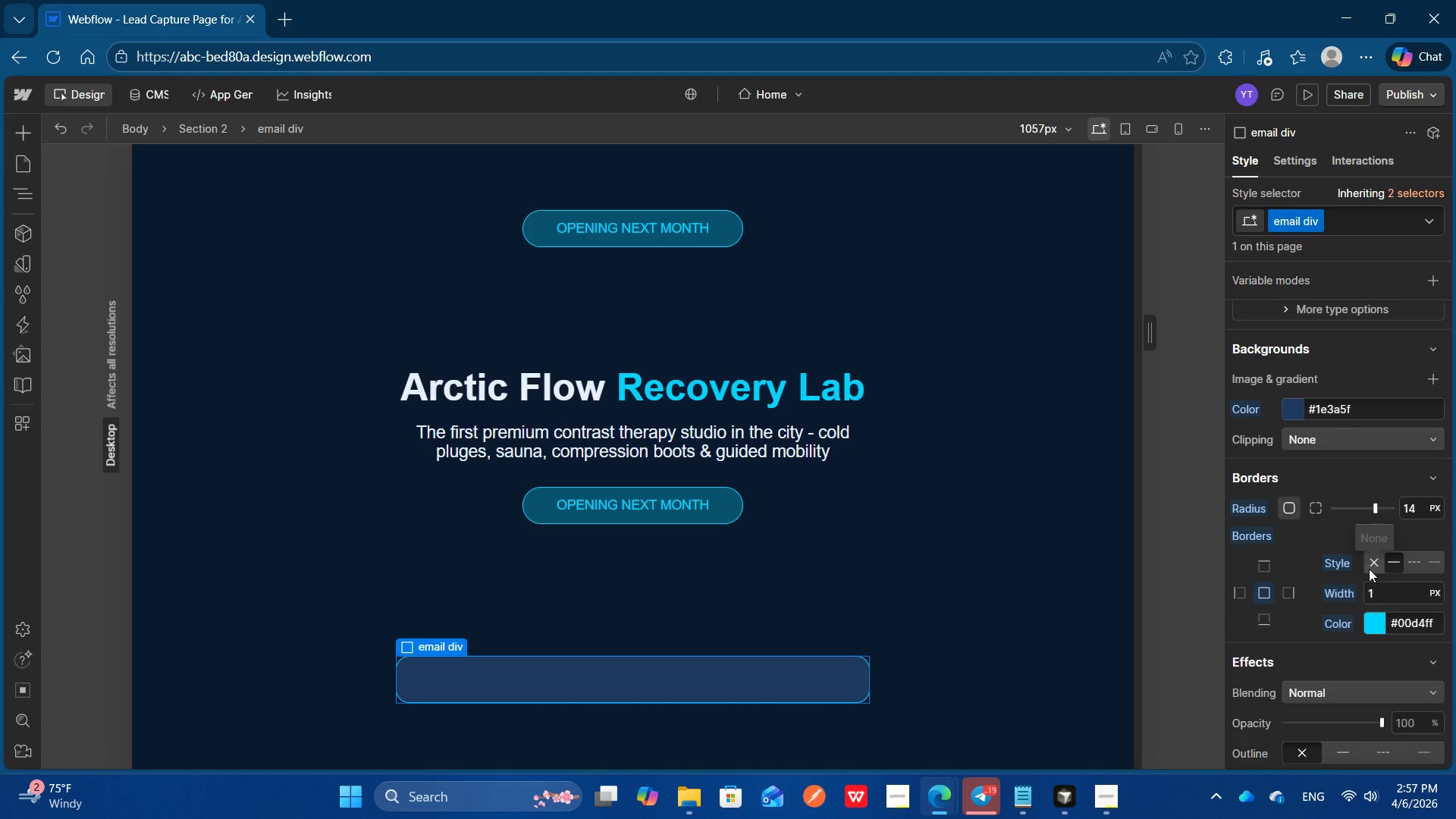 
left_click([1370, 569])
 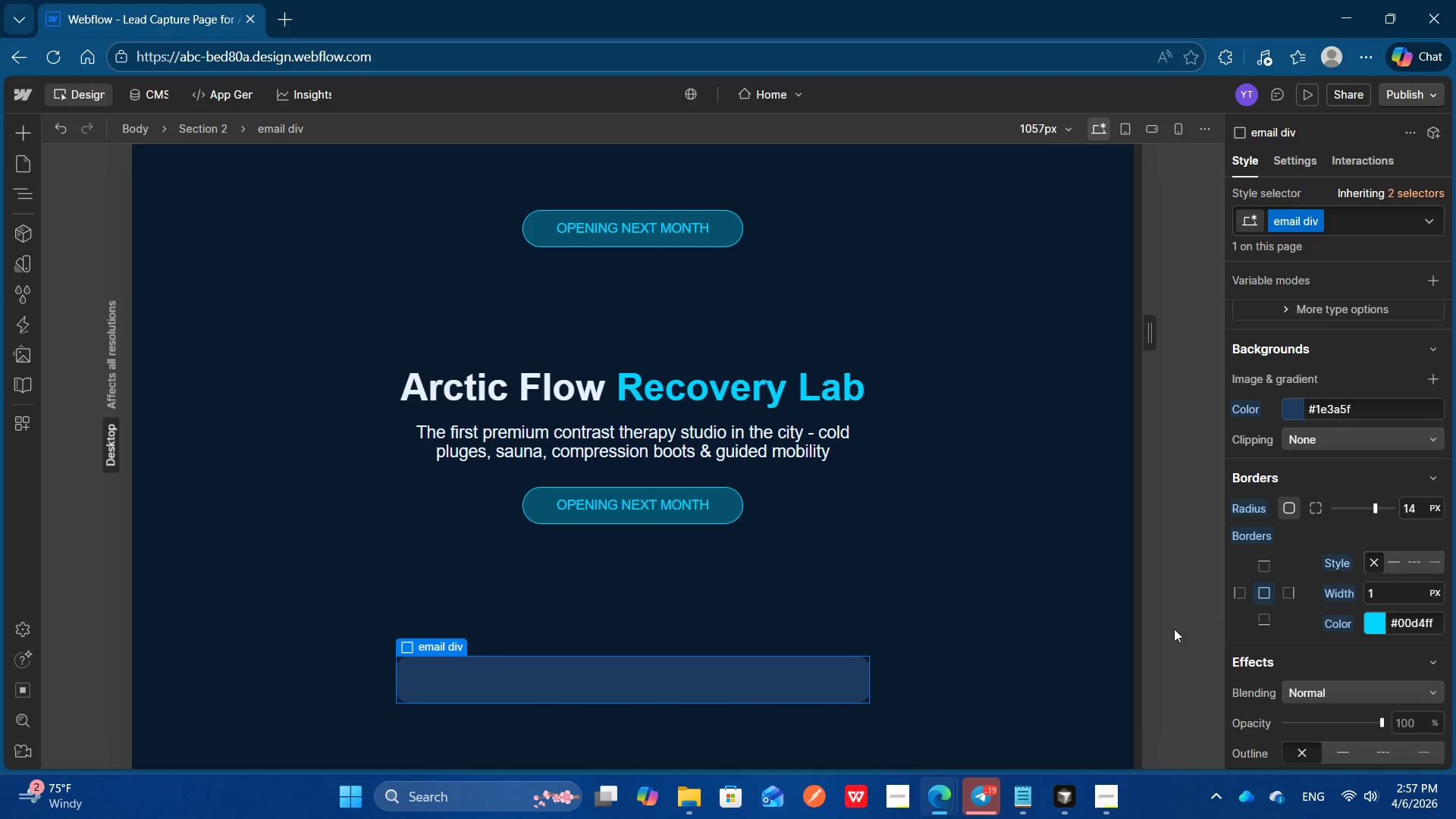 
left_click([977, 661])
 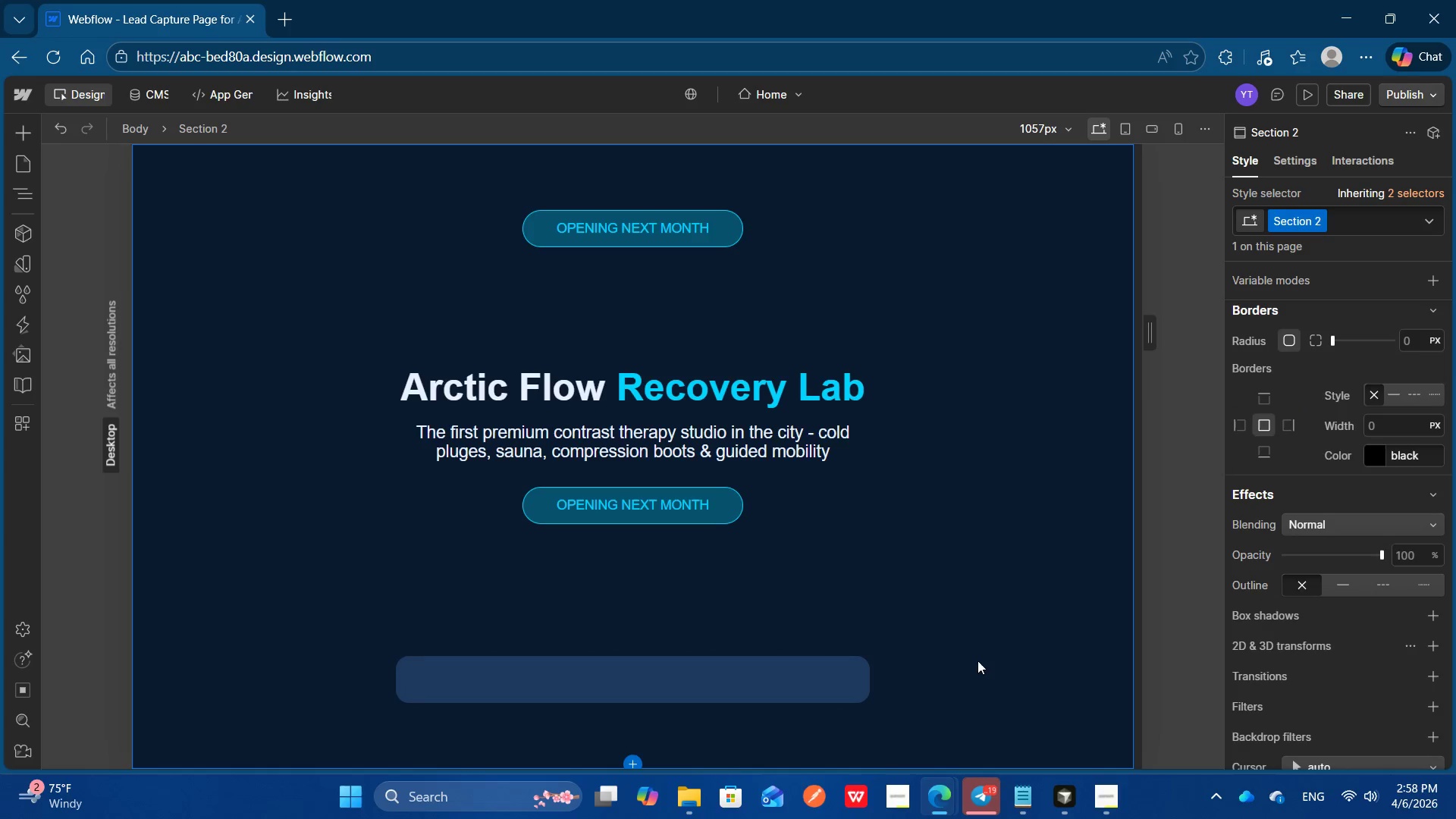 
left_click([805, 670])
 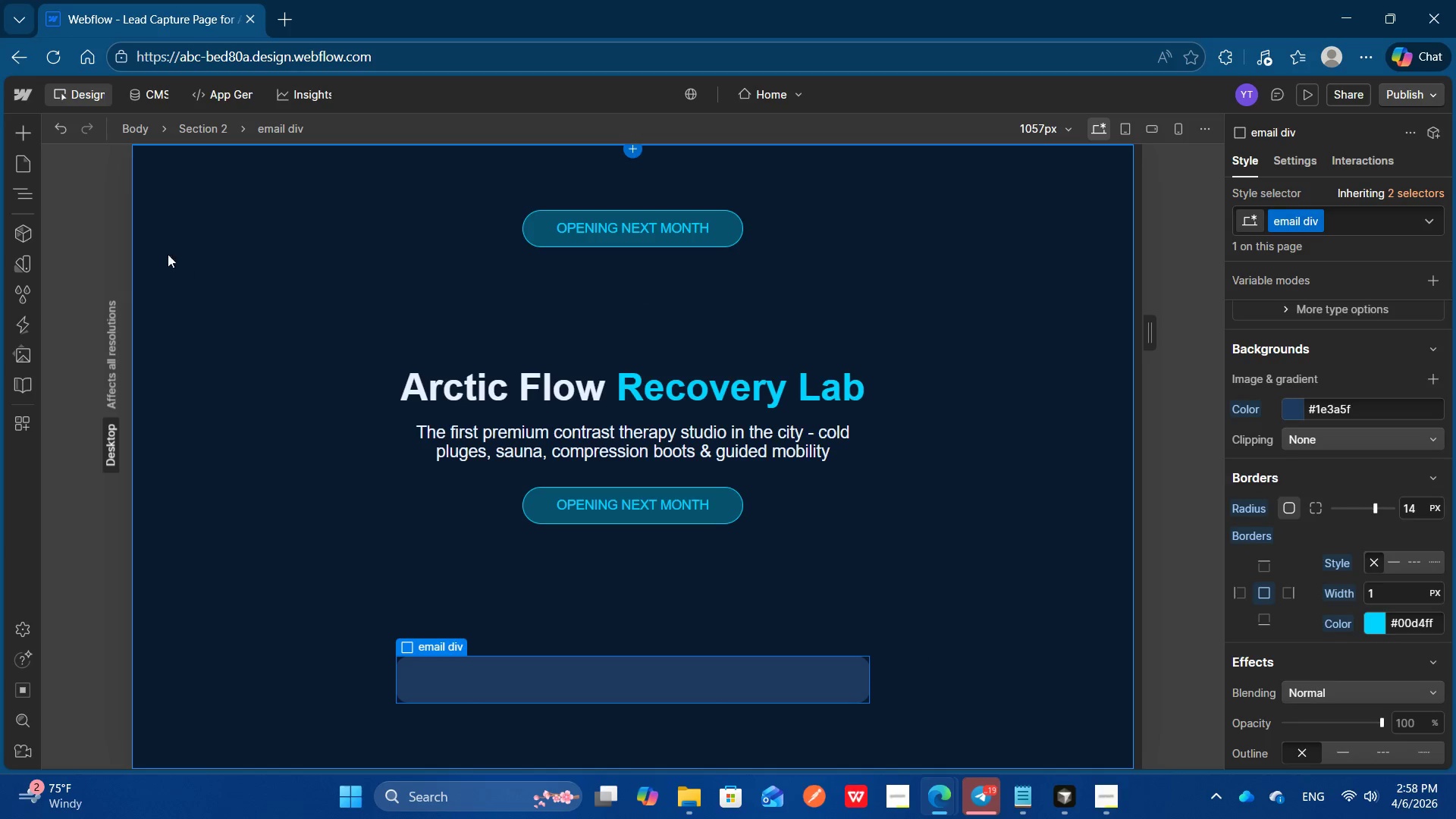 
left_click([19, 136])
 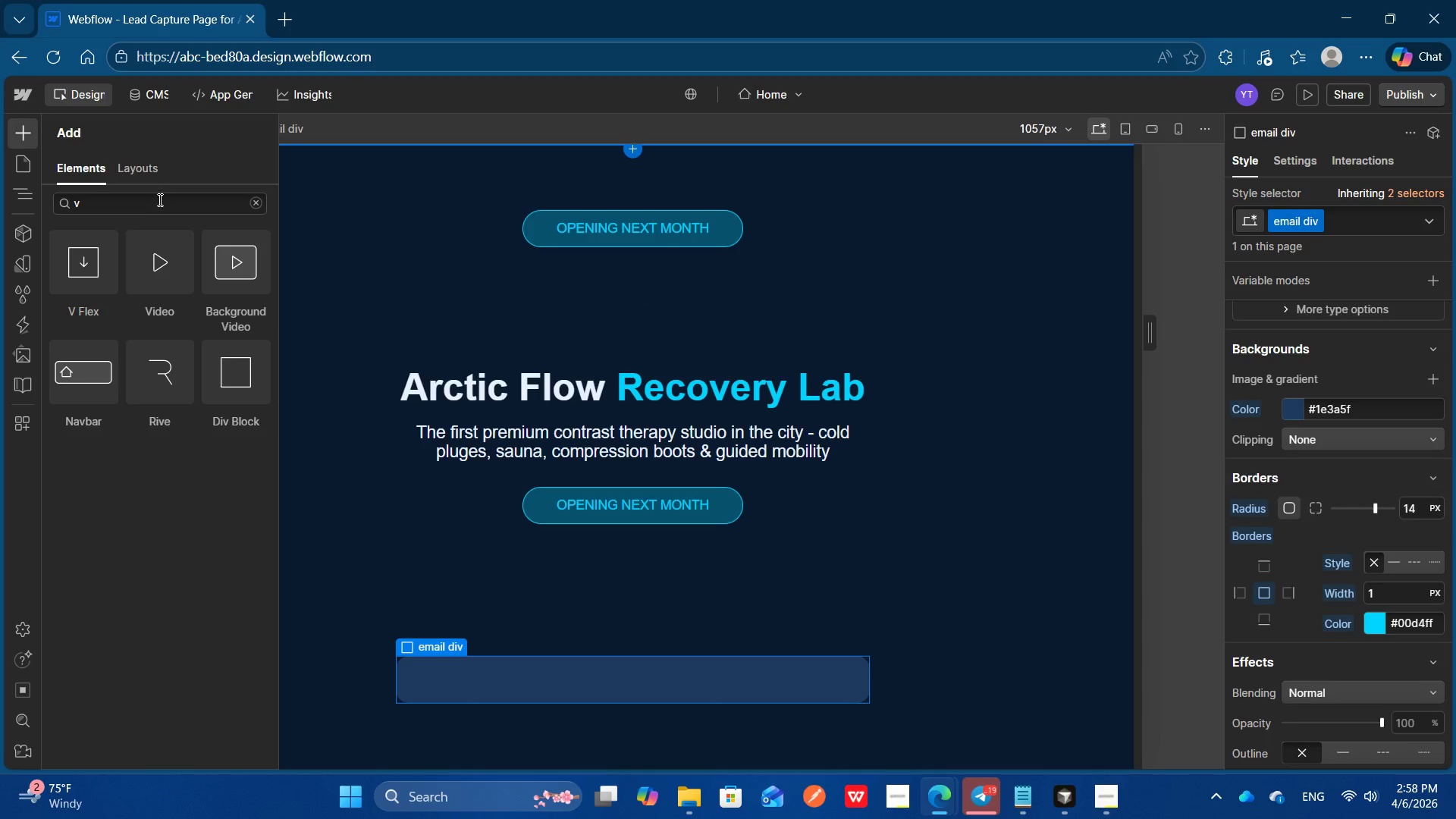 
left_click([156, 209])
 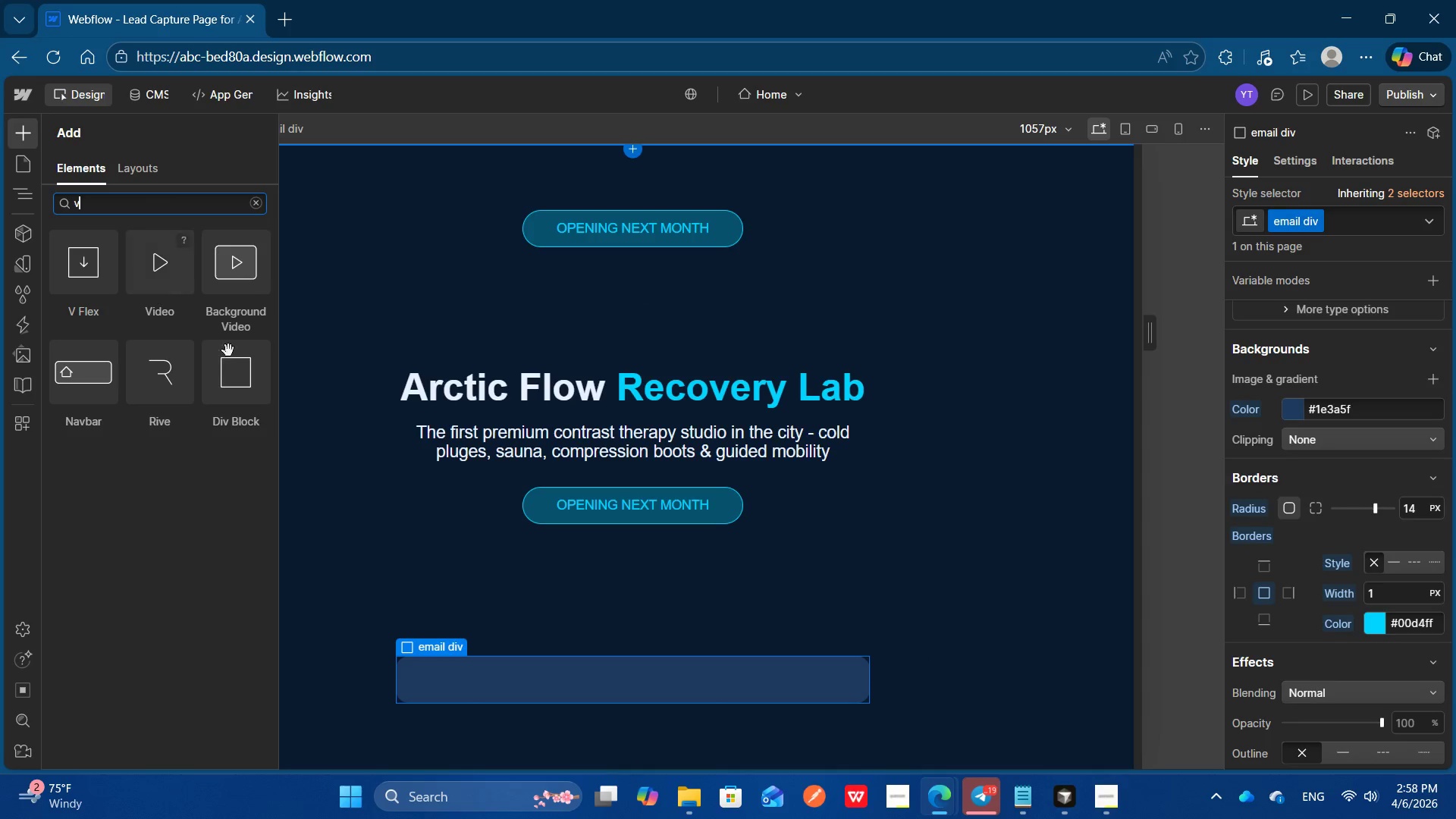 
left_click([239, 378])
 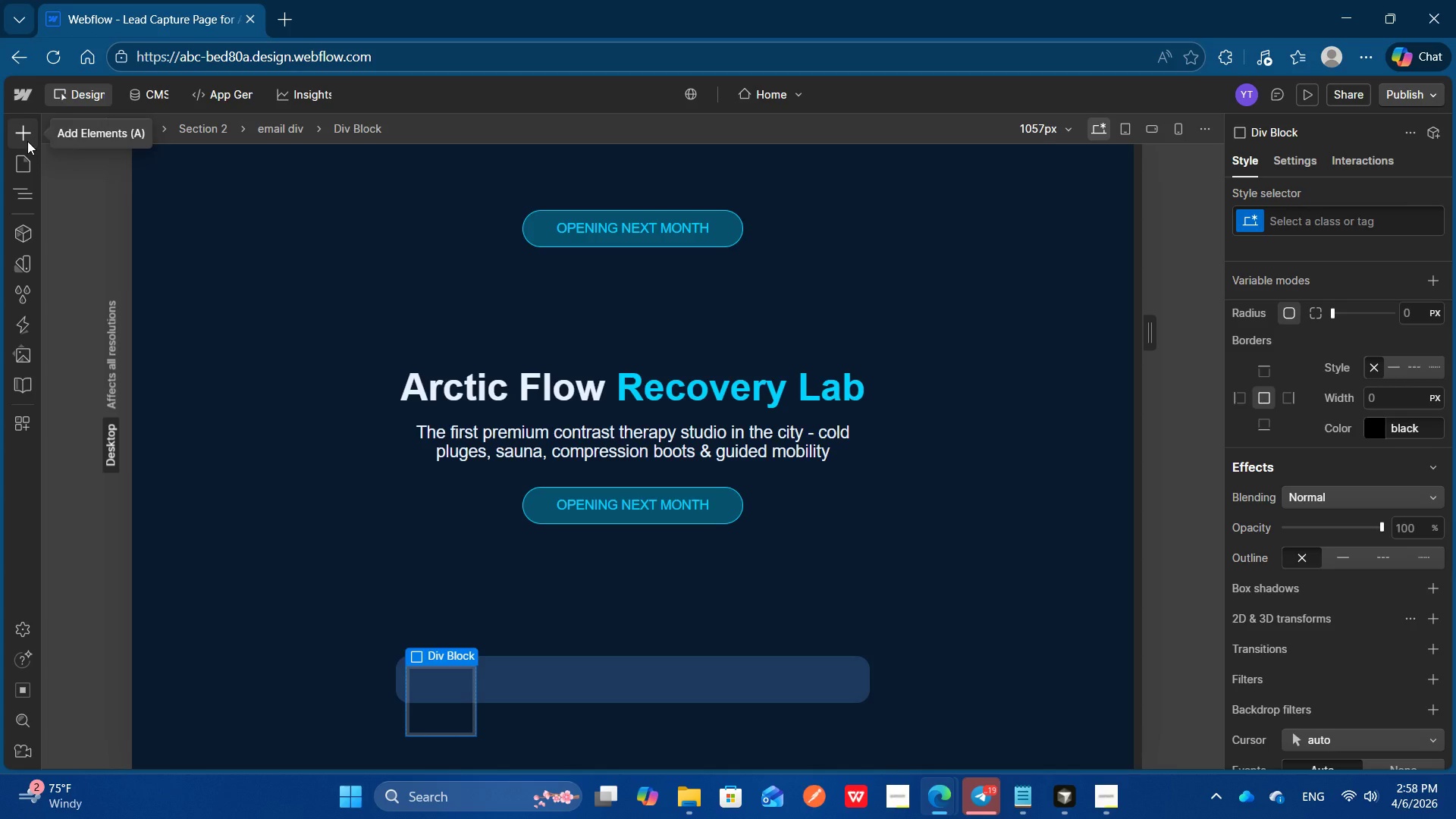 
wait(5.07)
 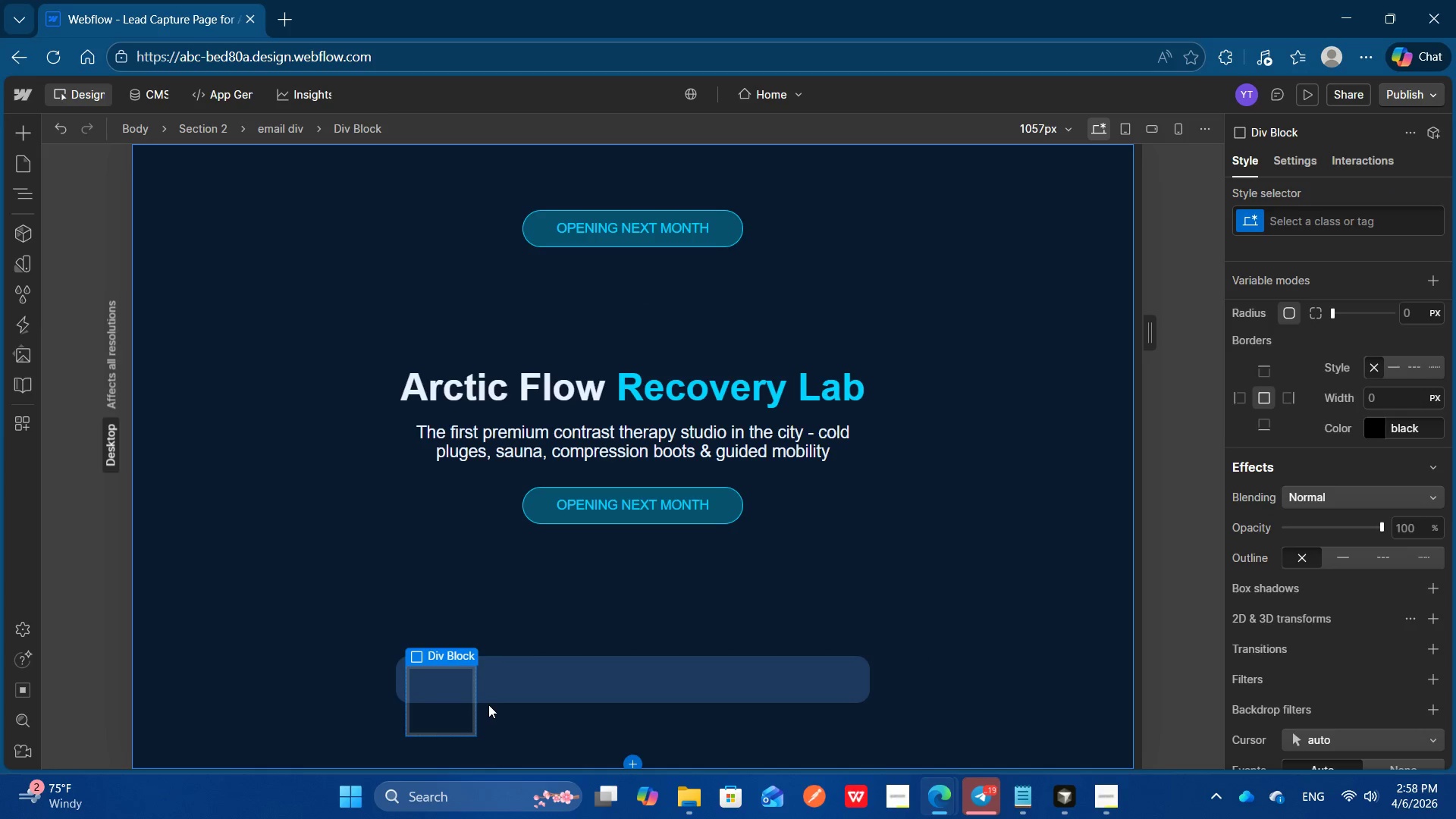 
mouse_move([26, 162])
 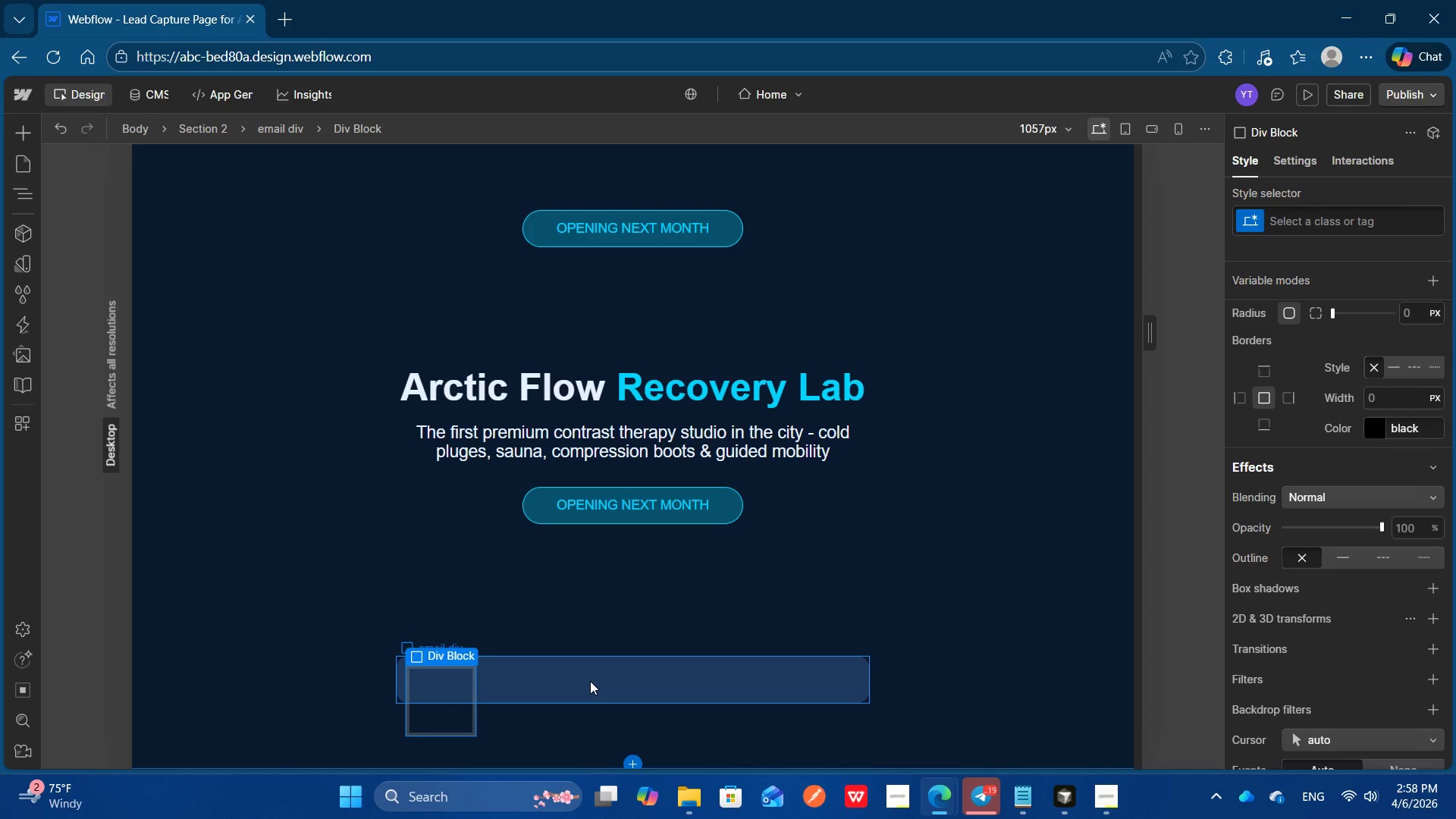 
left_click([590, 681])
 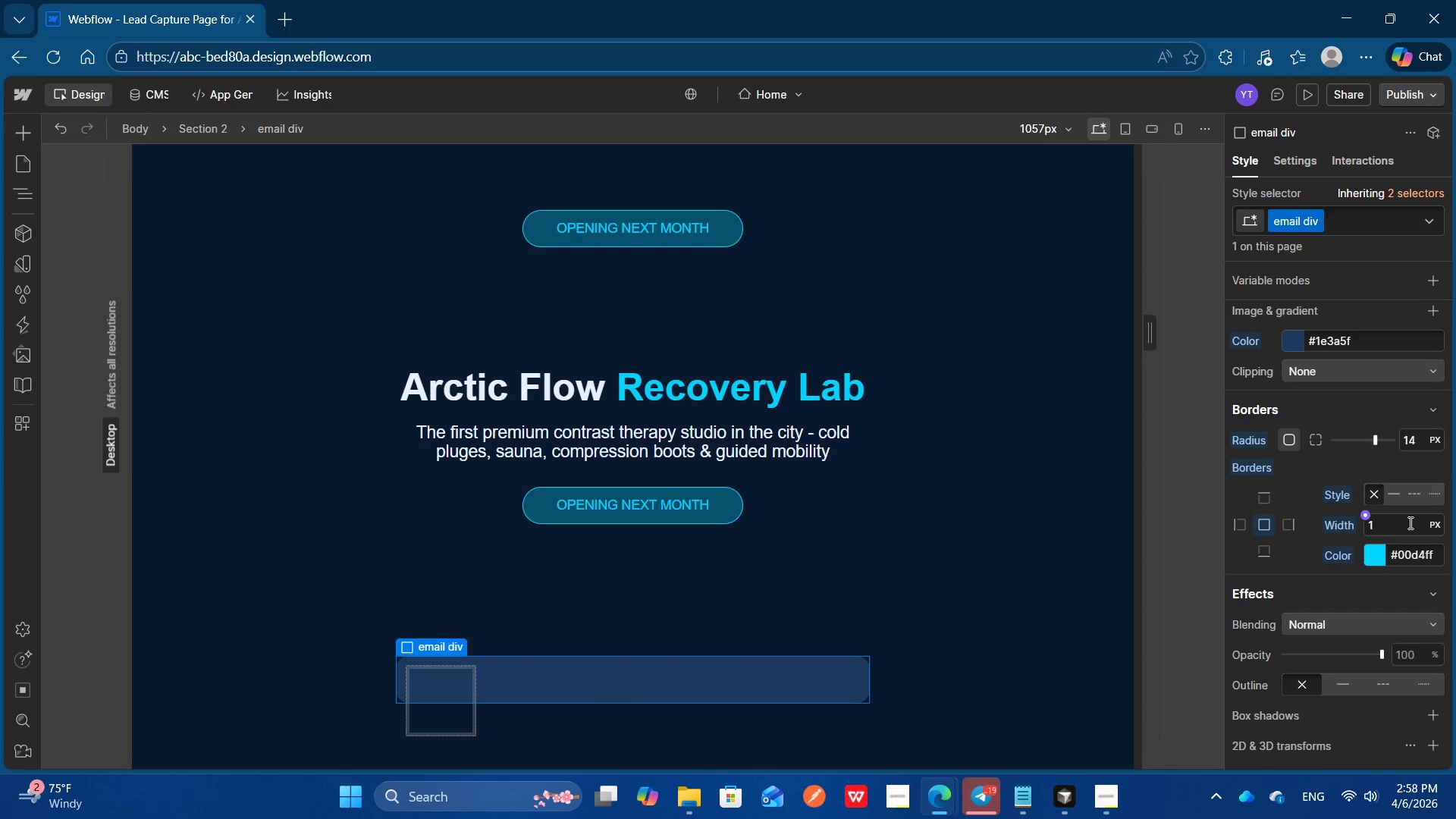 
scroll: coordinate [1409, 522], scroll_direction: none, amount: 0.0
 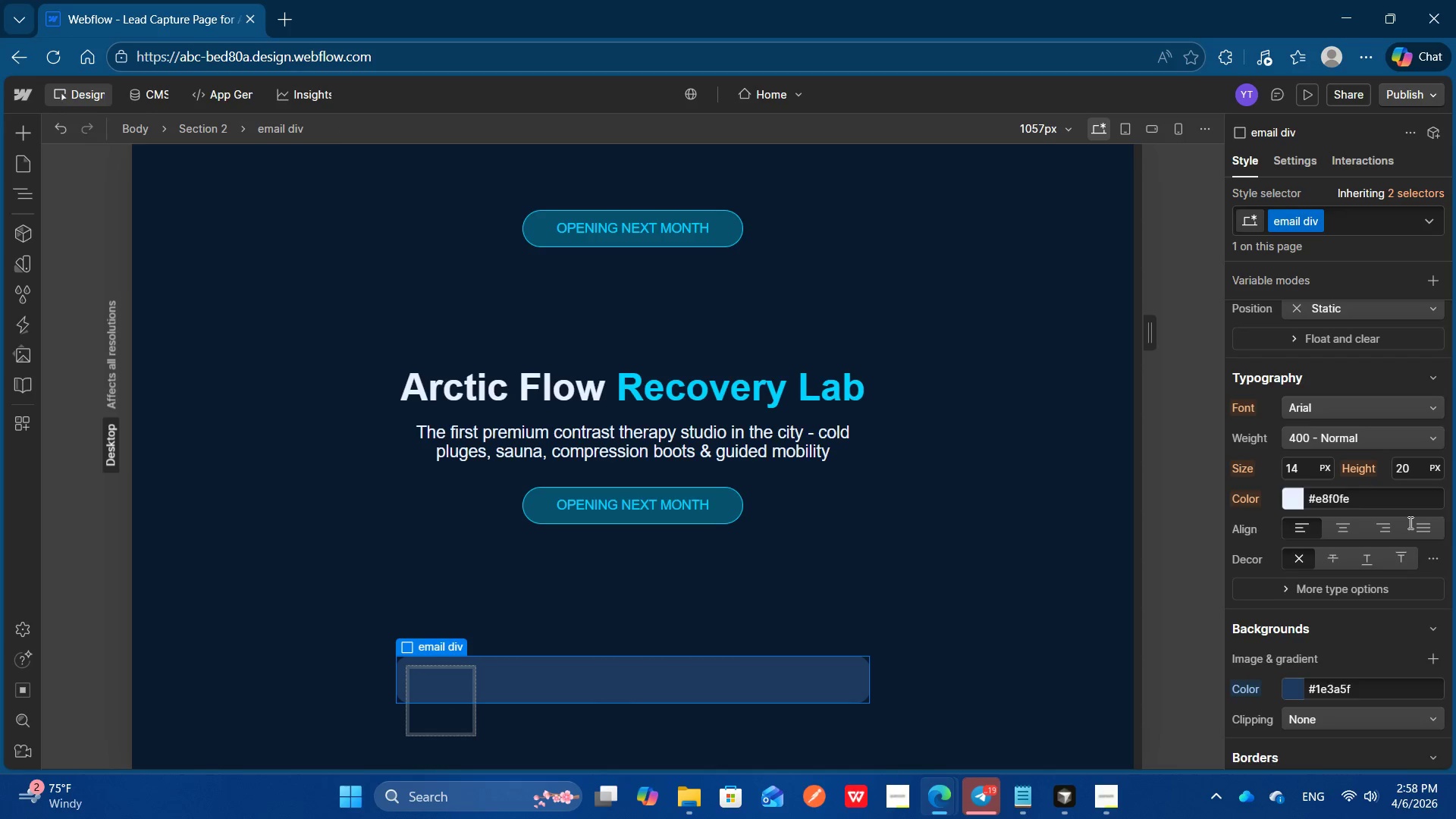 
scroll: coordinate [1409, 522], scroll_direction: up, amount: 1.0
 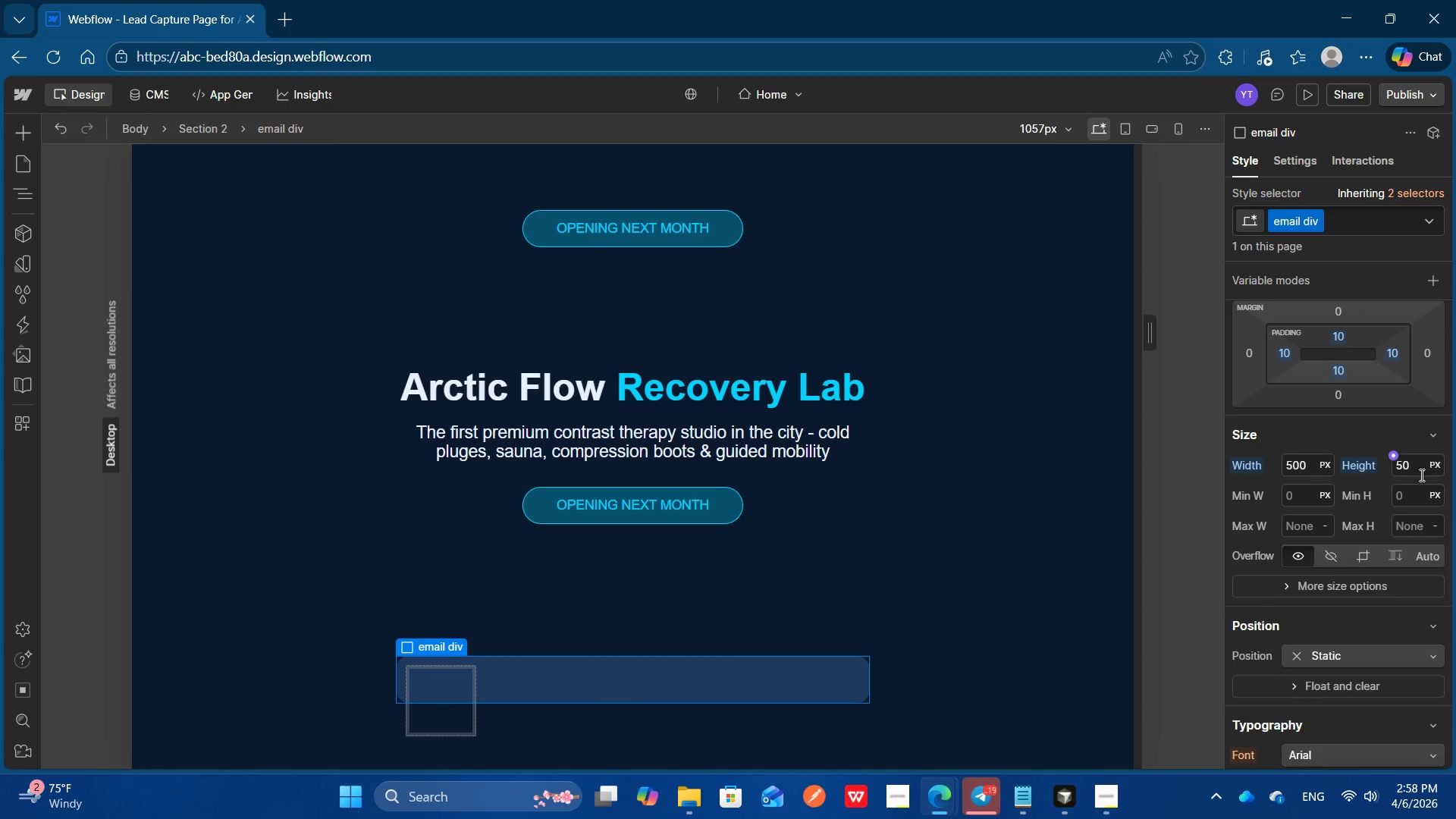 
left_click_drag(start_coordinate=[1417, 468], to_coordinate=[1387, 466])
 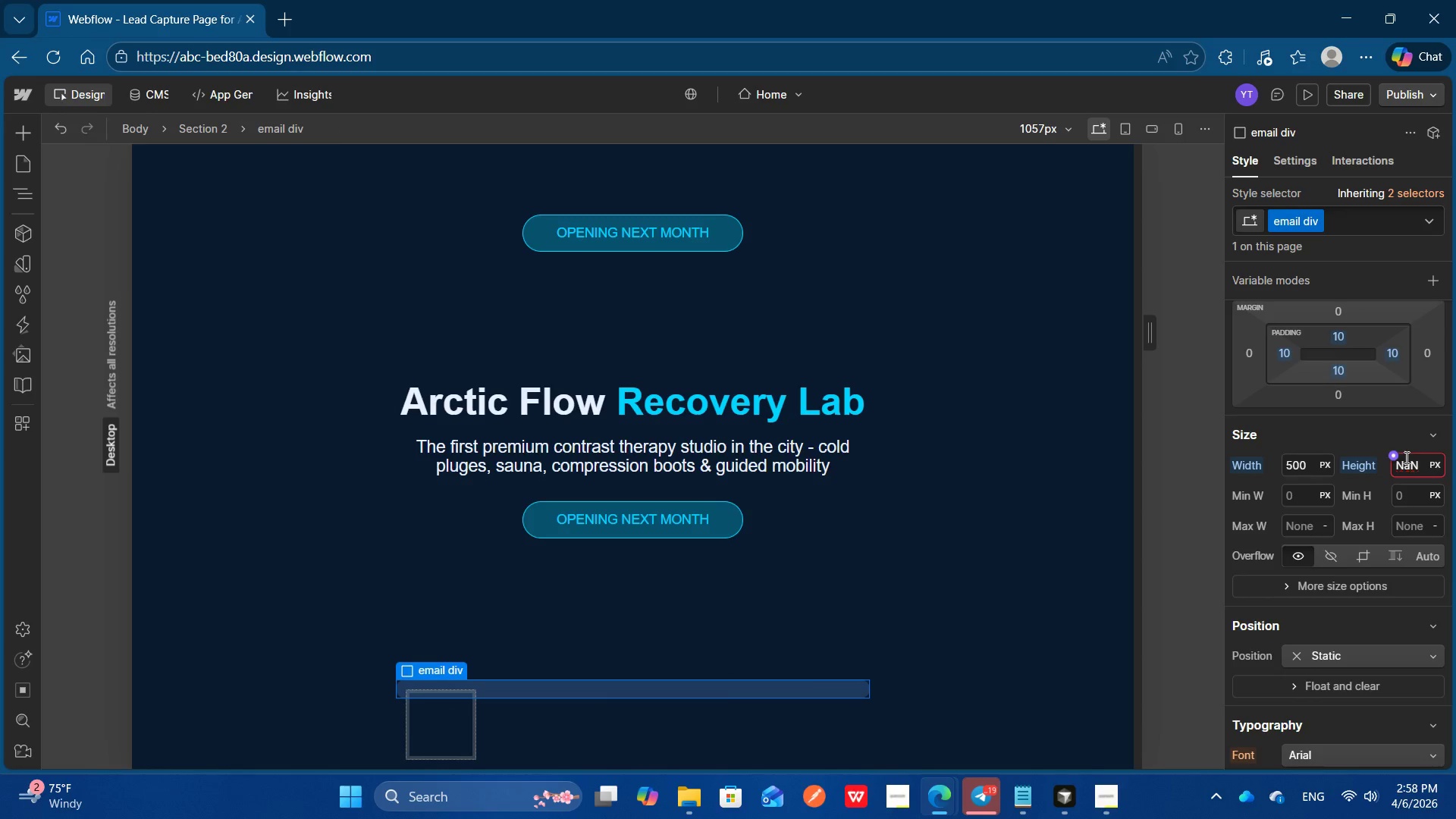 
key(Control+A)
 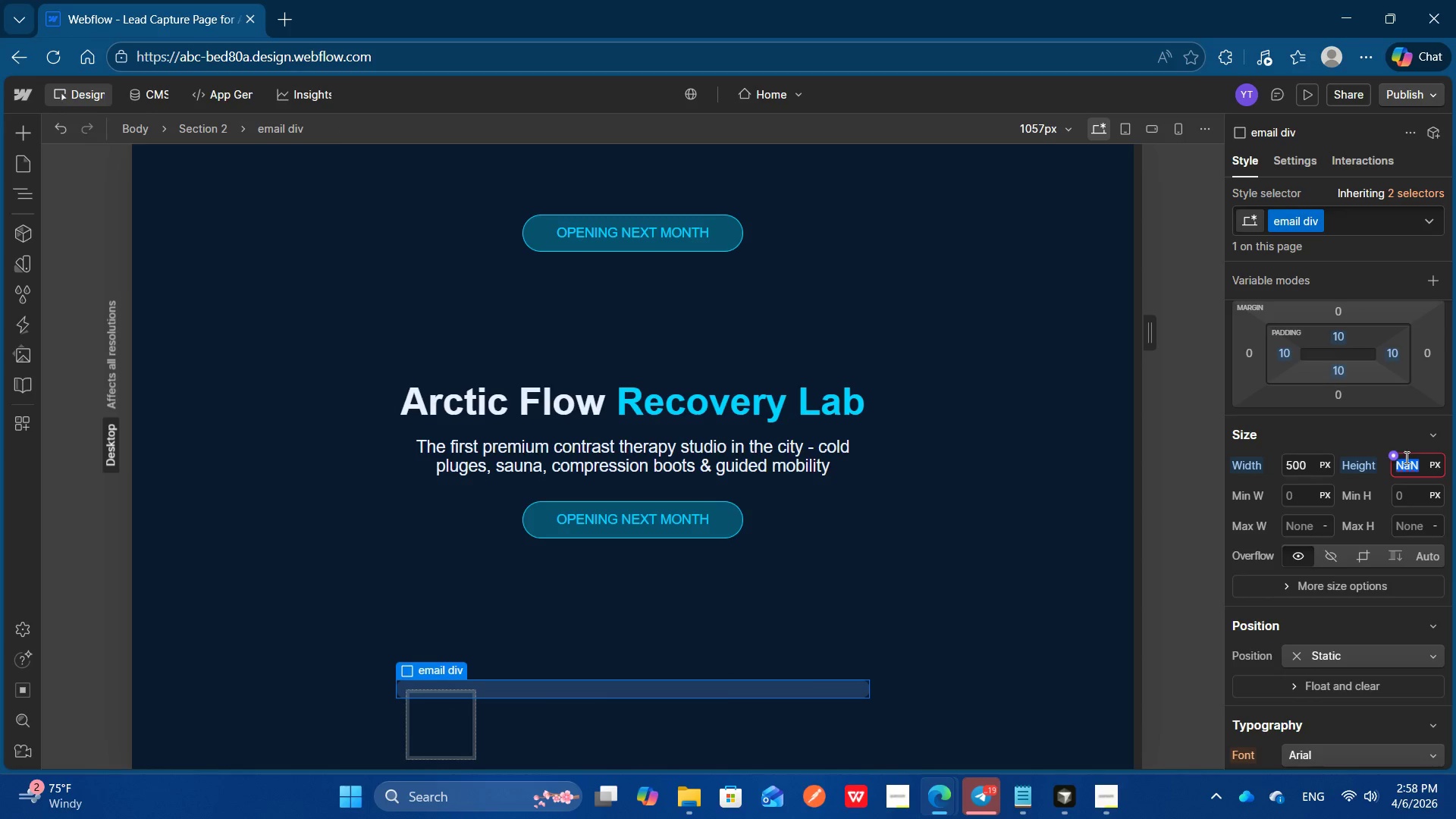 
key(Backspace)
 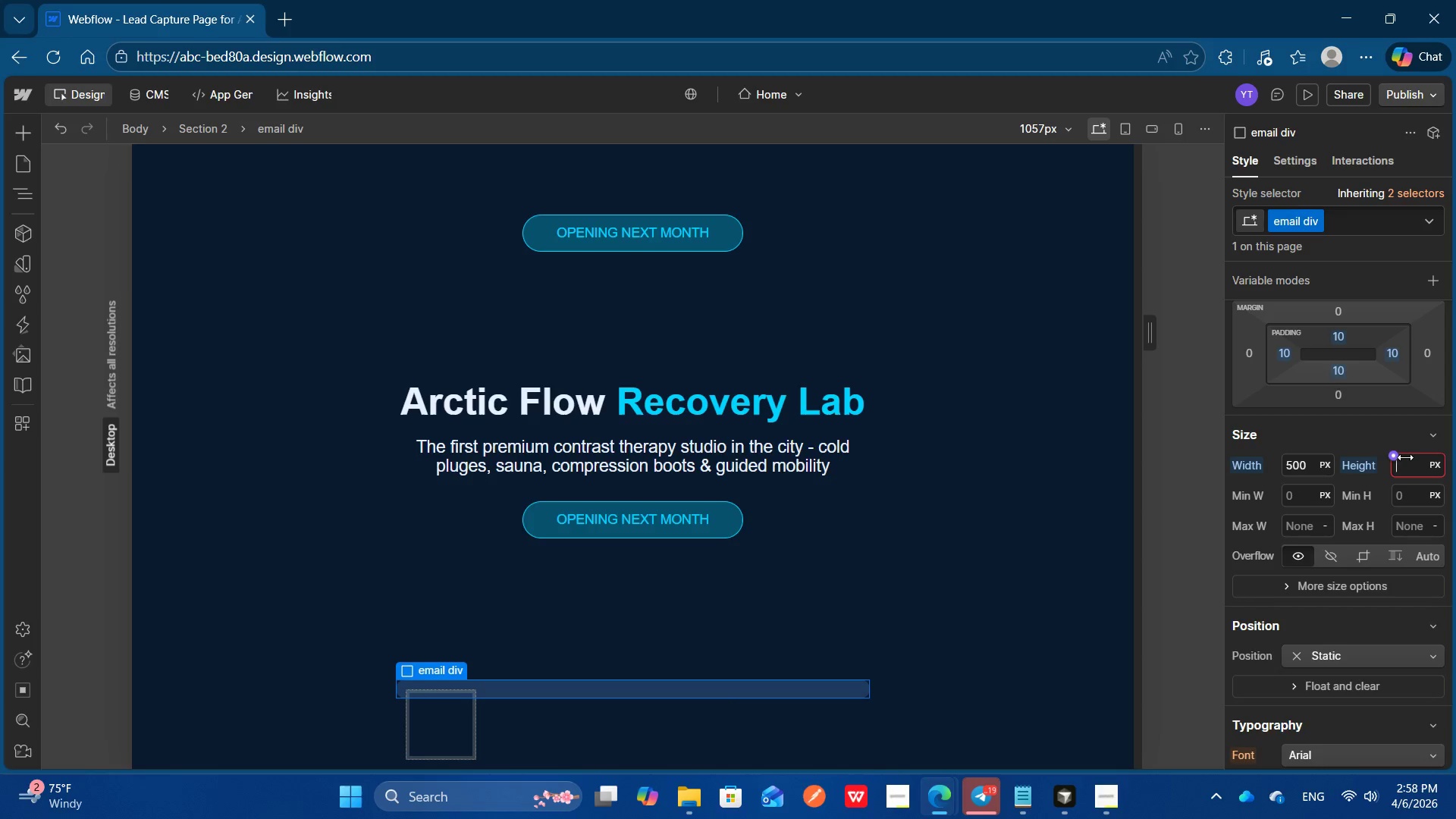 
key(ArrowDown)
 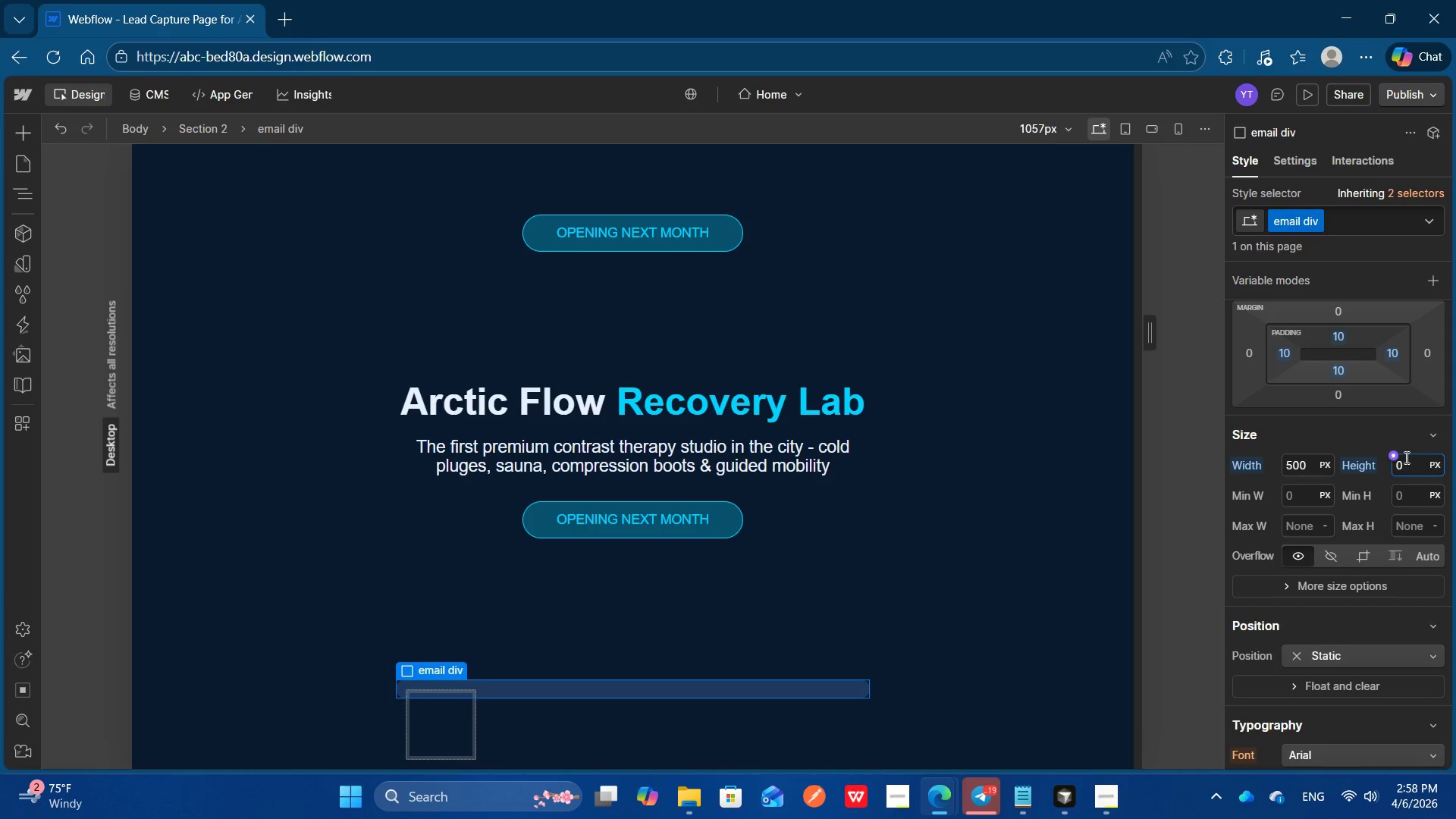 
key(Backspace)
 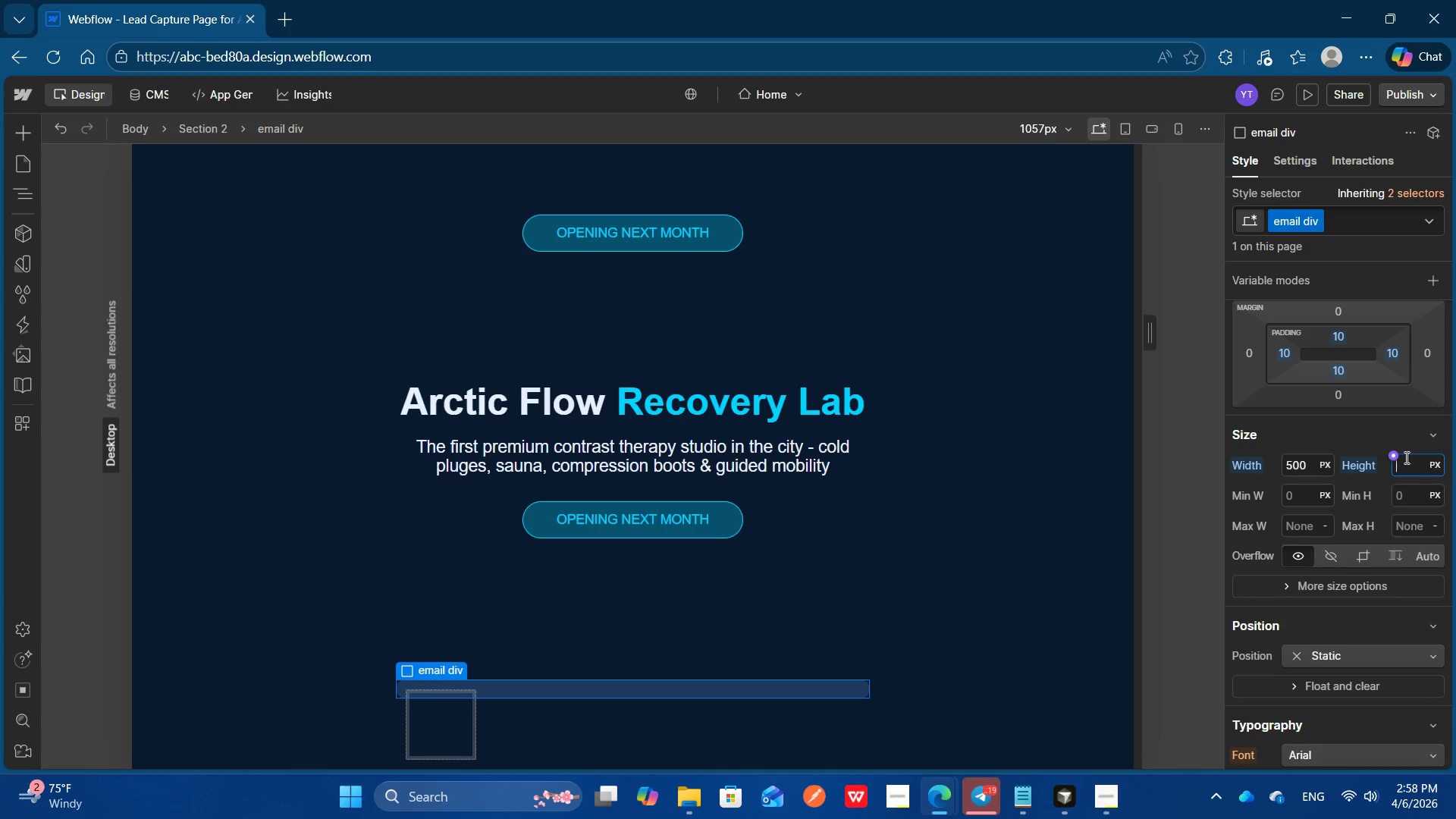 
key(Escape)
 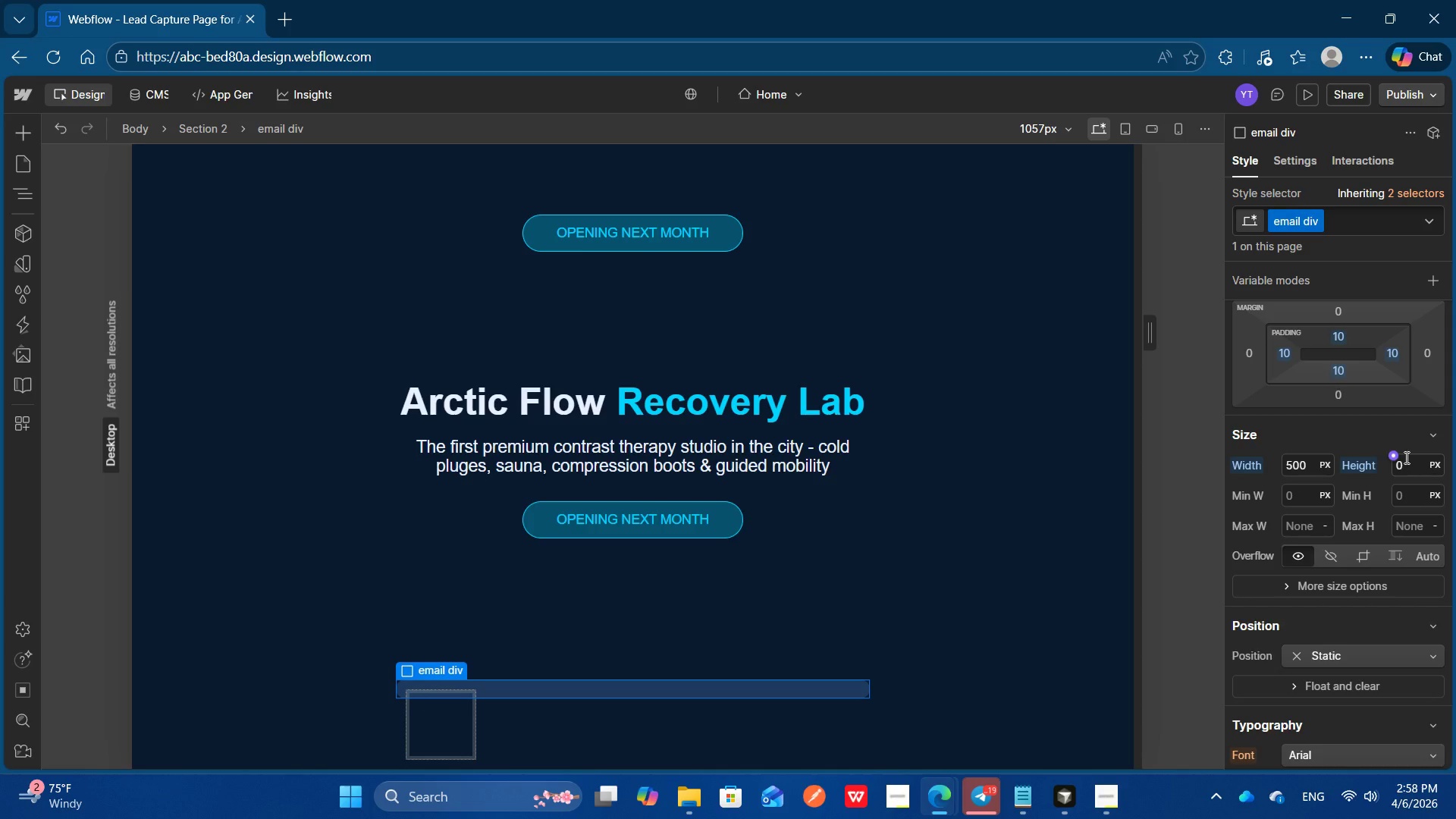 
key(Backspace)
 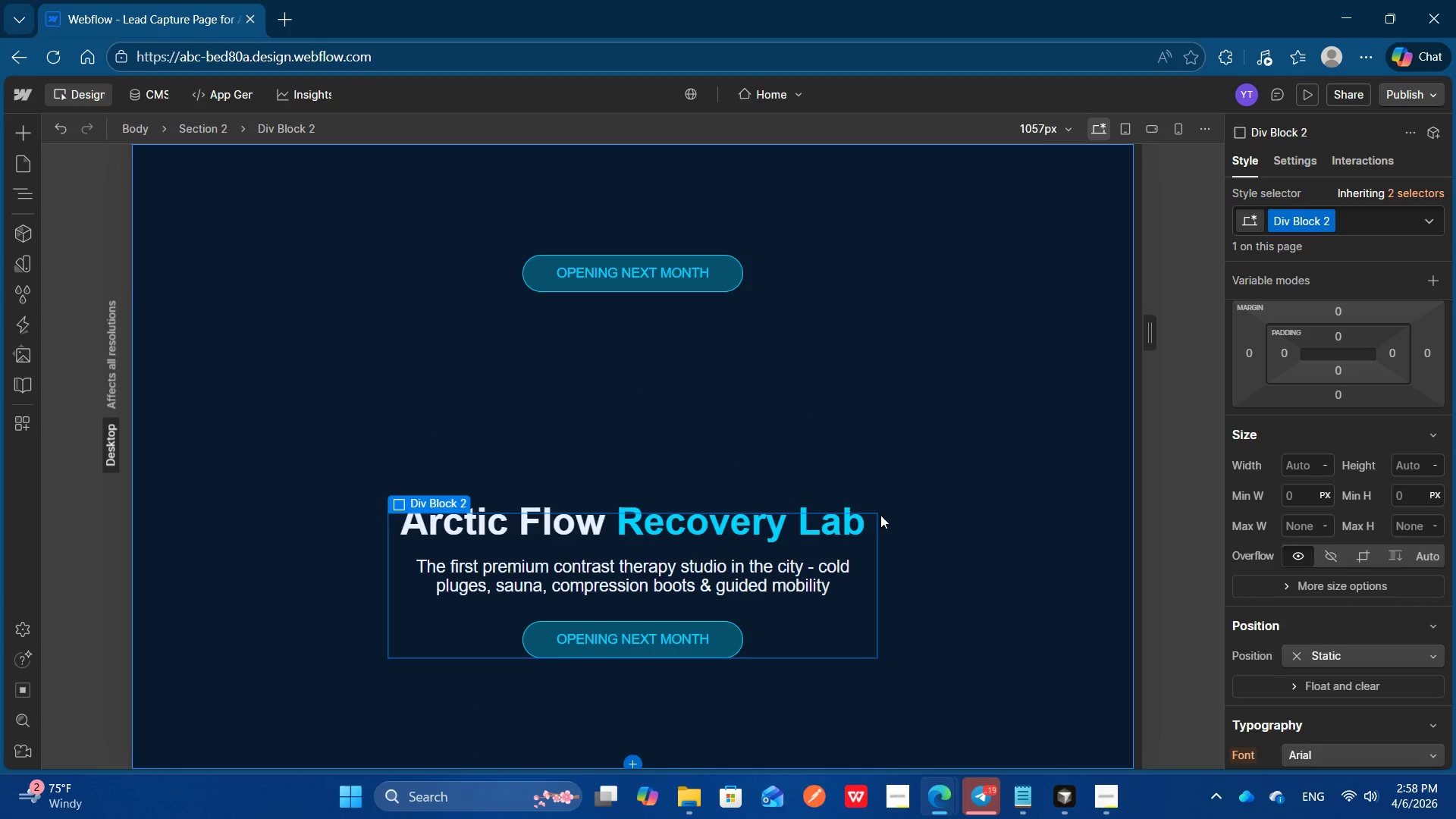 
left_click([1009, 601])
 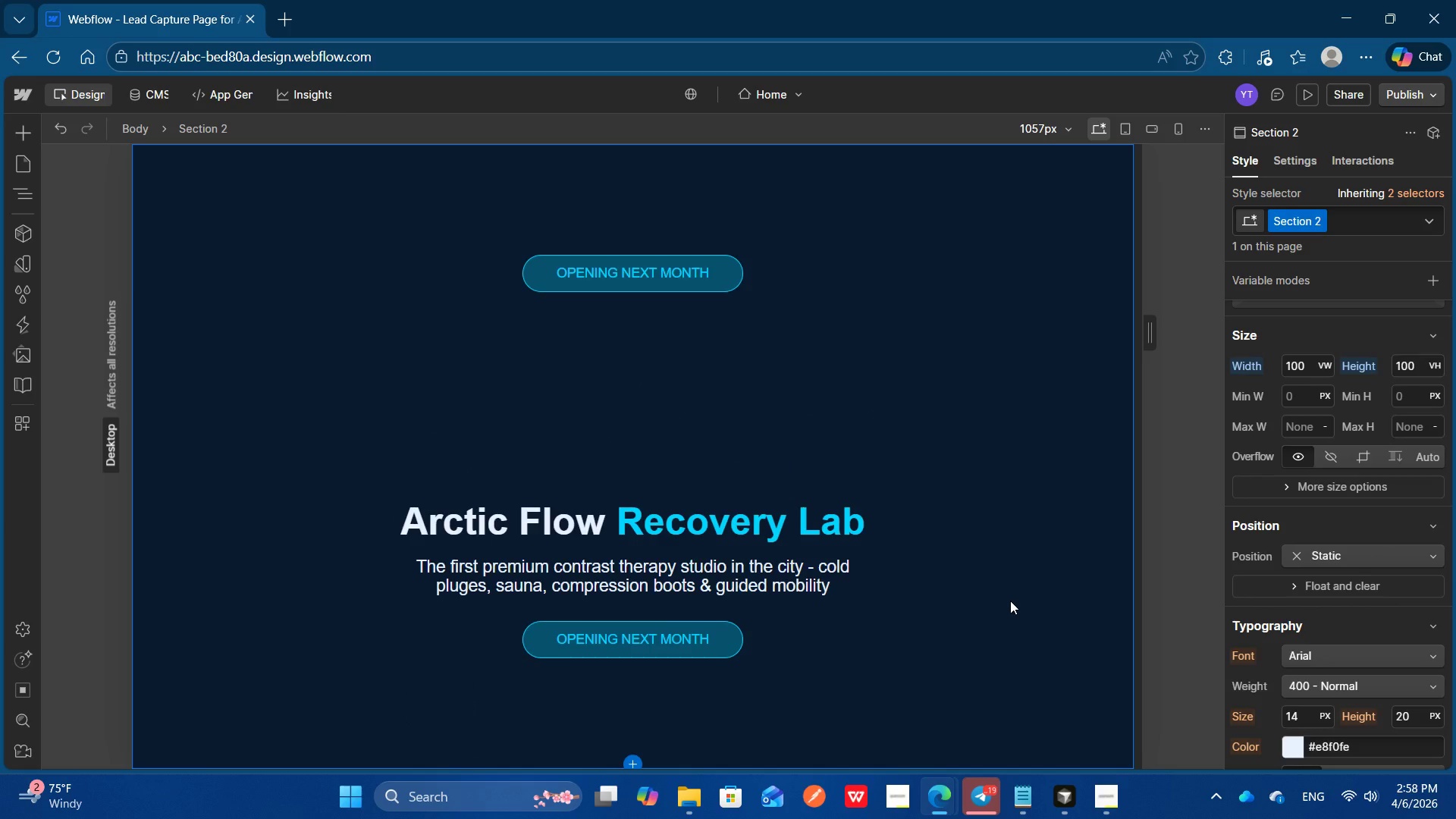 
key(Control+Z)
 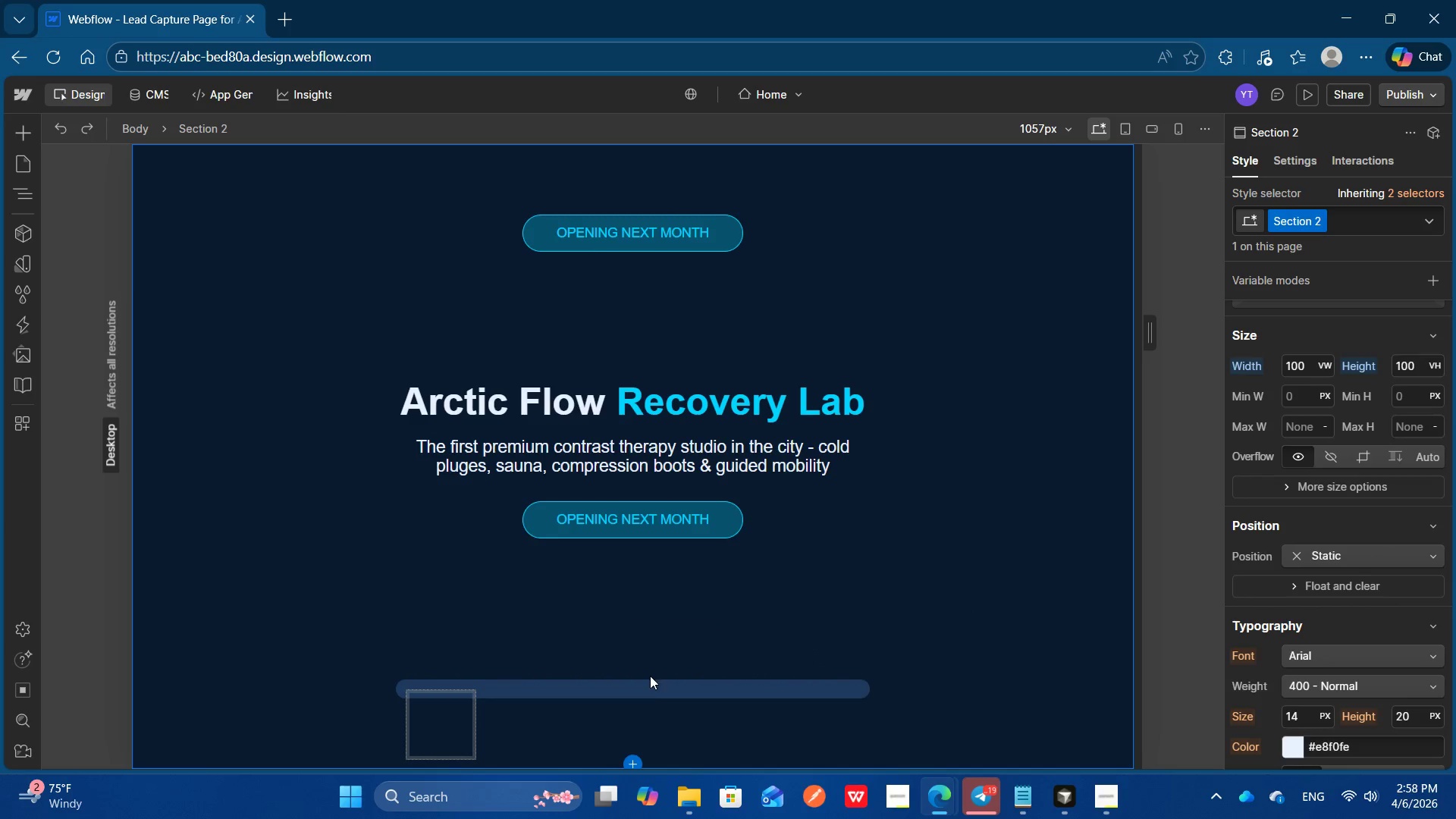 
left_click([650, 686])
 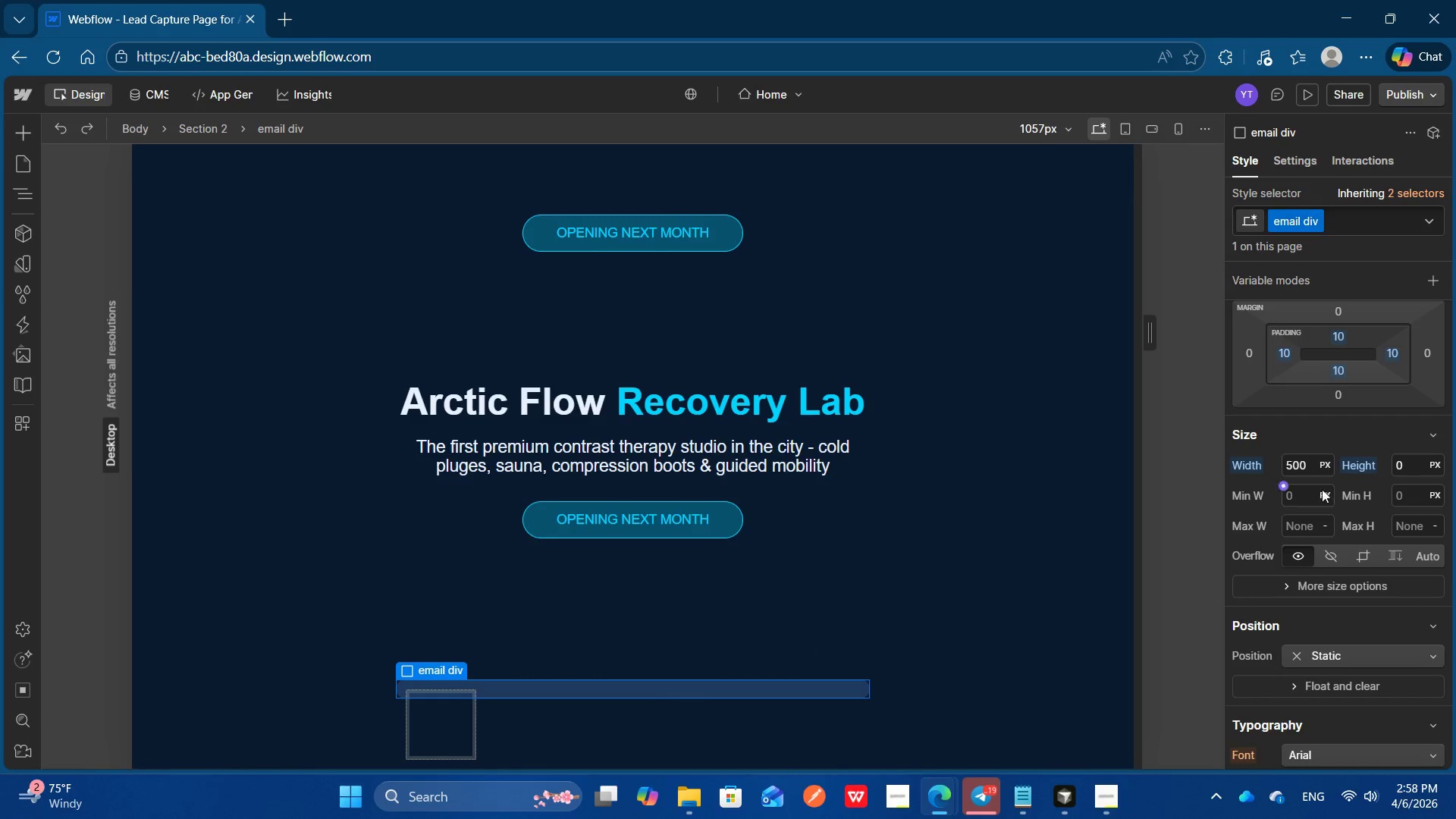 
left_click([1404, 469])
 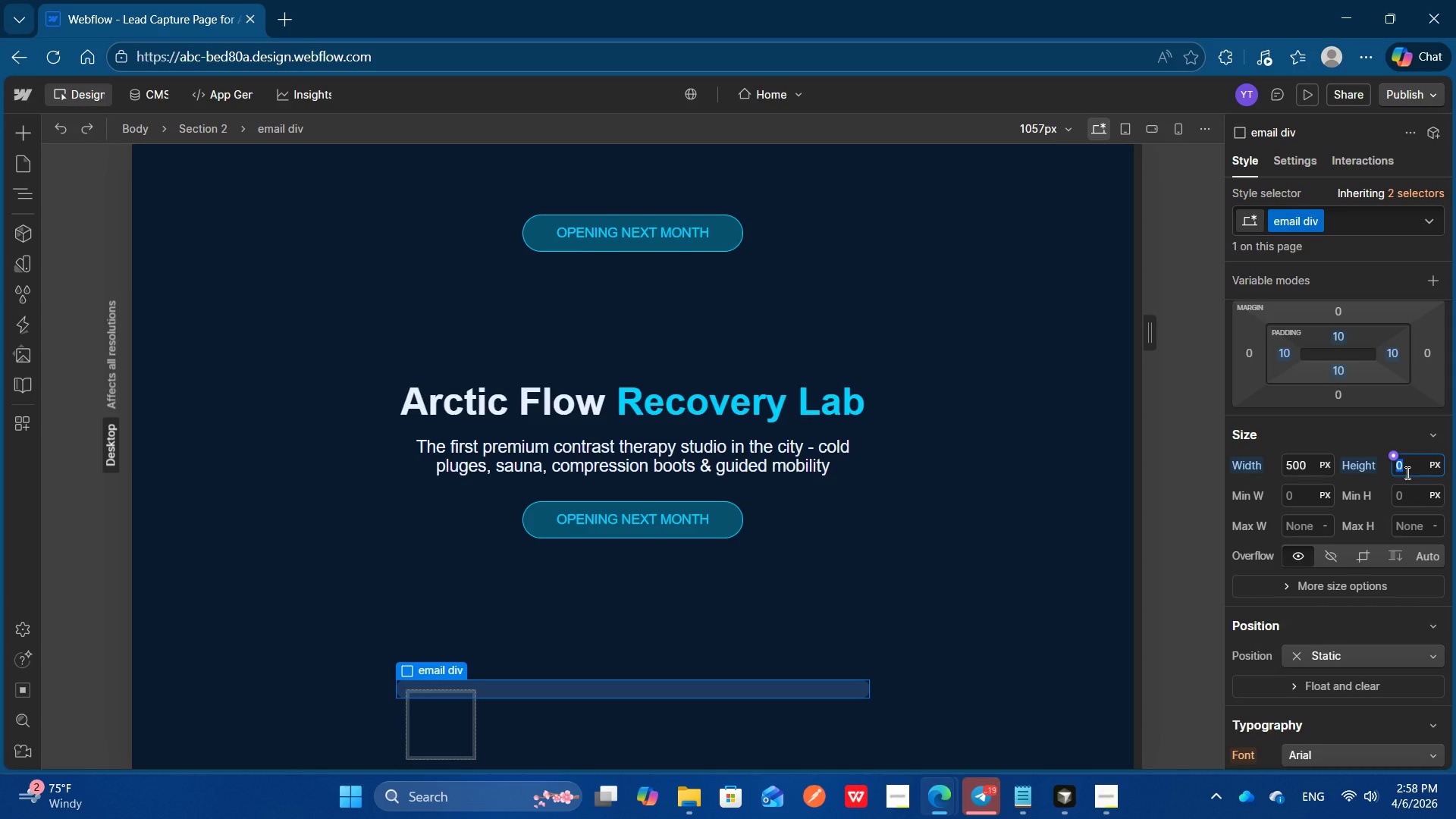 
key(Backspace)
 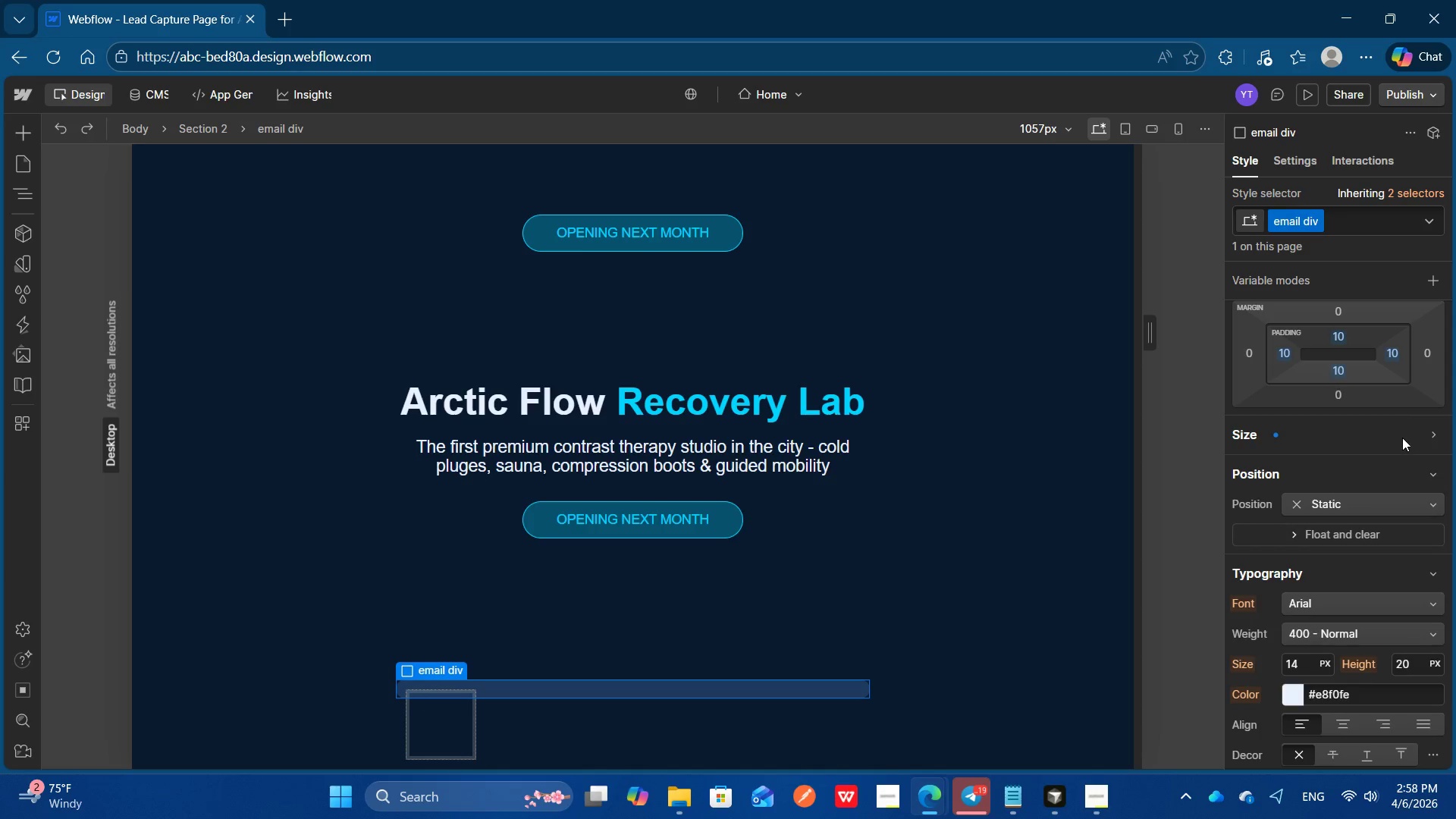 
left_click([1392, 442])
 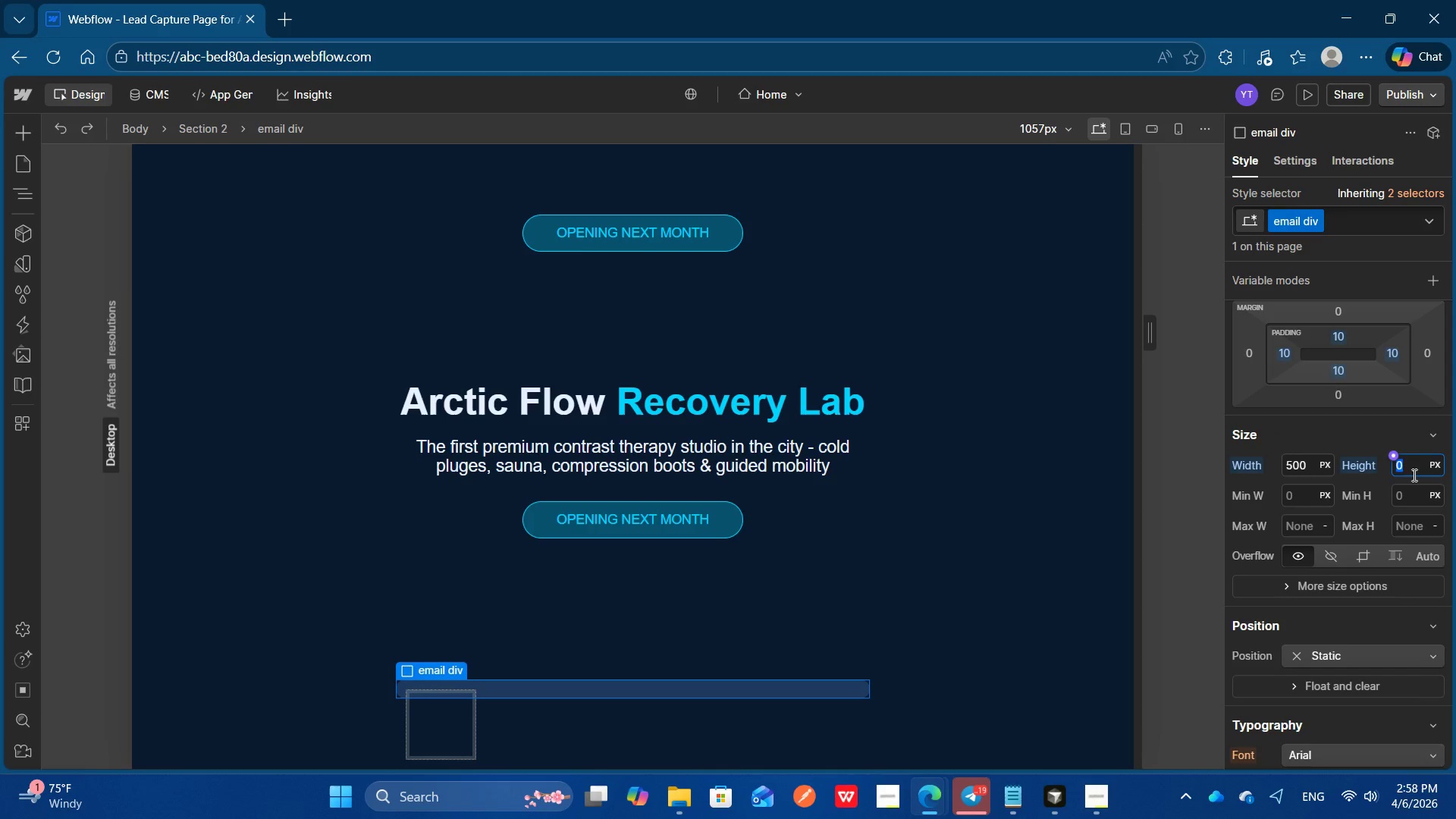 
key(Backspace)
 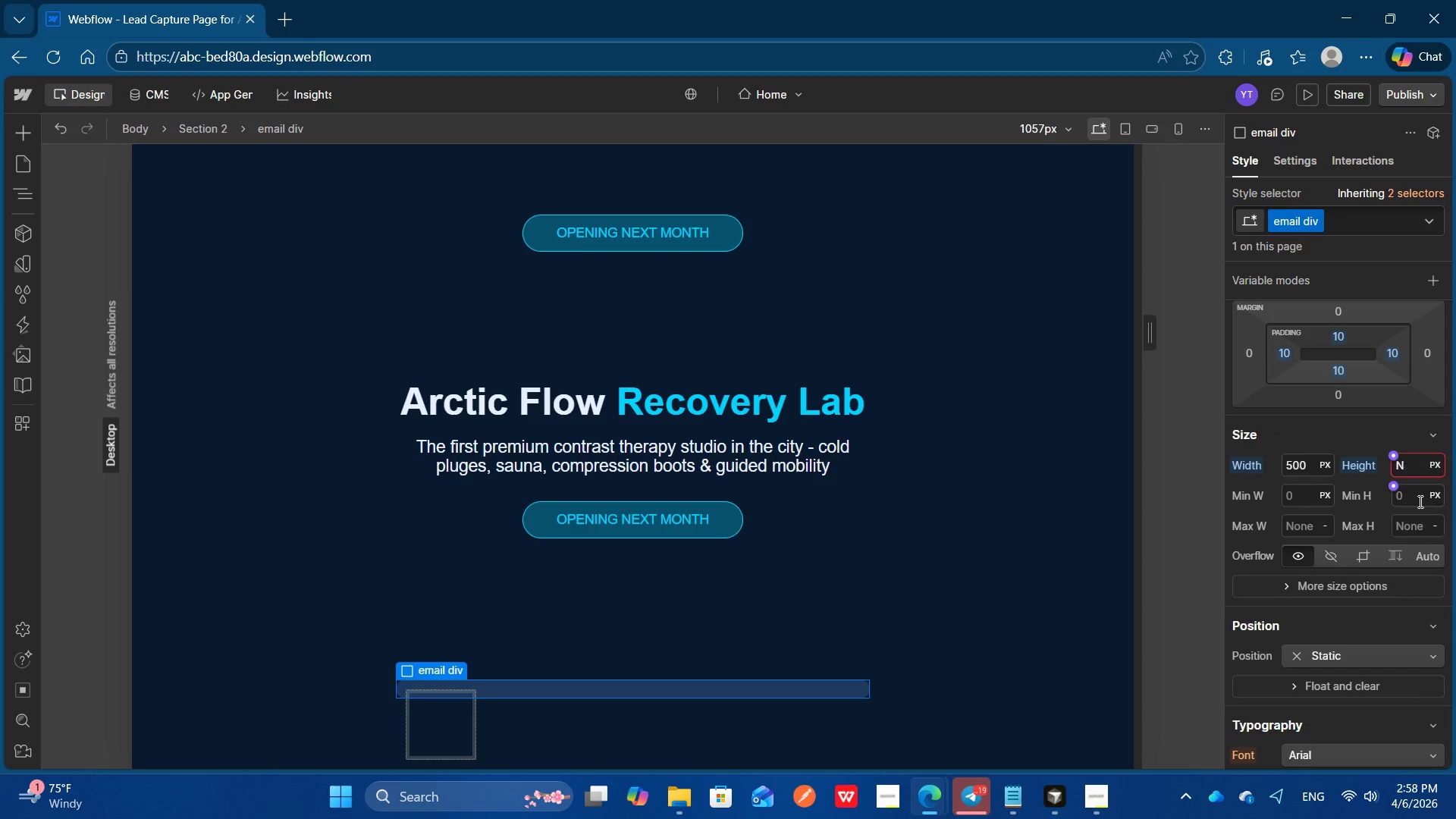 
key(Backspace)
 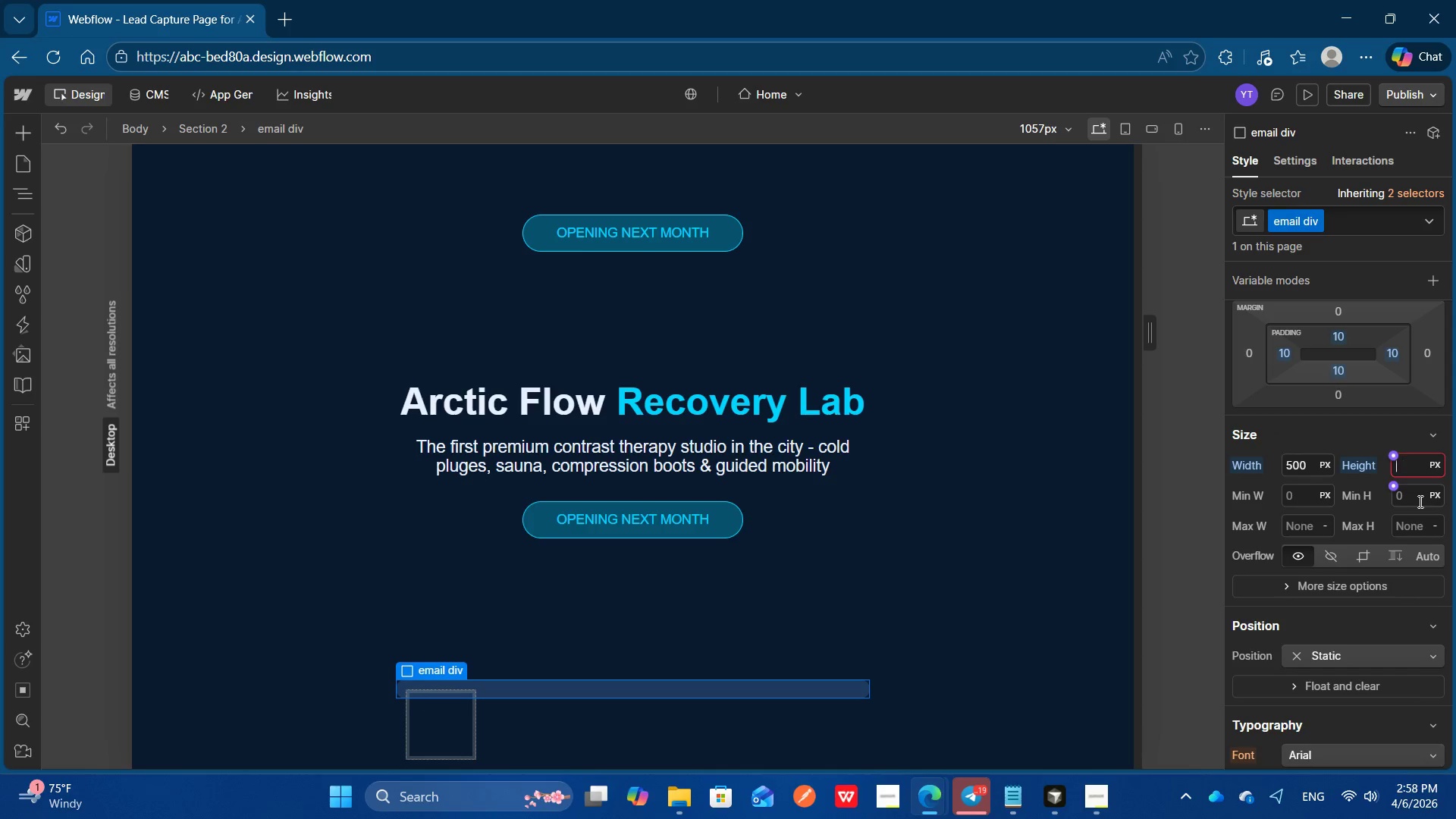 
key(Backspace)
 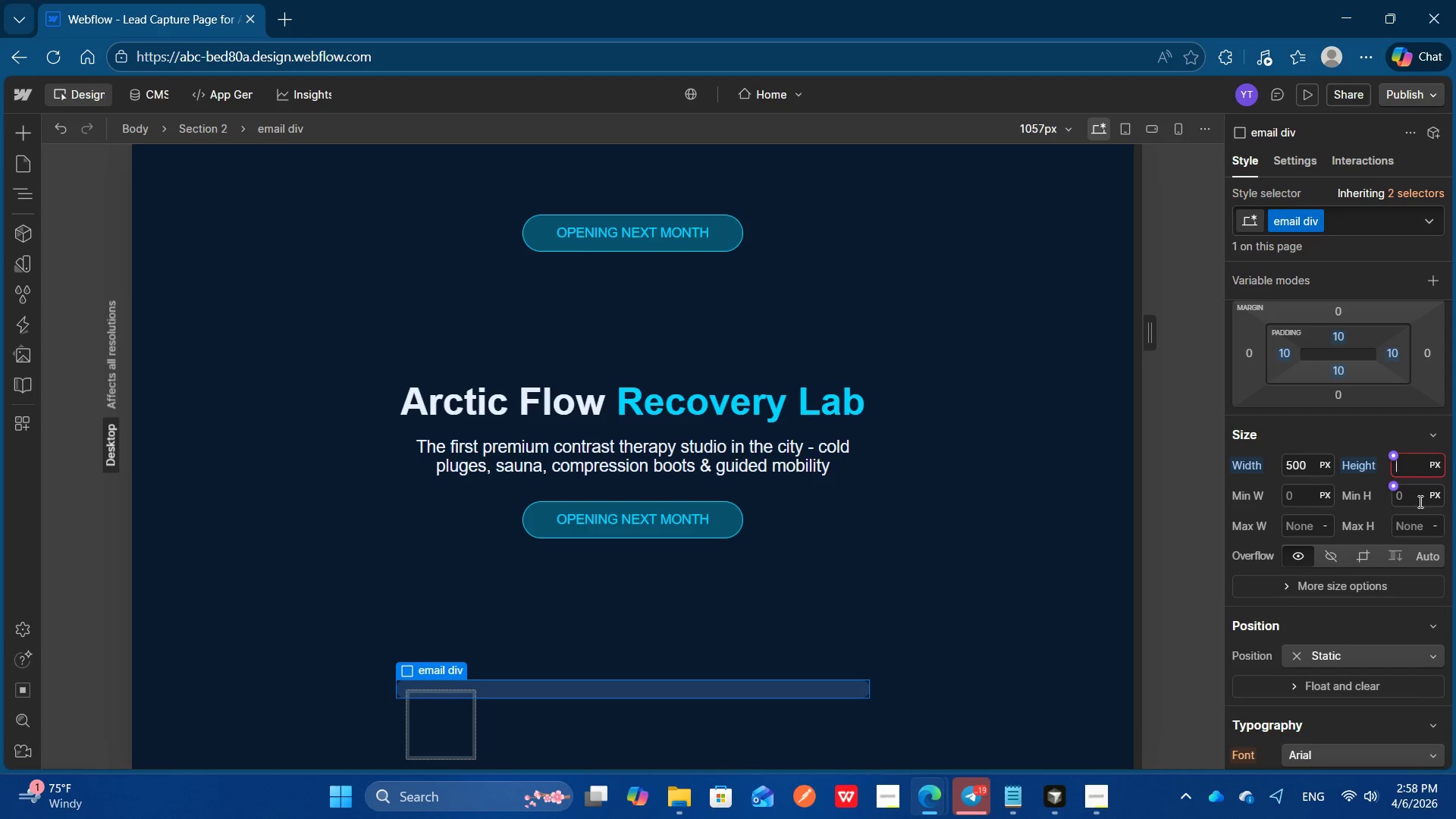 
key(Backspace)
 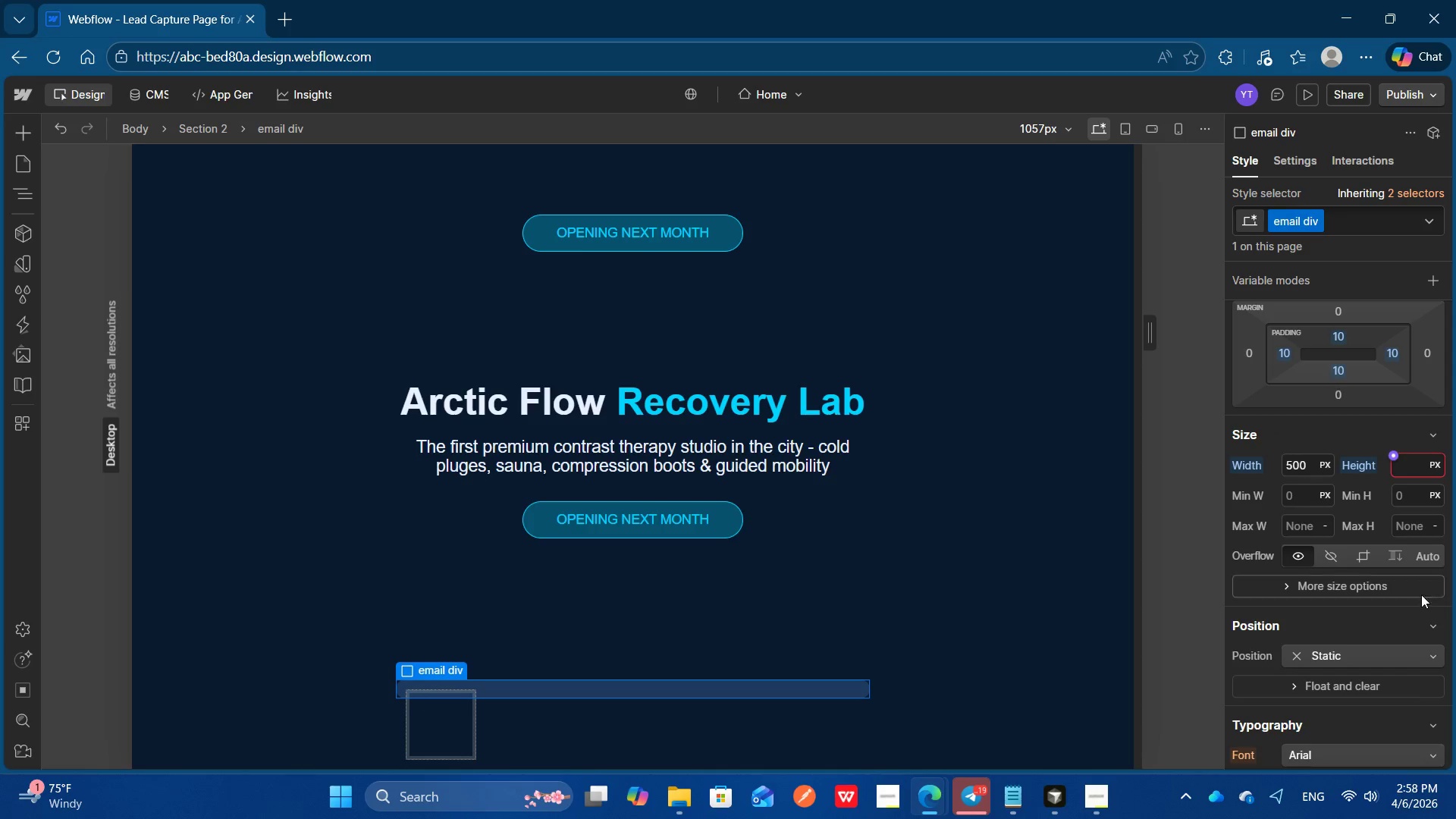 
key(Backspace)
 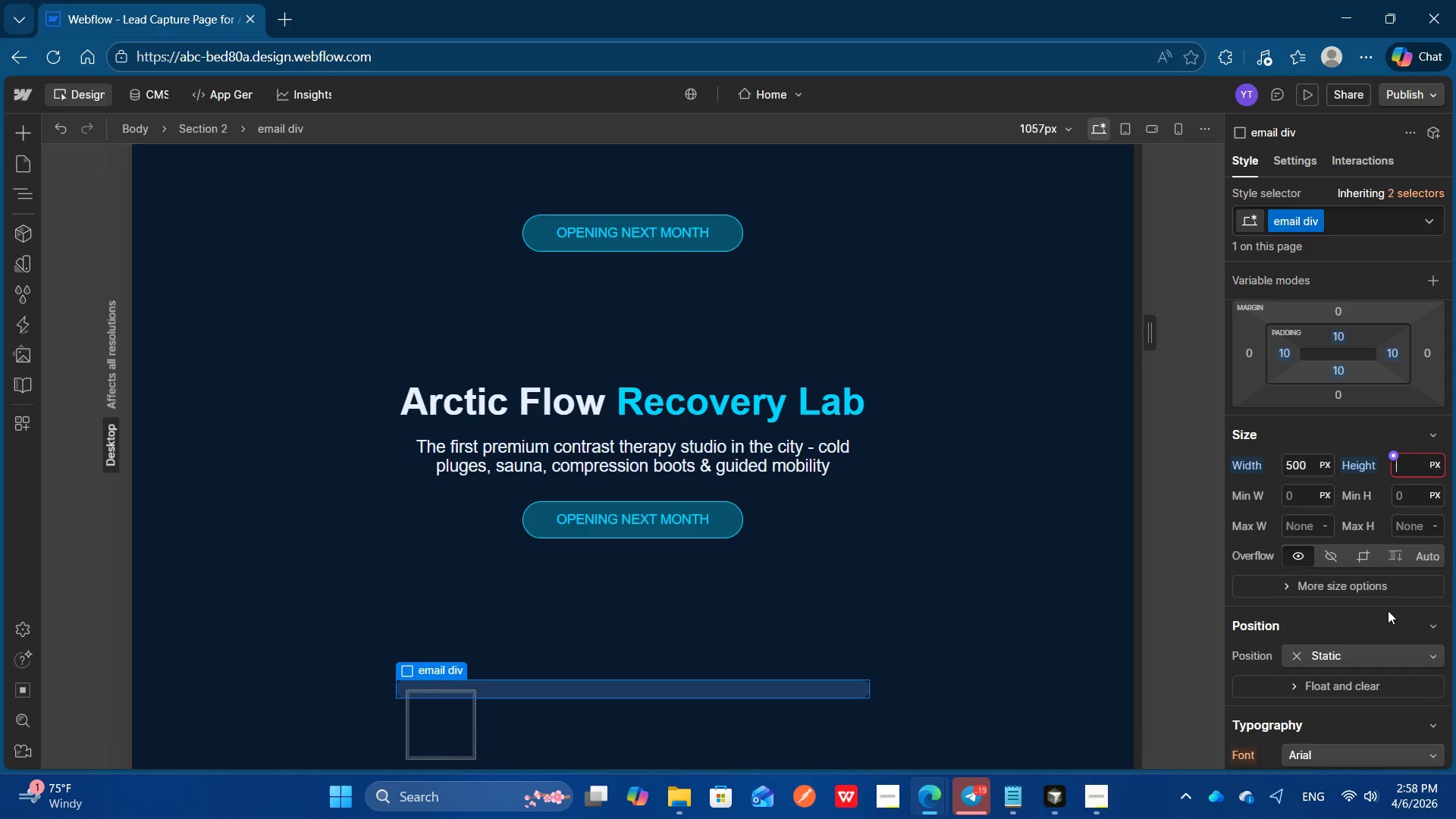 
mouse_move([1392, 591])
 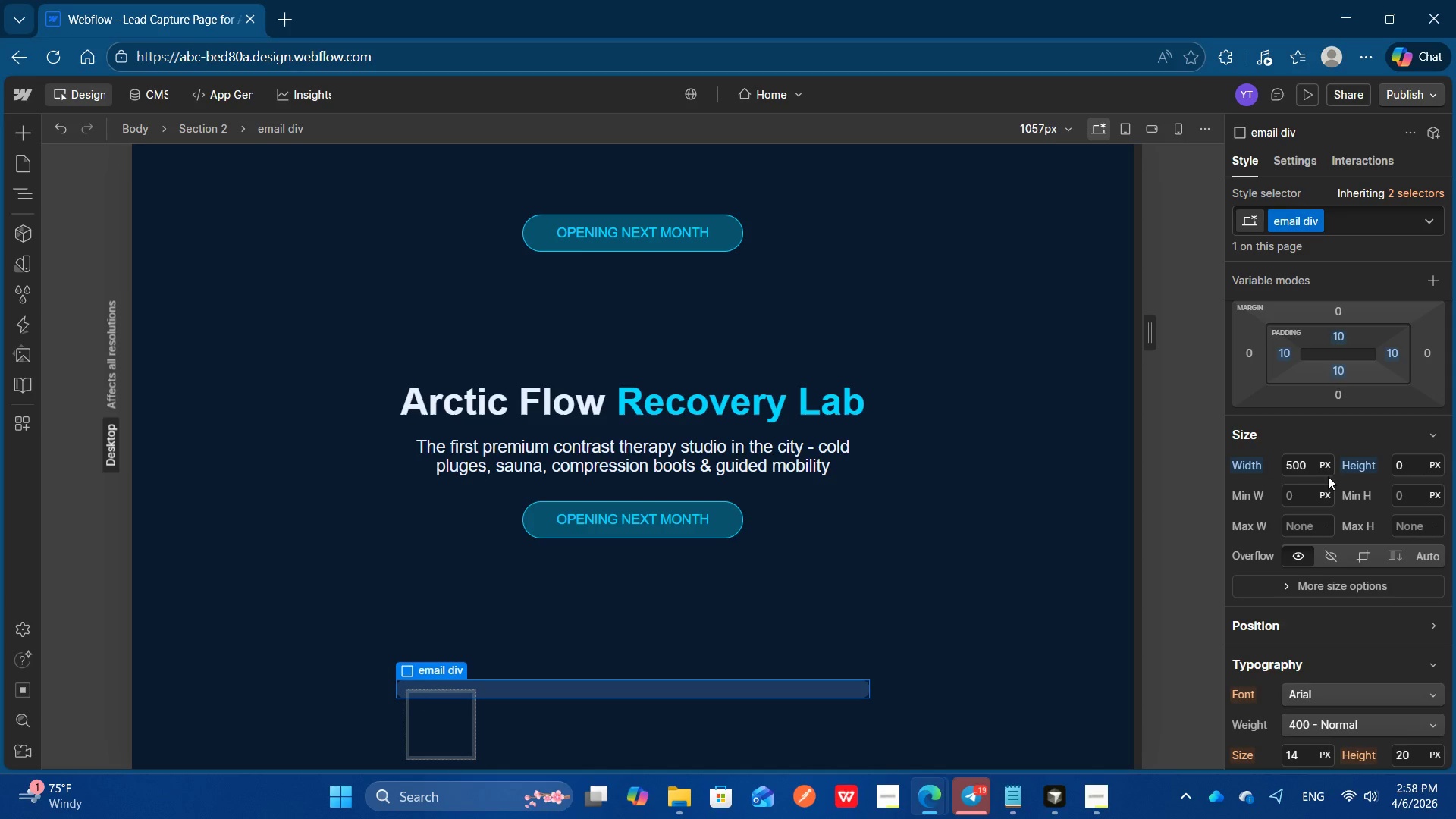 
left_click([1355, 465])
 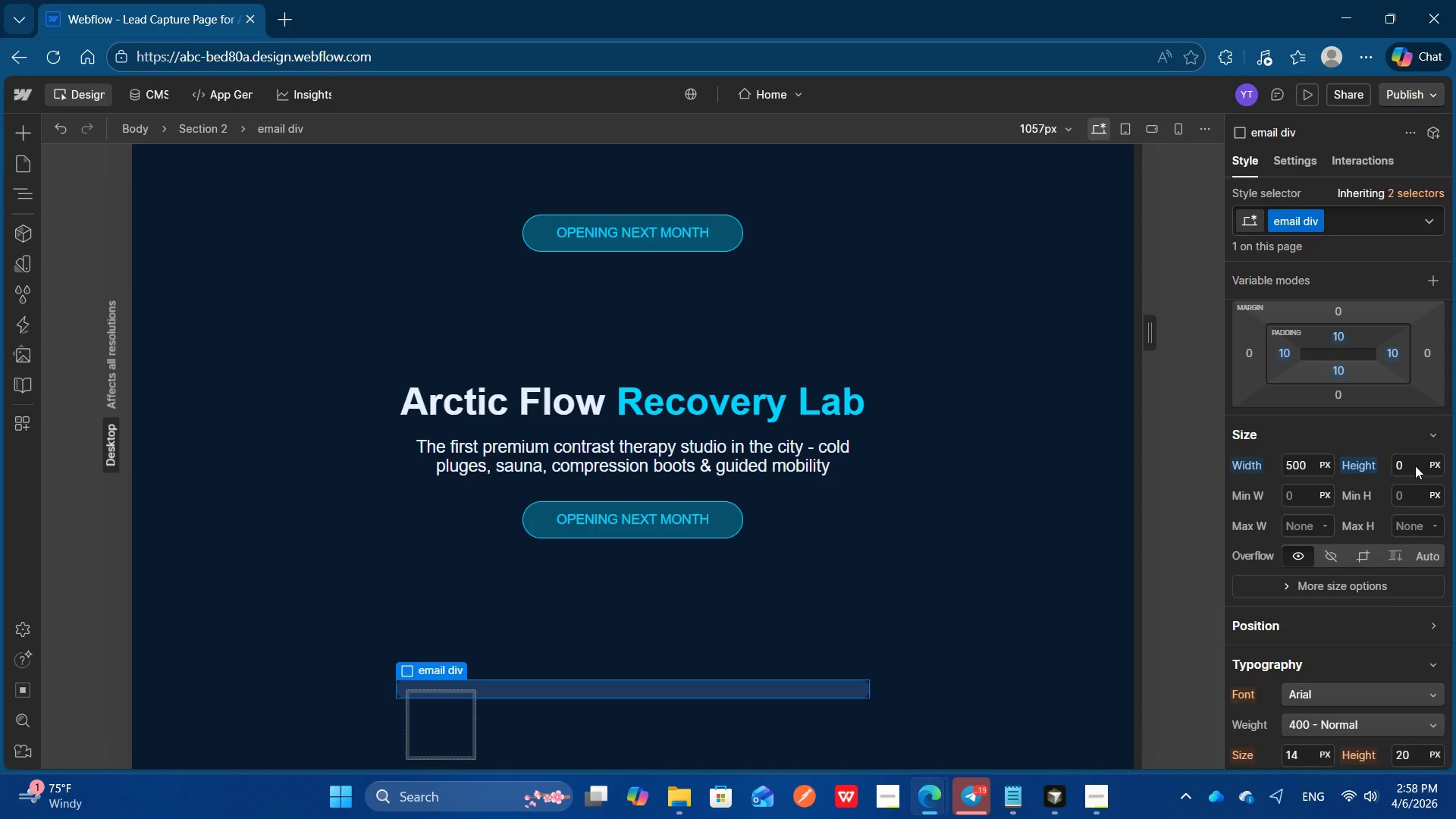 
left_click([1432, 466])
 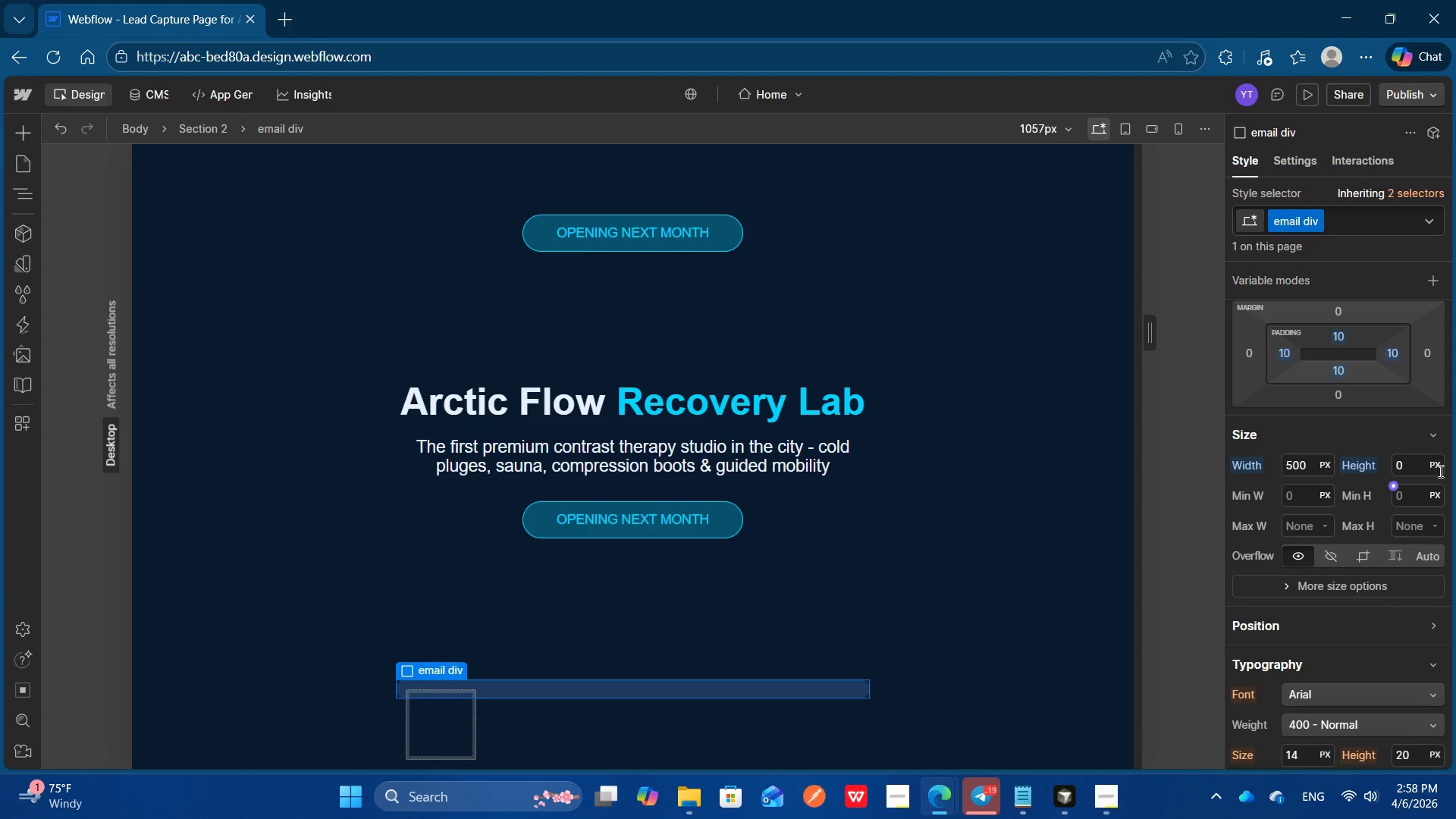 
left_click([1432, 463])
 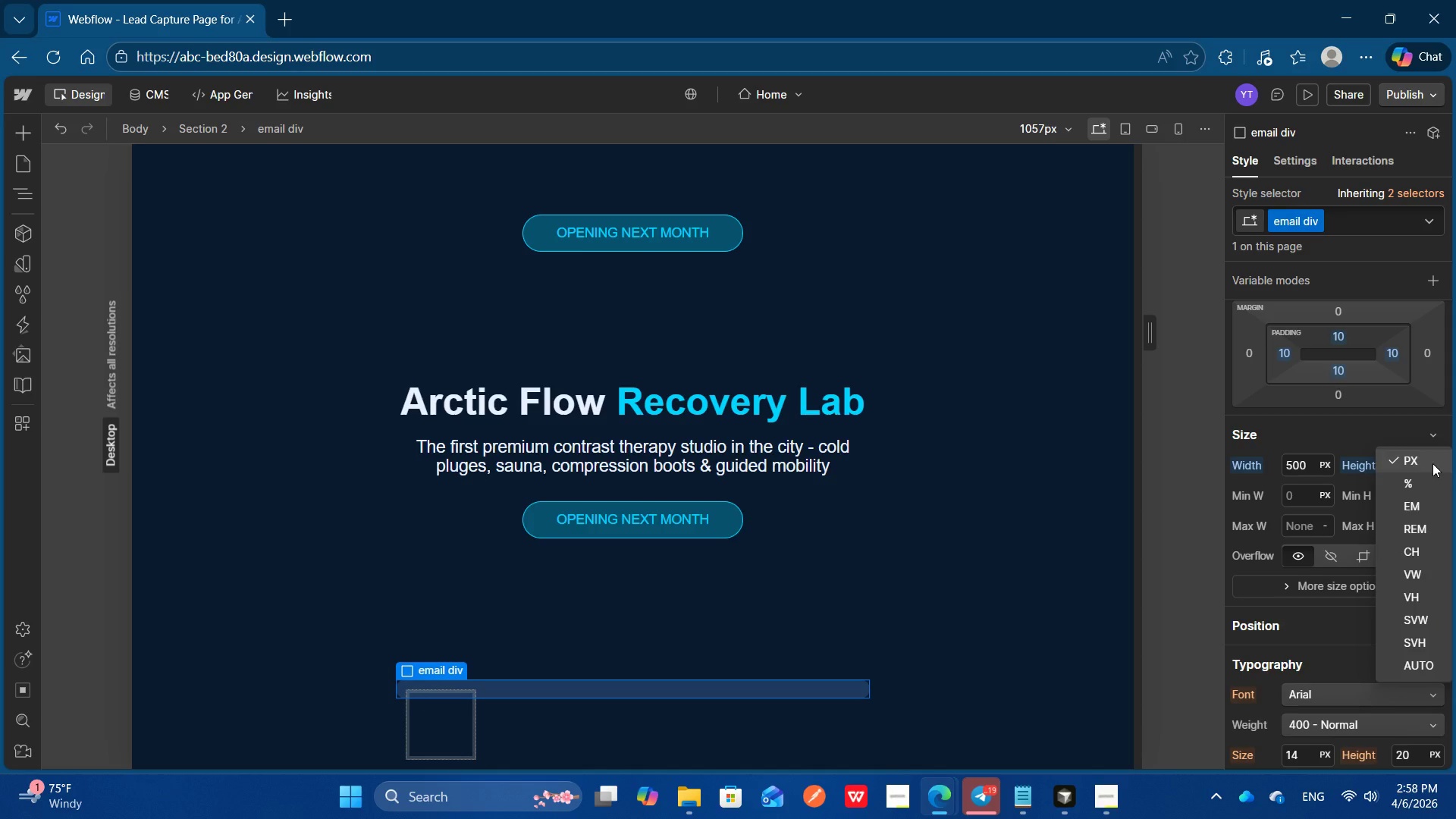 
left_click([1432, 463])
 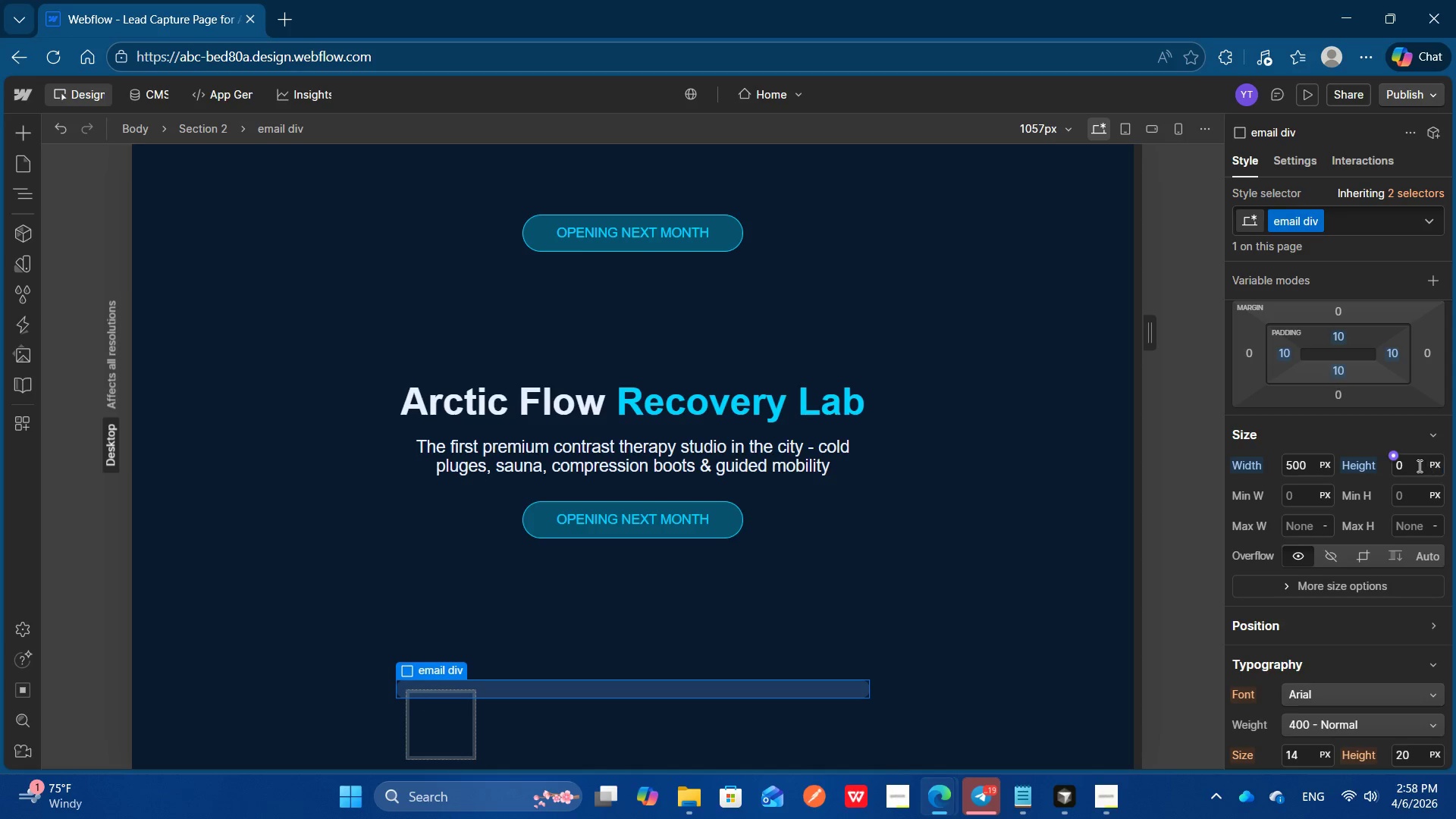 
left_click([1418, 466])
 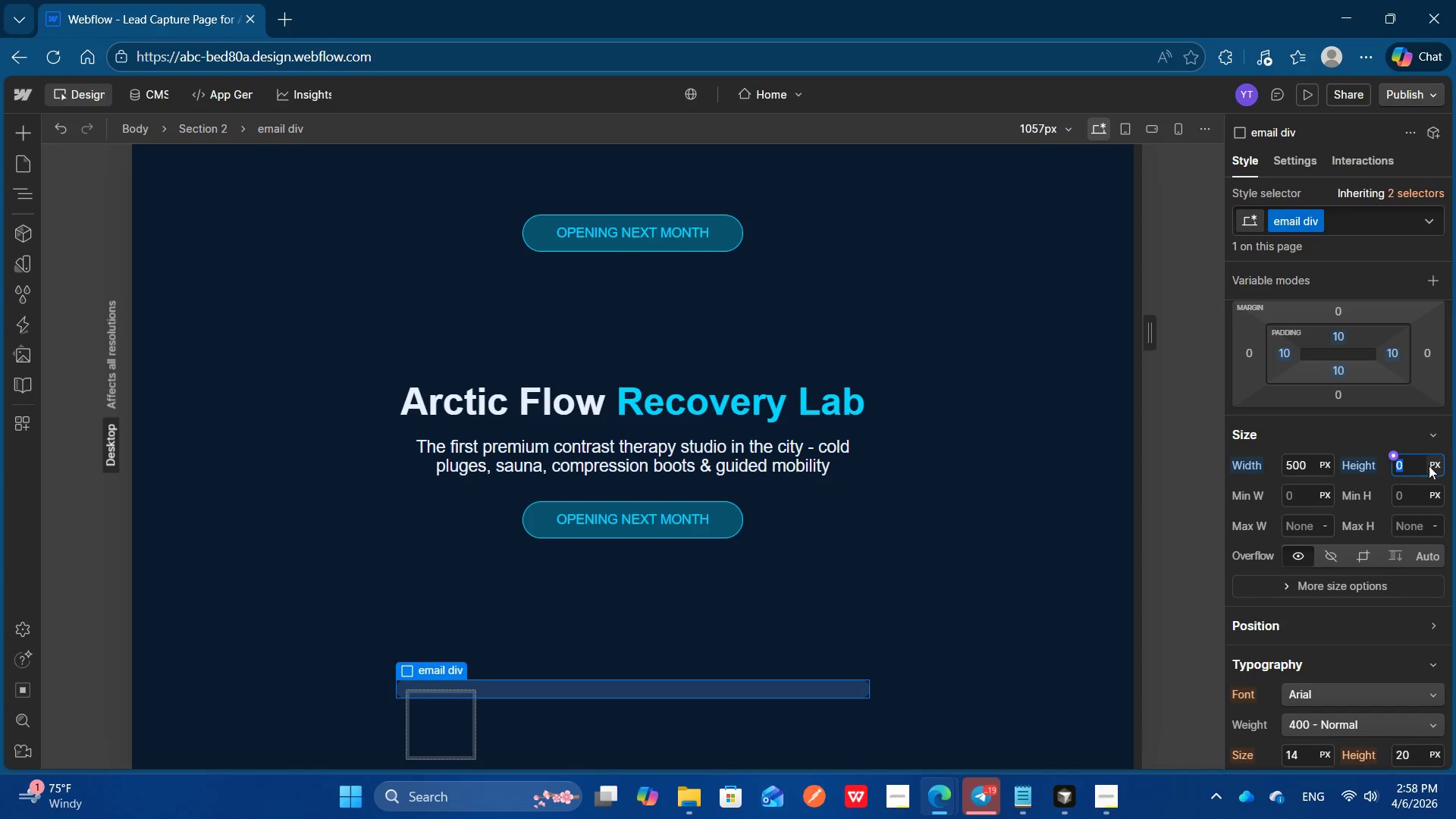 
left_click([1431, 466])
 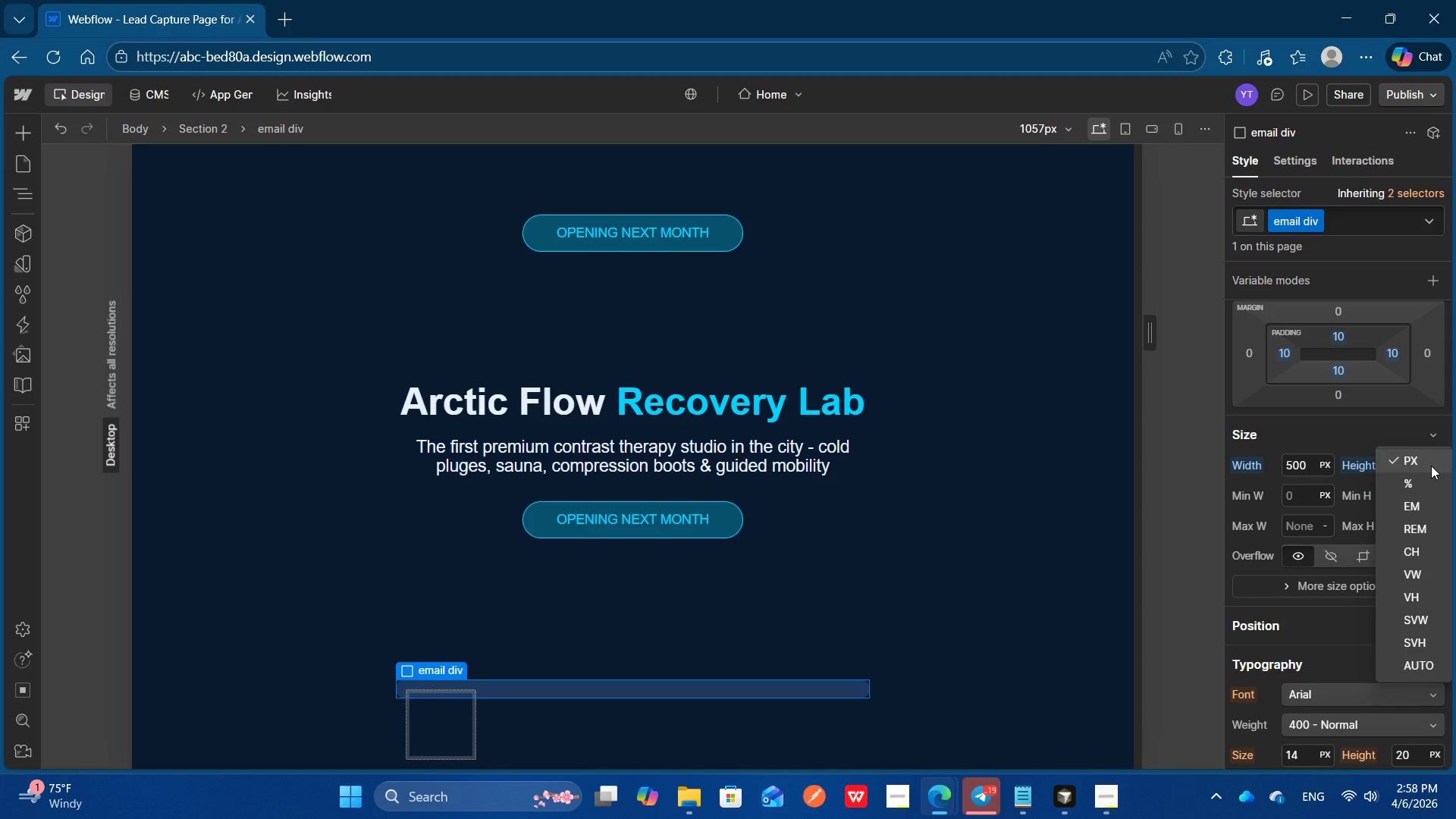 
left_click([1431, 466])
 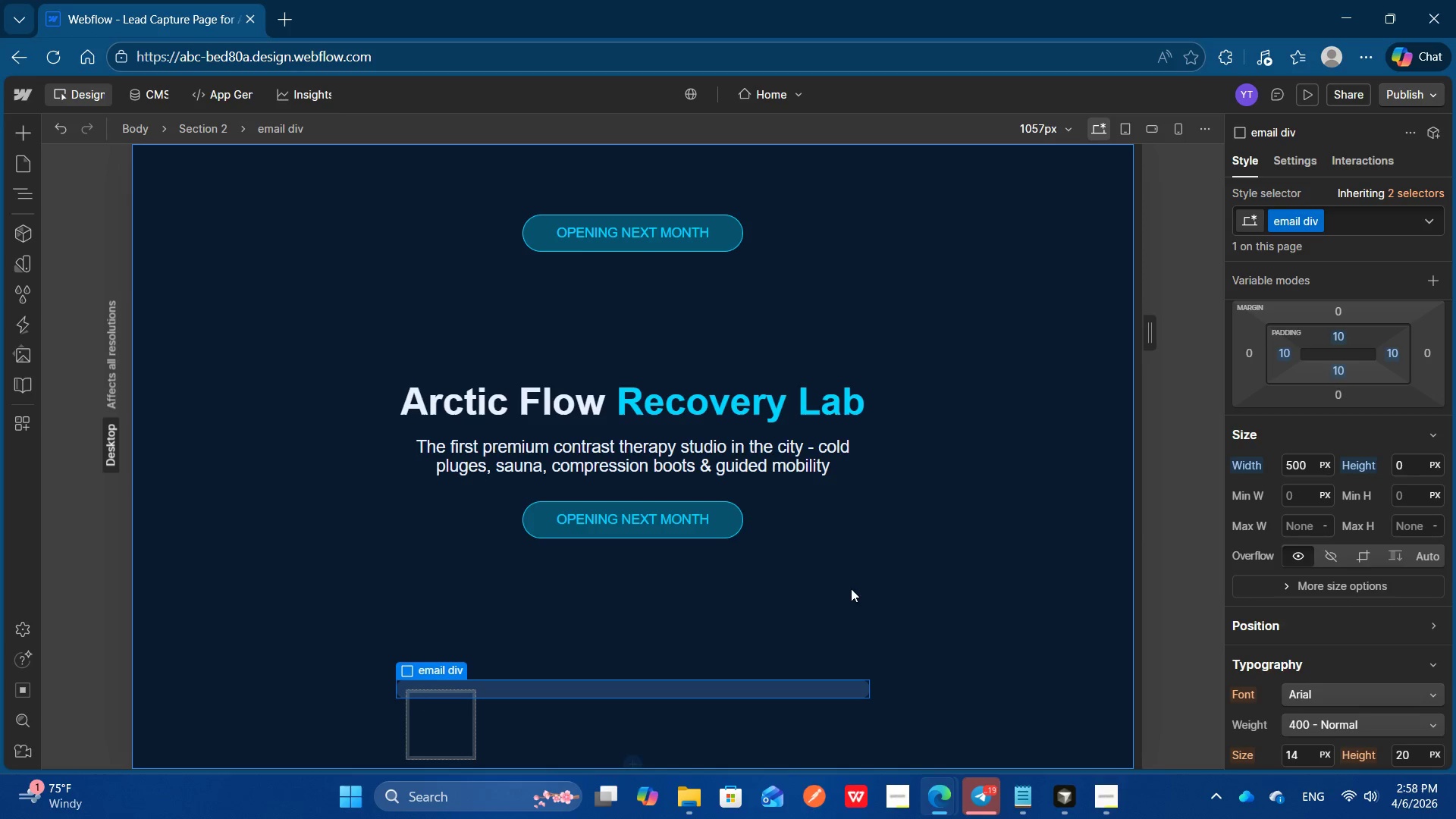 
left_click([984, 652])
 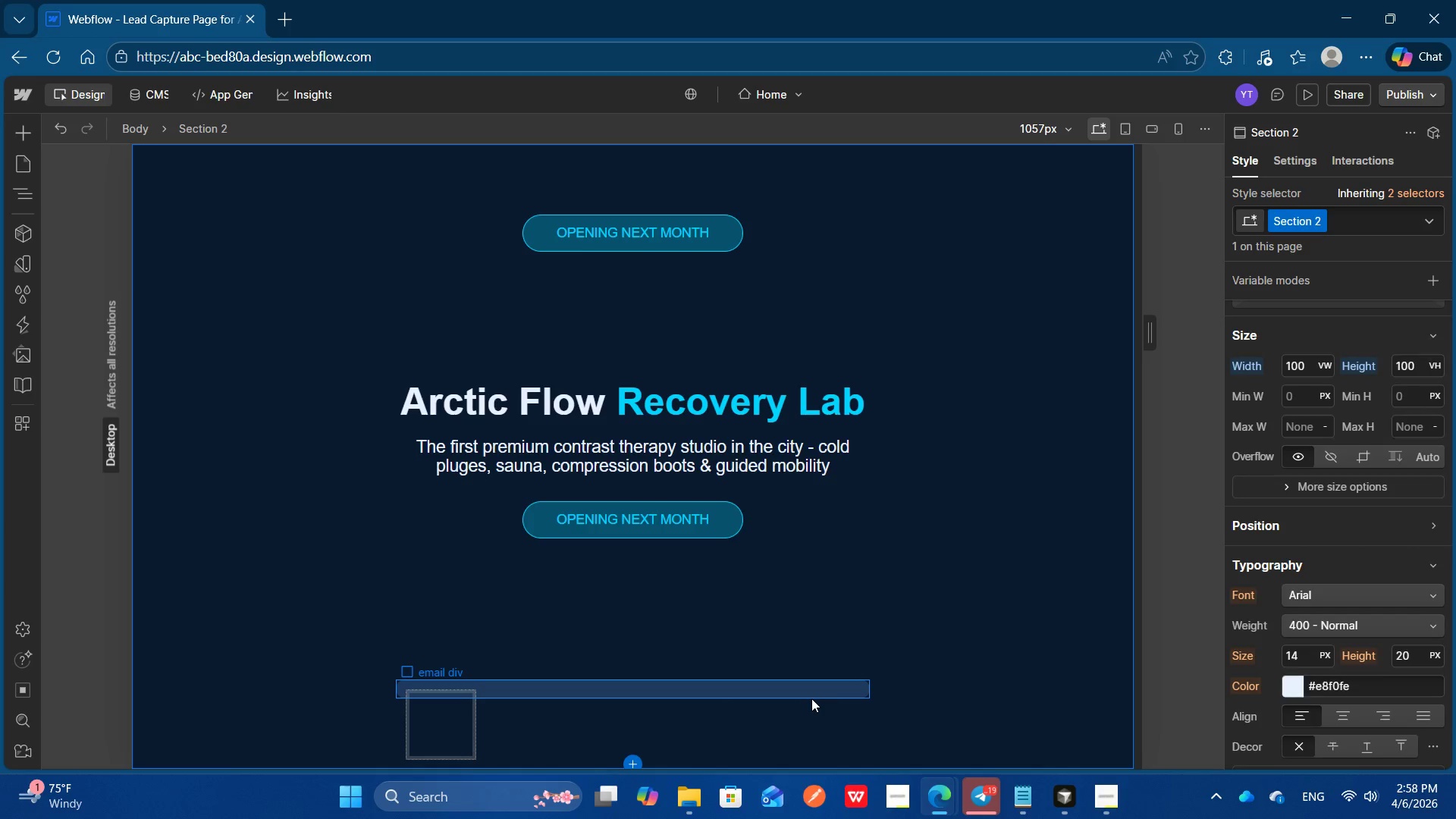 
left_click([811, 698])
 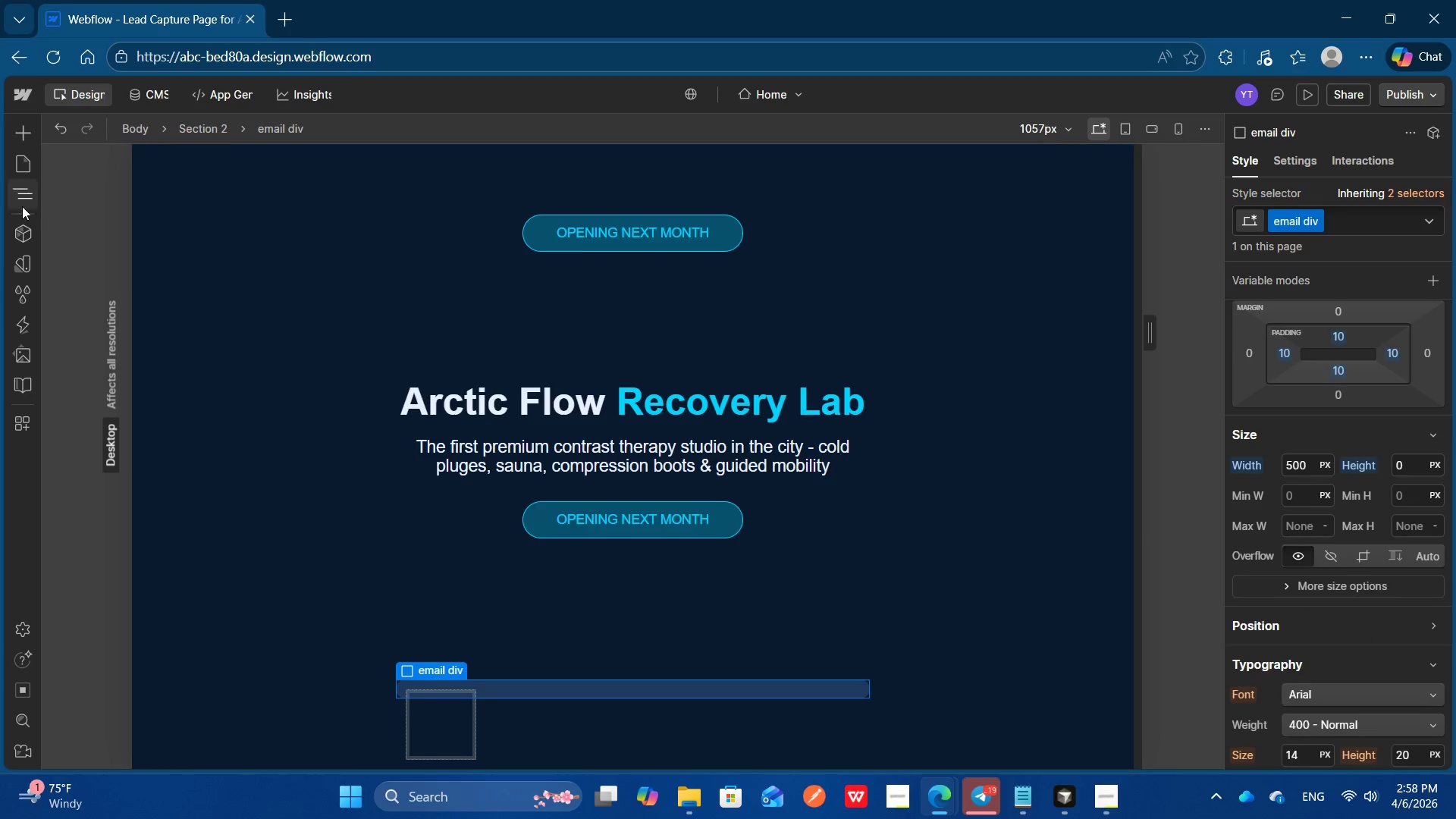 
left_click([13, 203])
 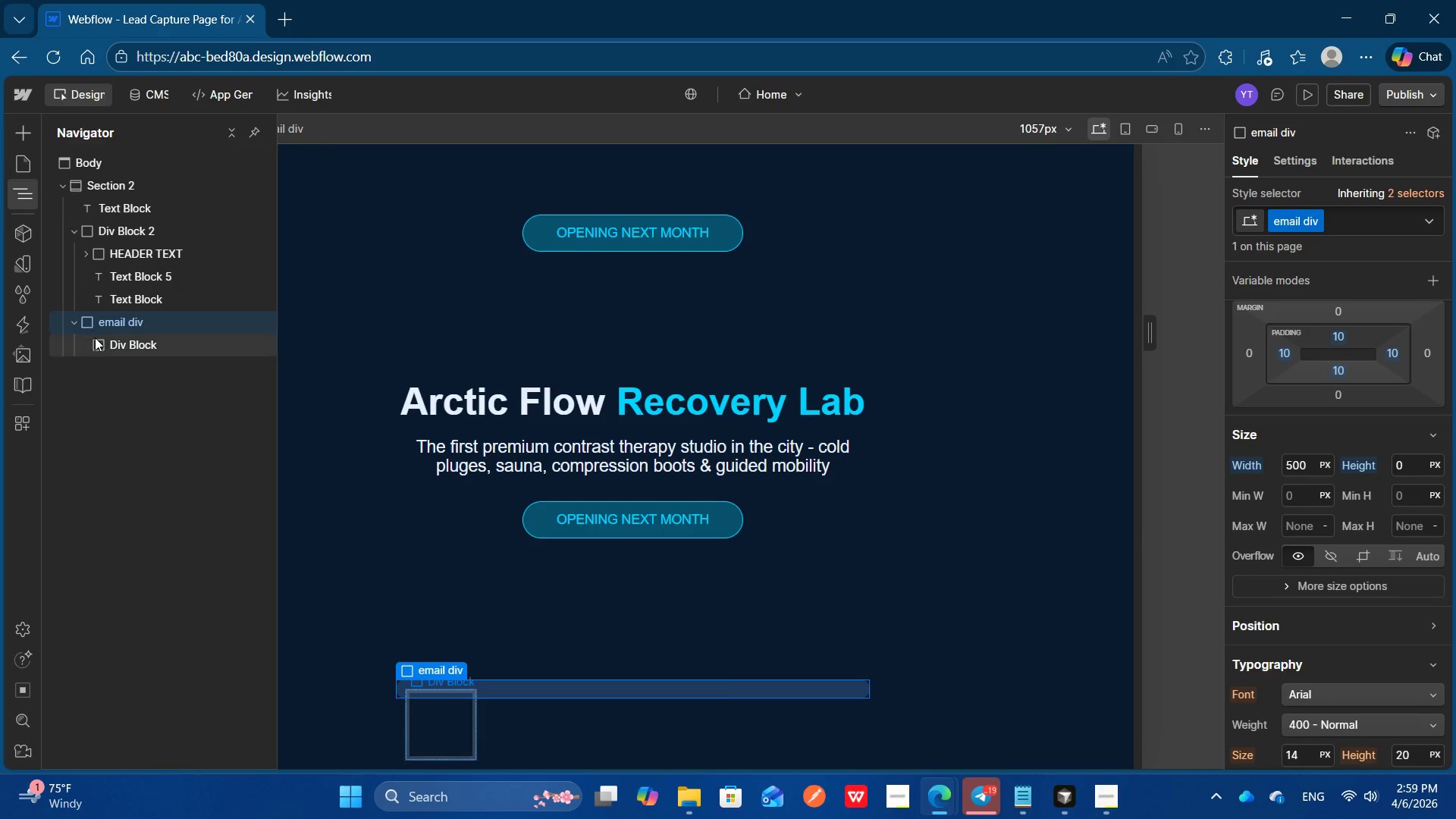 
left_click([135, 346])
 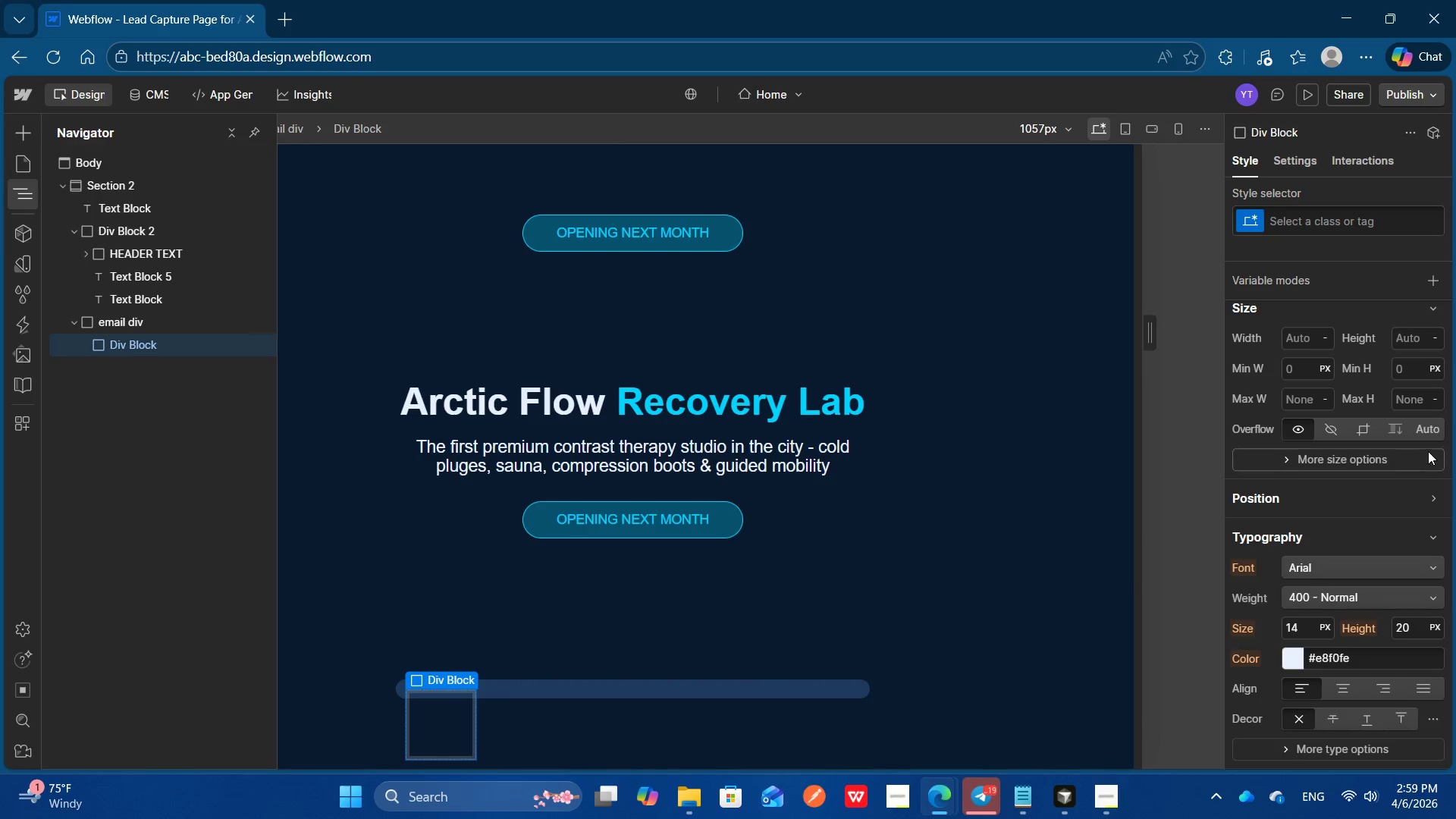 
wait(5.23)
 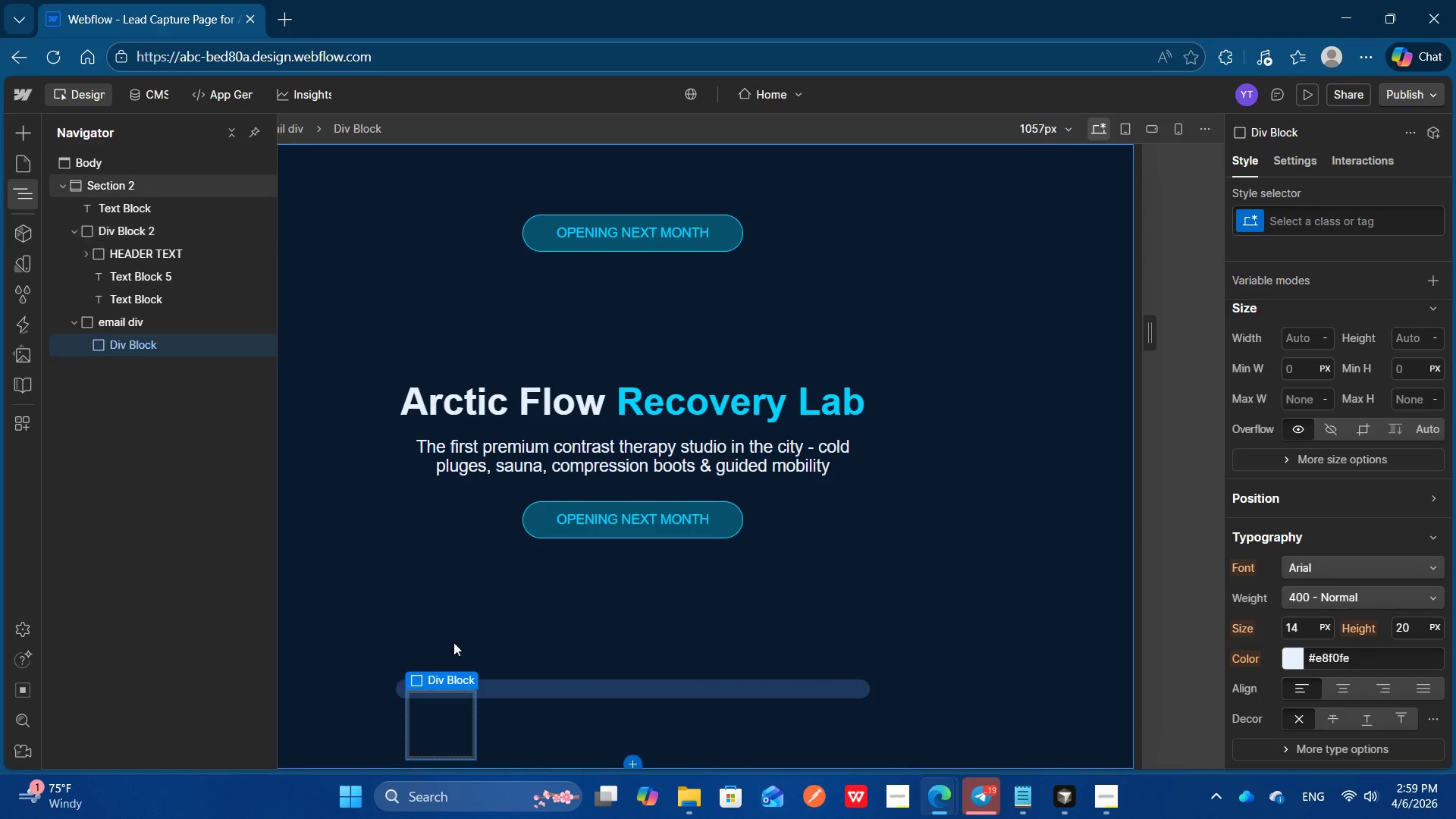 
left_click([1295, 342])
 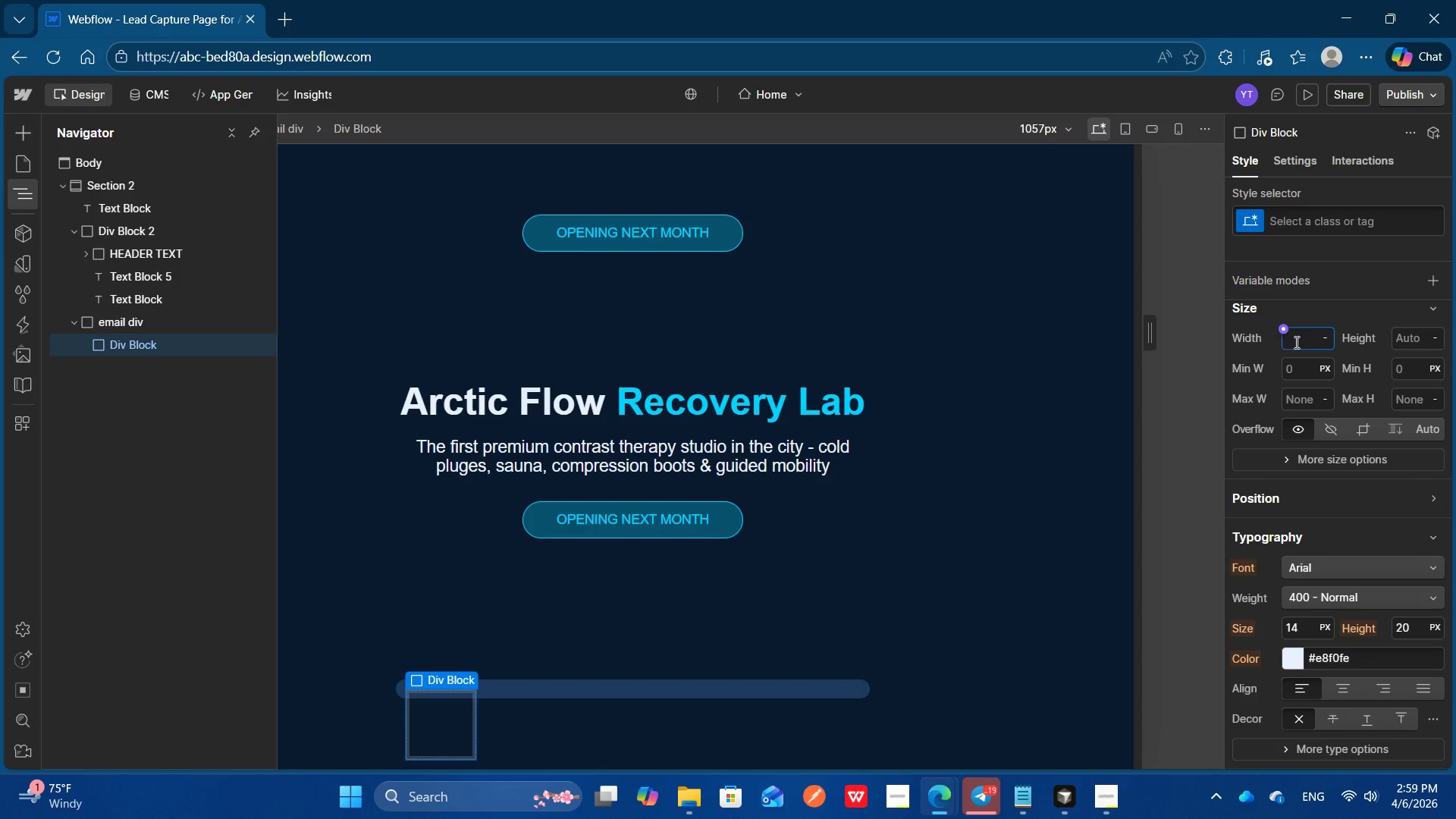 
type(100px)
 